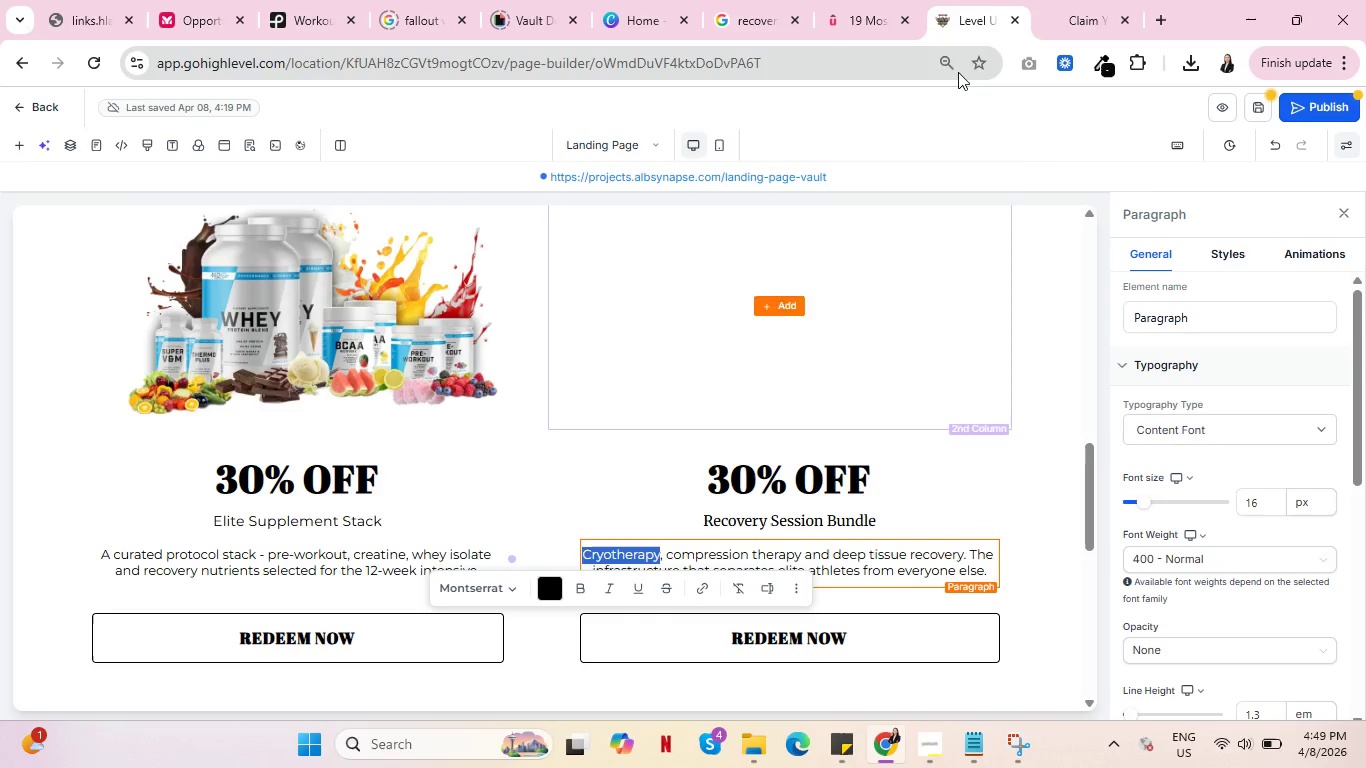 
key(Control+C)
 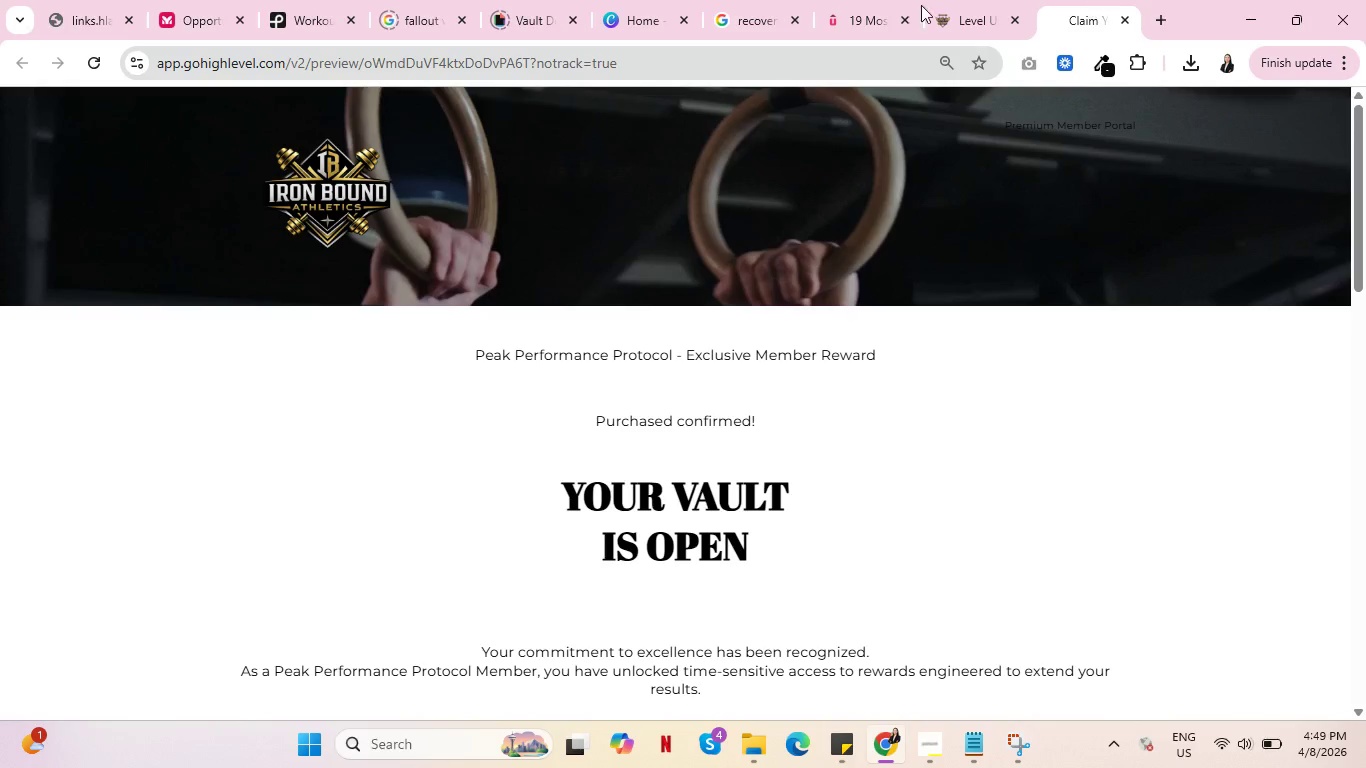 
left_click([1106, 0])
 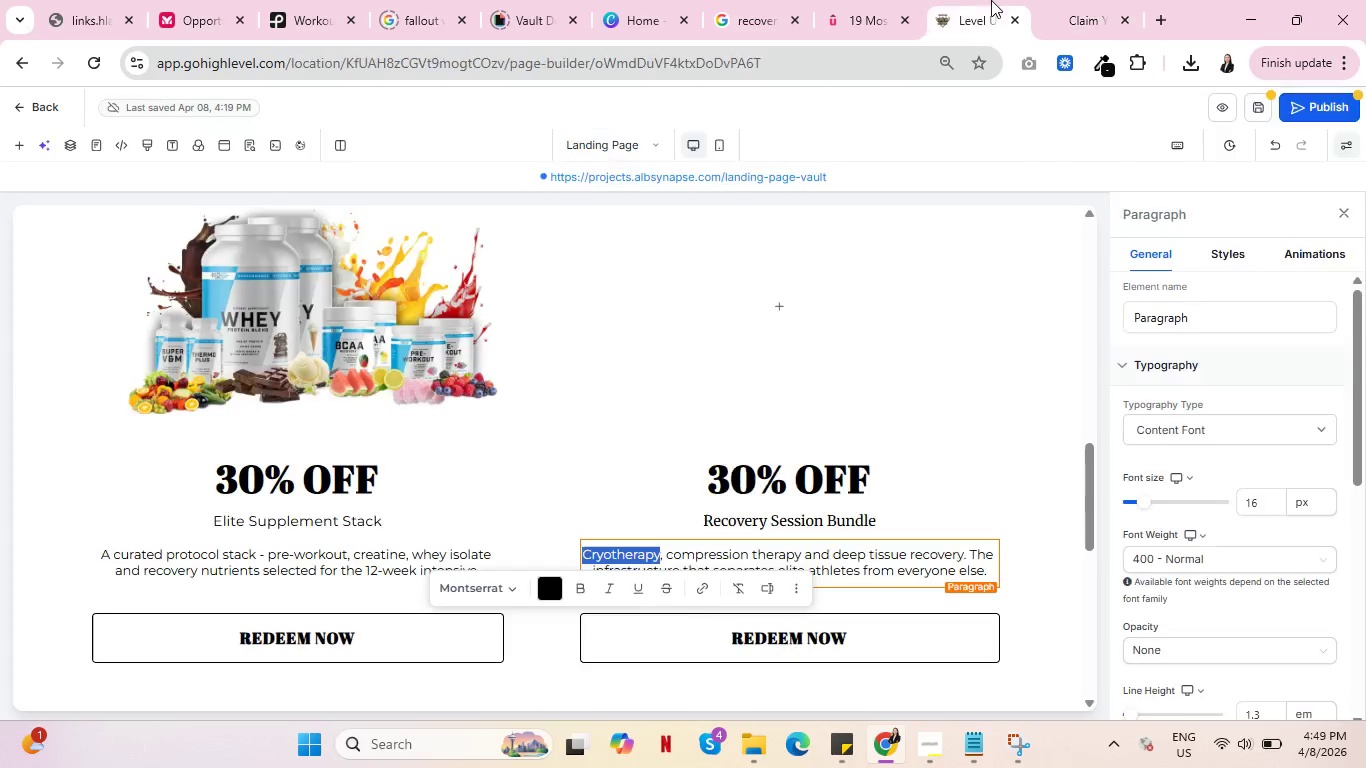 
left_click([991, 0])
 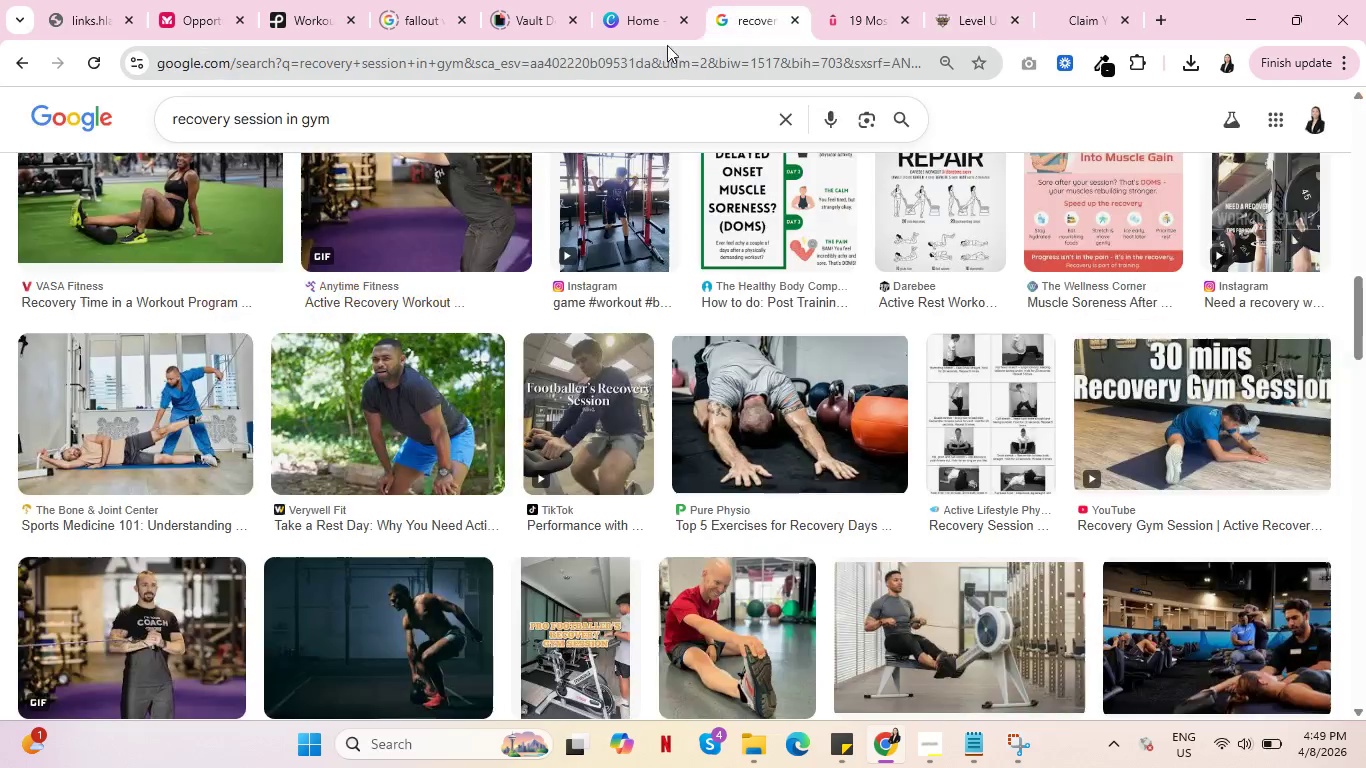 
left_click([723, 0])
 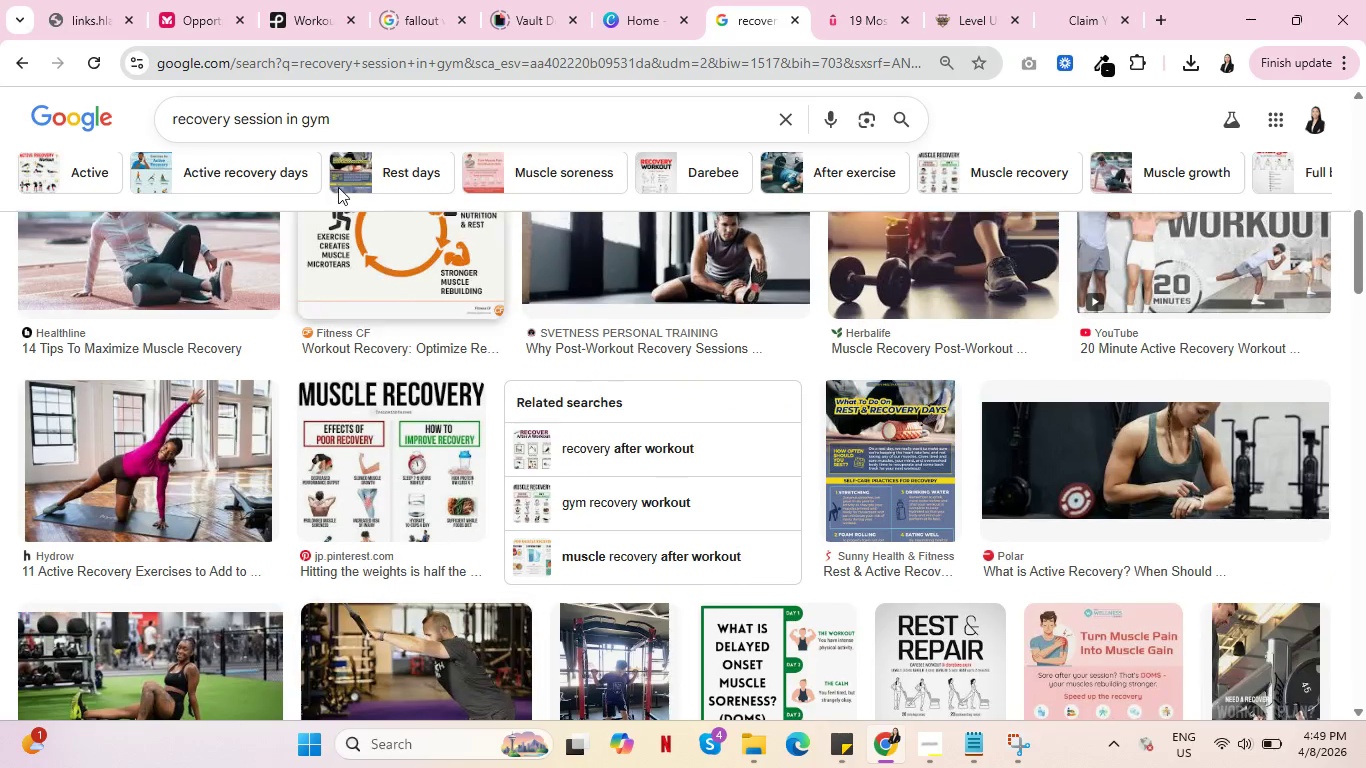 
scroll: coordinate [418, 315], scroll_direction: up, amount: 5.0
 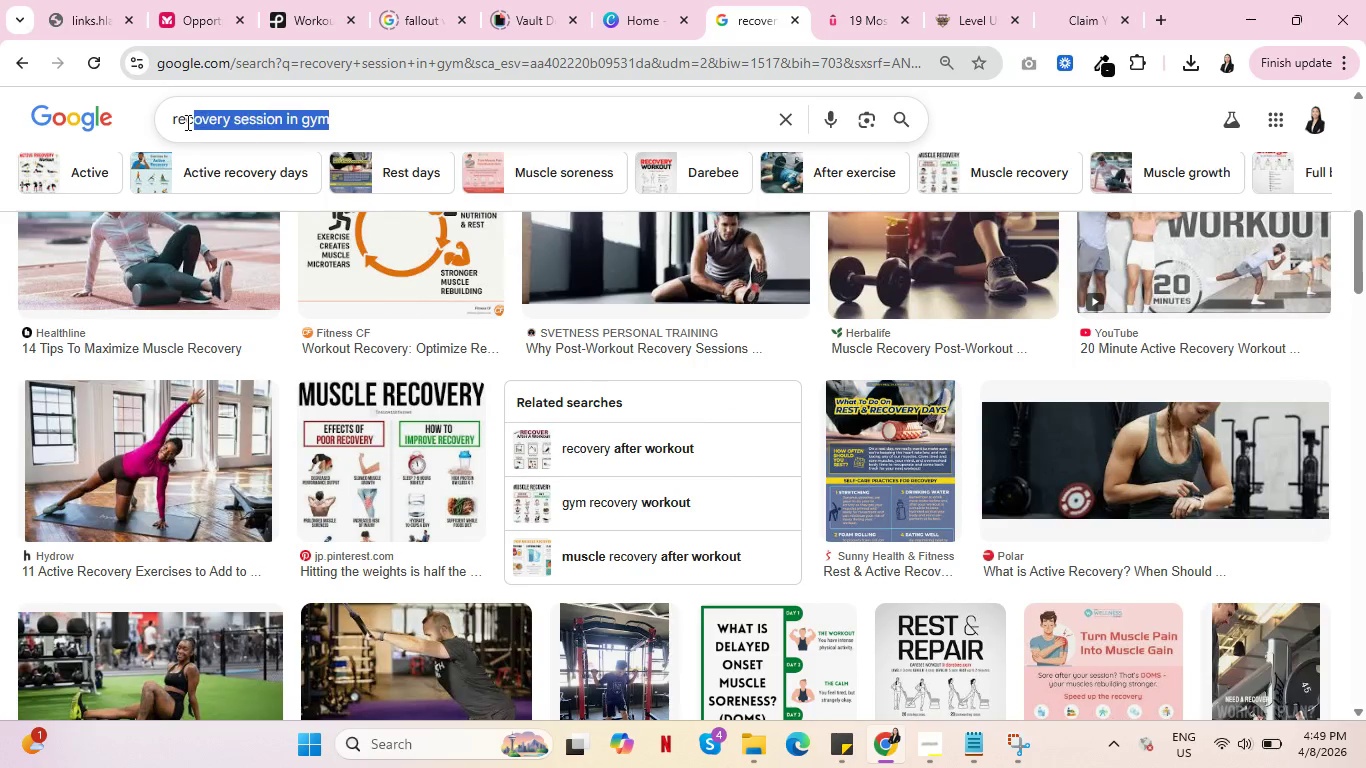 
left_click_drag(start_coordinate=[338, 124], to_coordinate=[151, 120])
 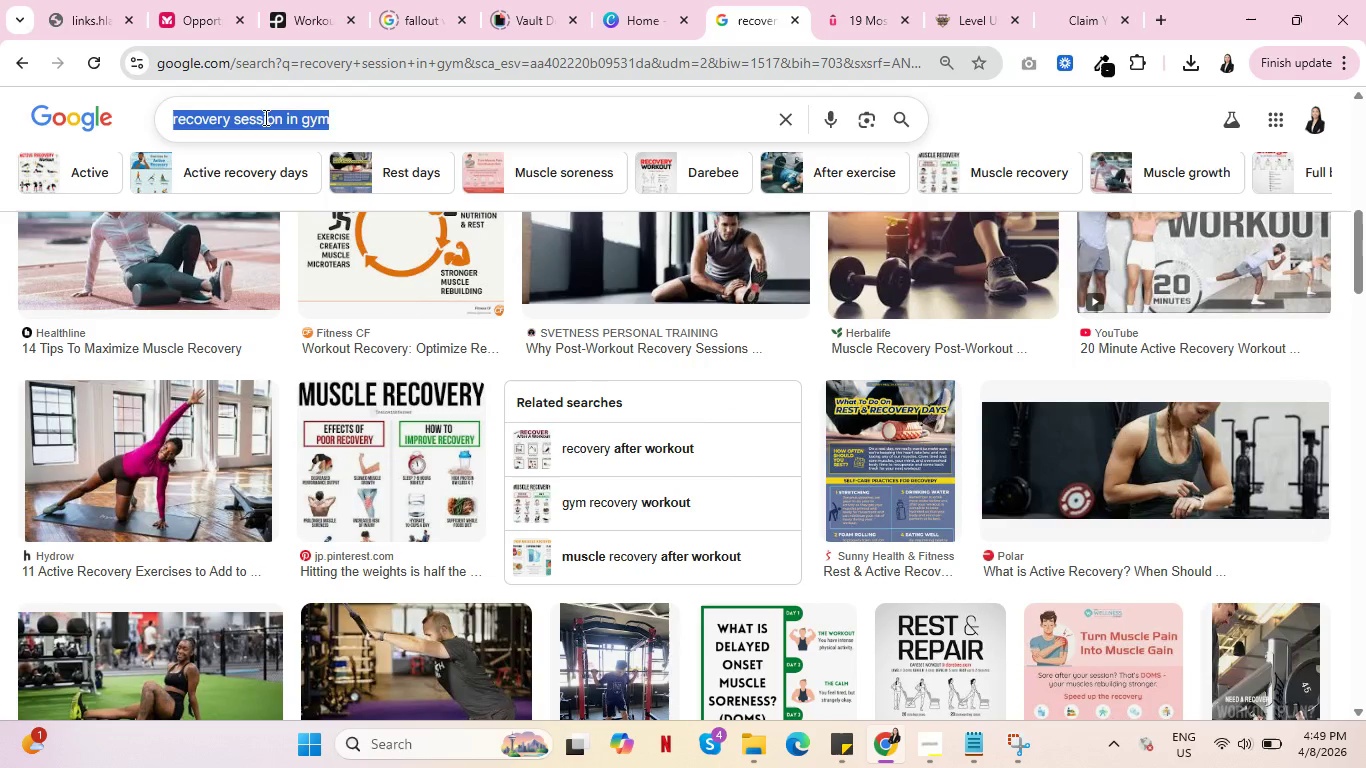 
key(Control+V)
 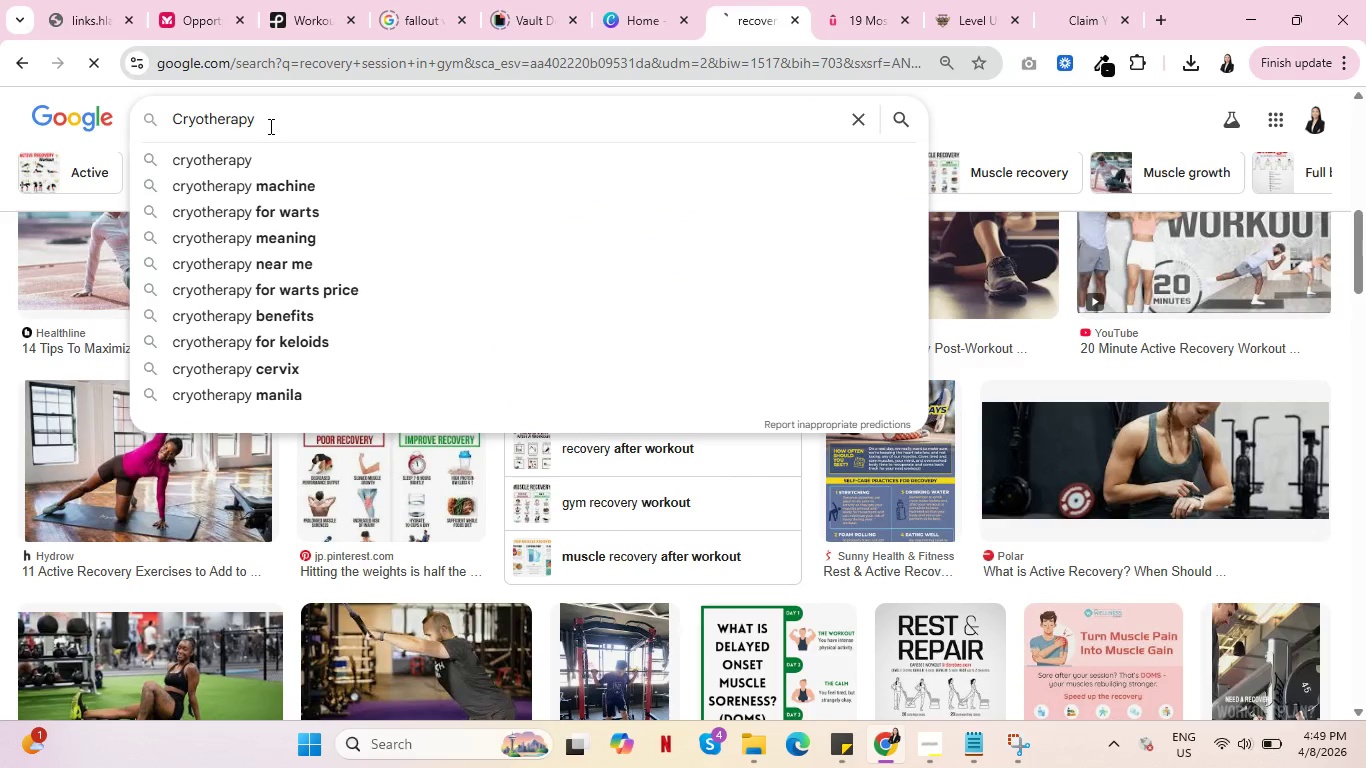 
key(Enter)
 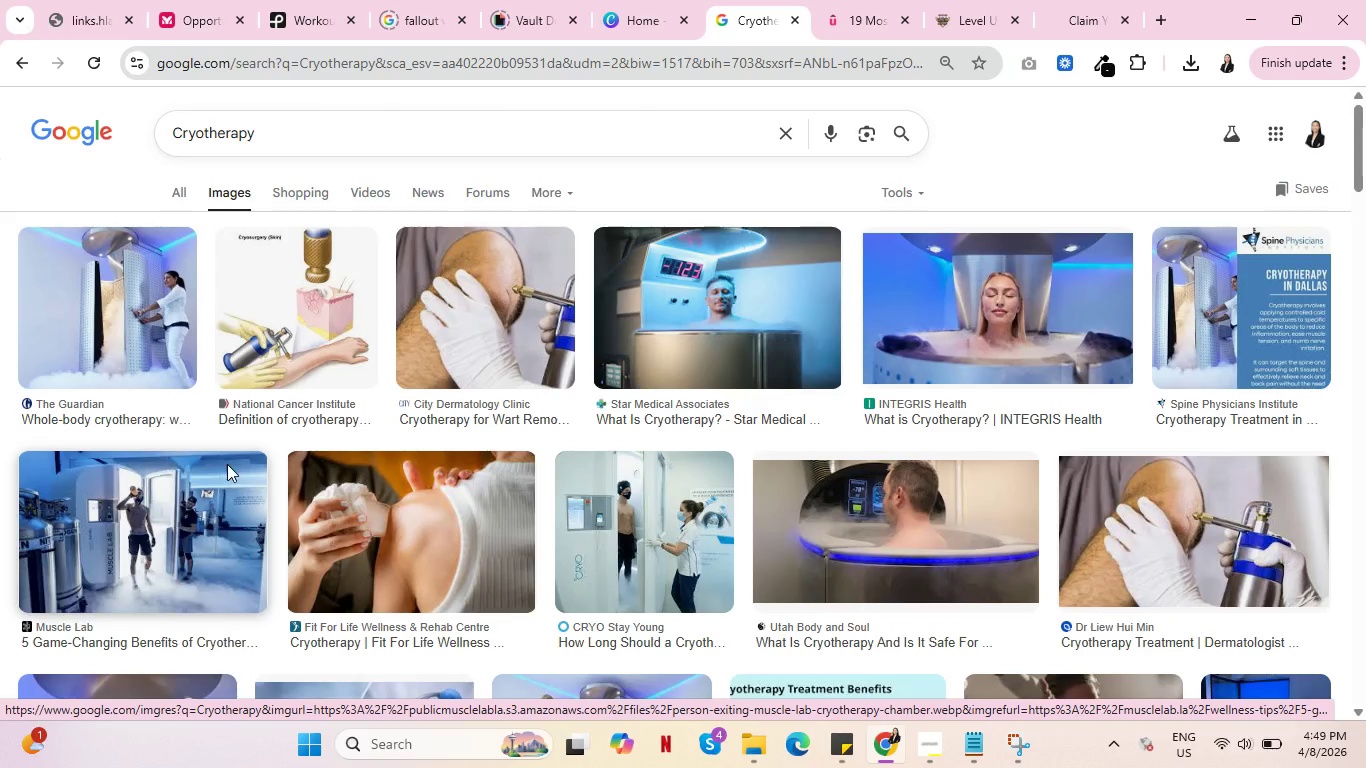 
wait(7.31)
 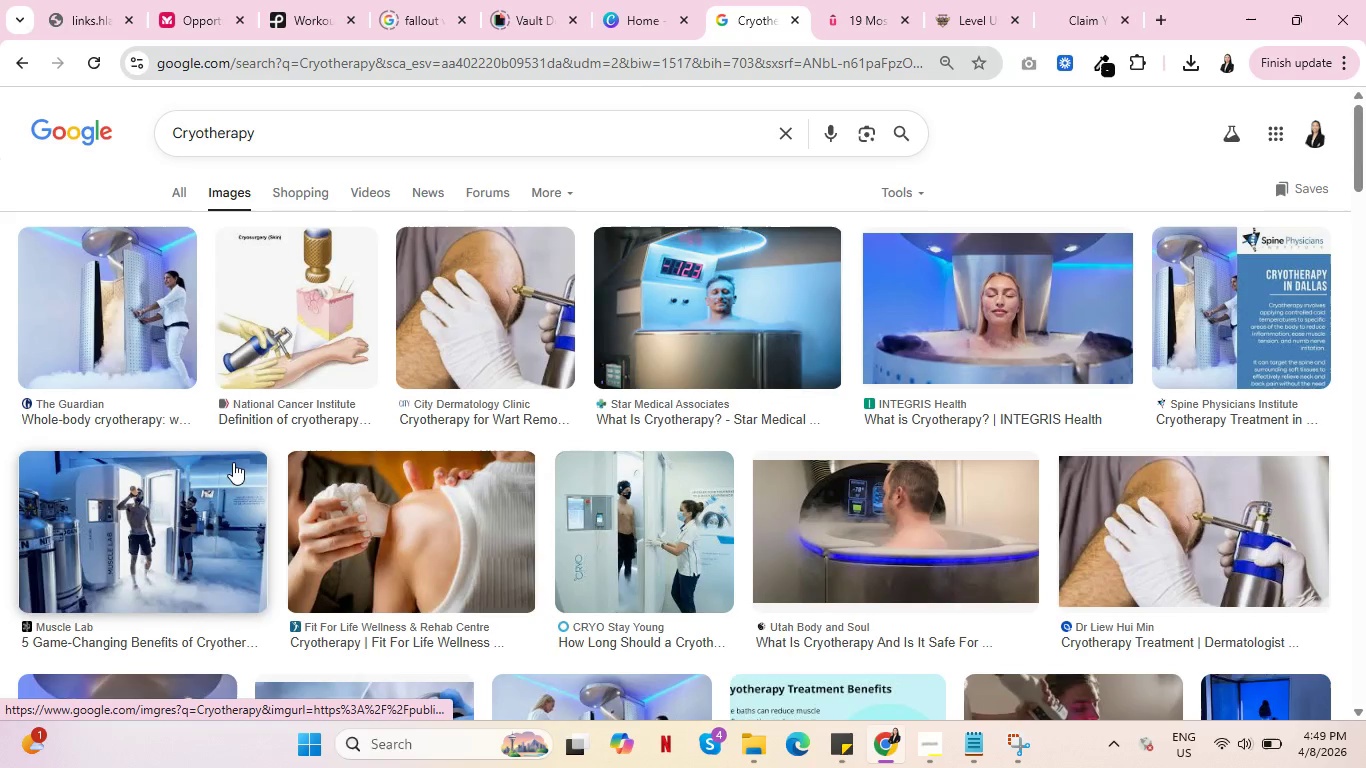 
scroll: coordinate [271, 513], scroll_direction: down, amount: 2.0
 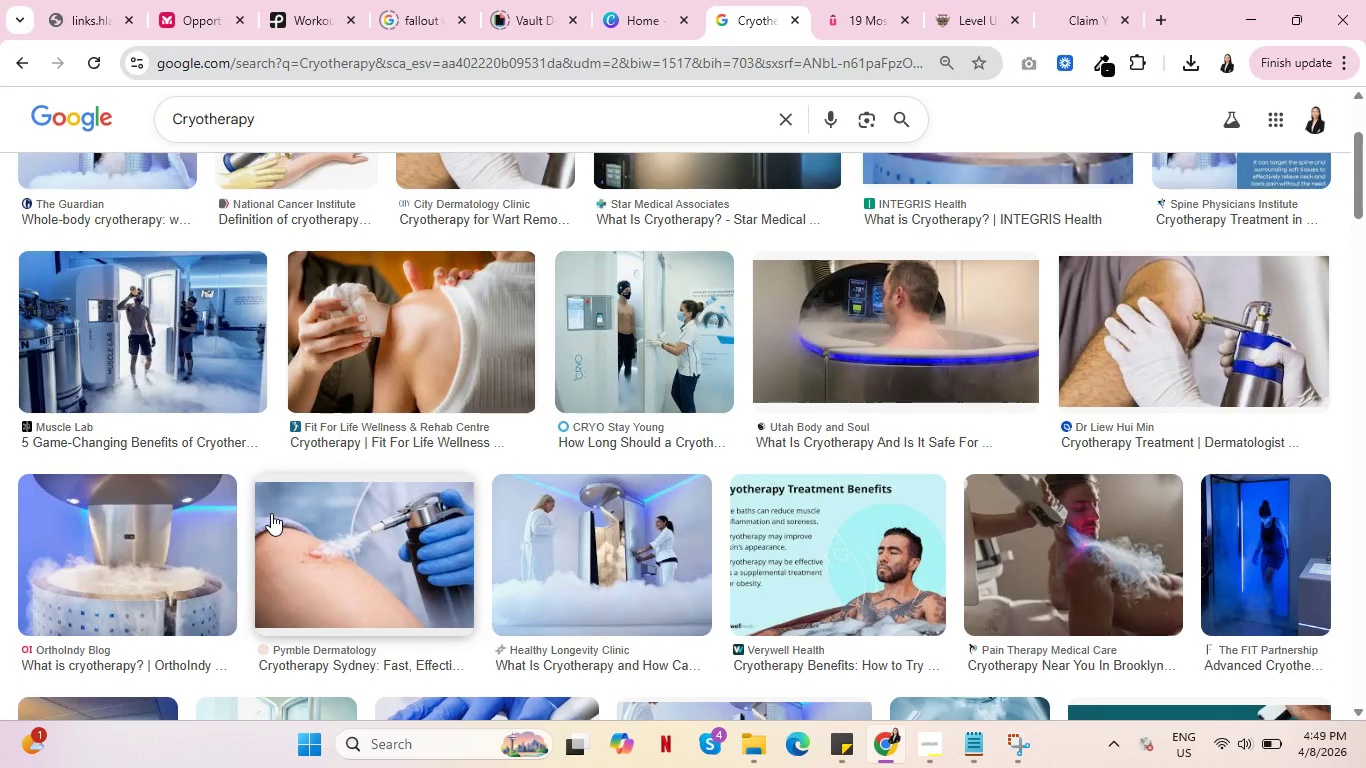 
wait(6.2)
 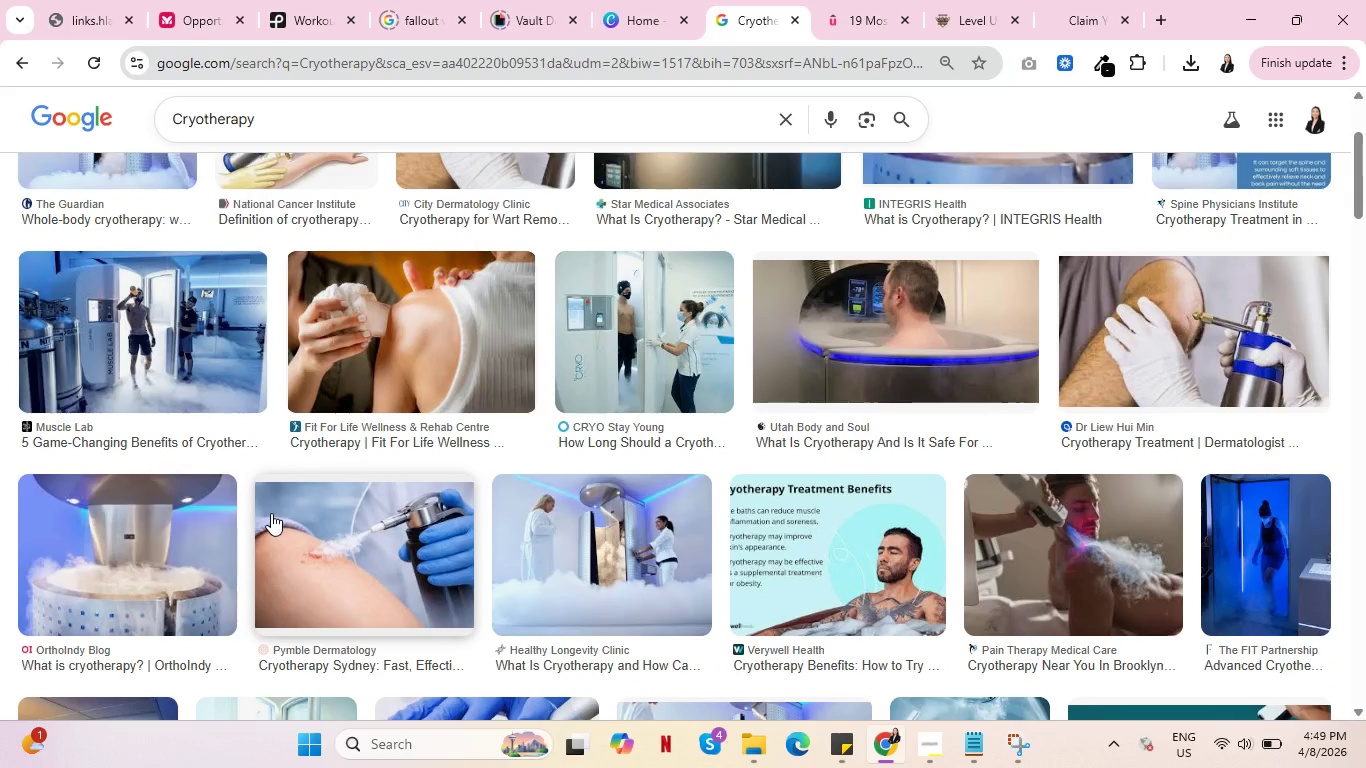 
scroll: coordinate [462, 567], scroll_direction: down, amount: 10.0
 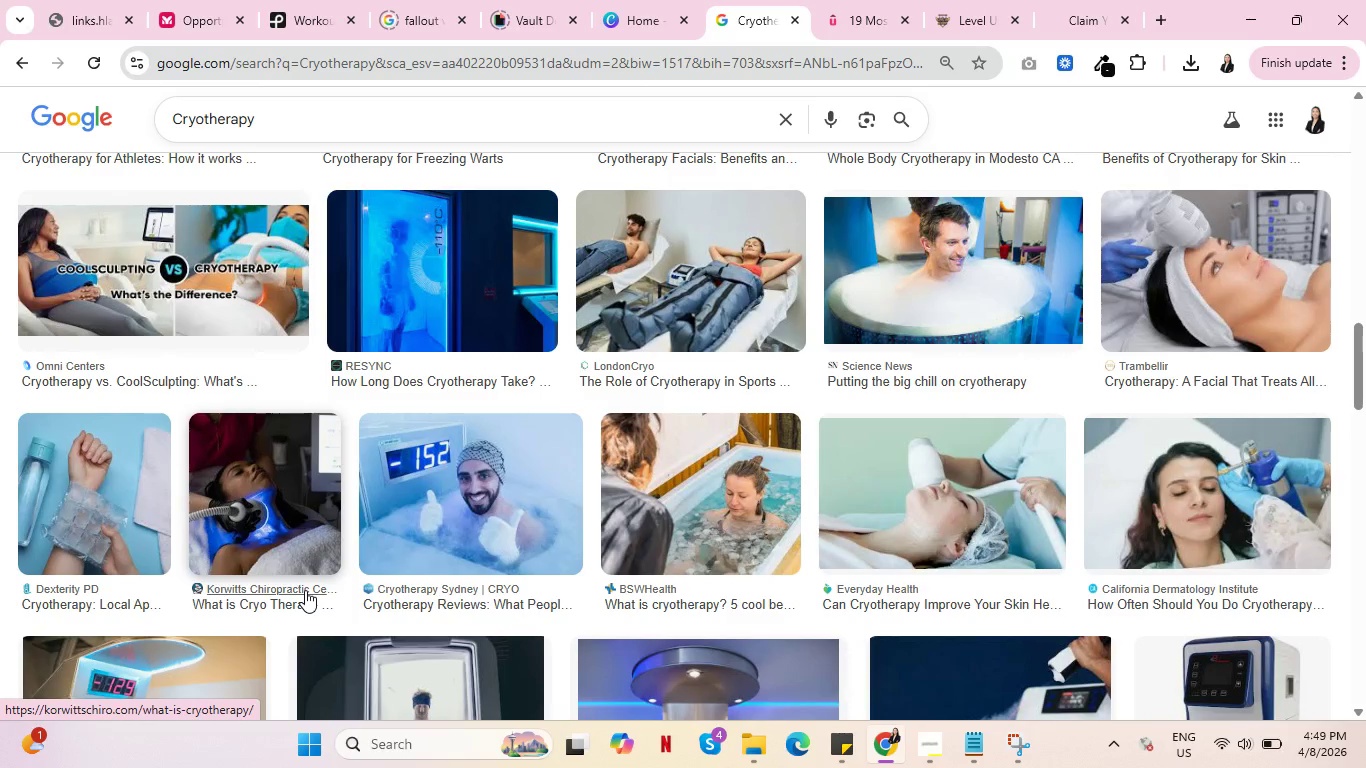 
wait(5.06)
 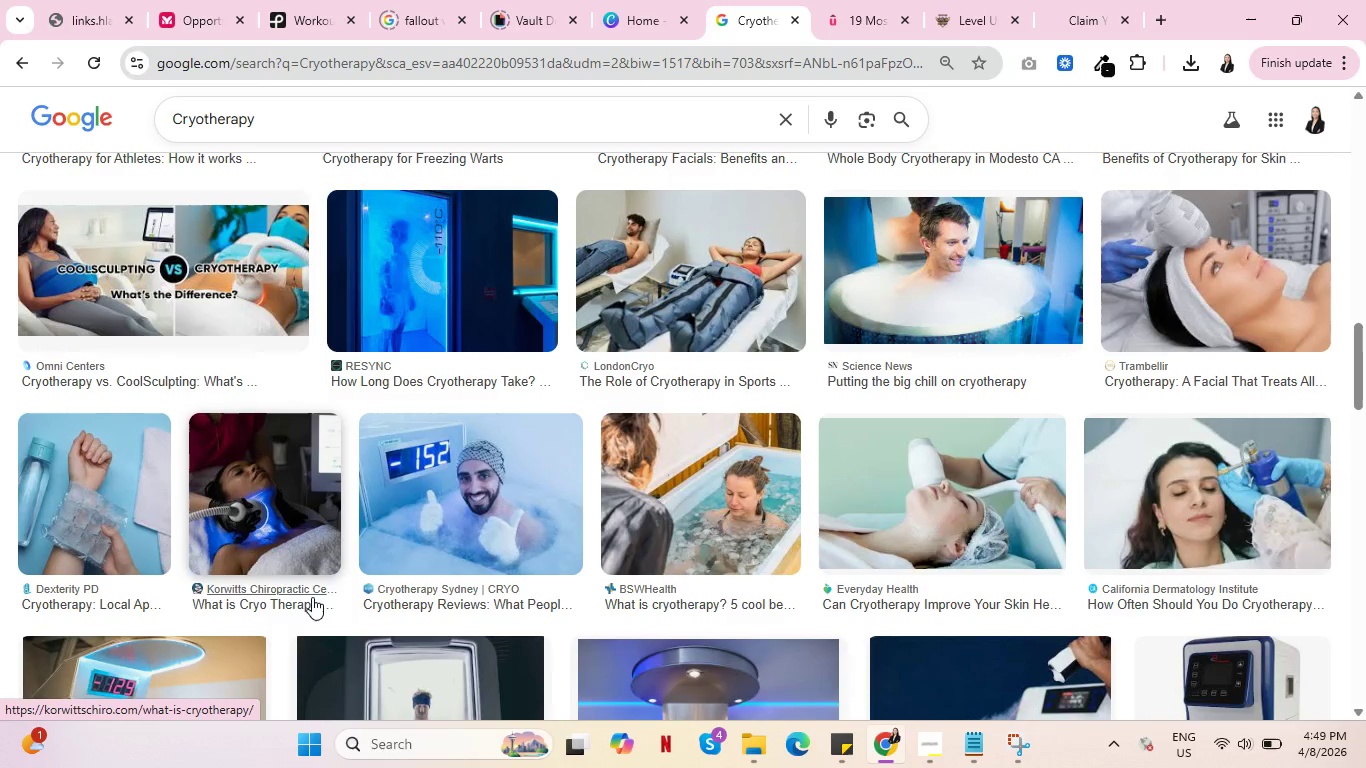 
scroll: coordinate [331, 505], scroll_direction: down, amount: 3.0
 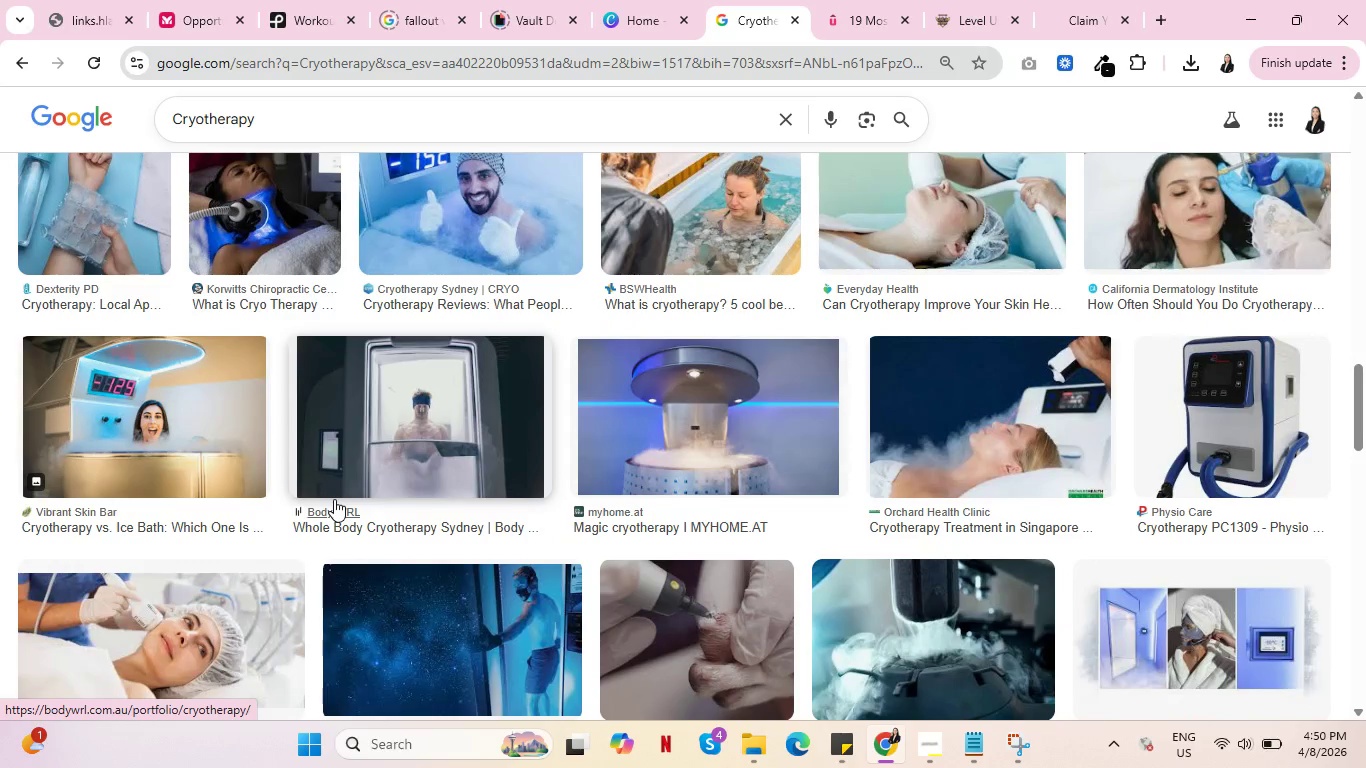 
mouse_move([298, 546])
 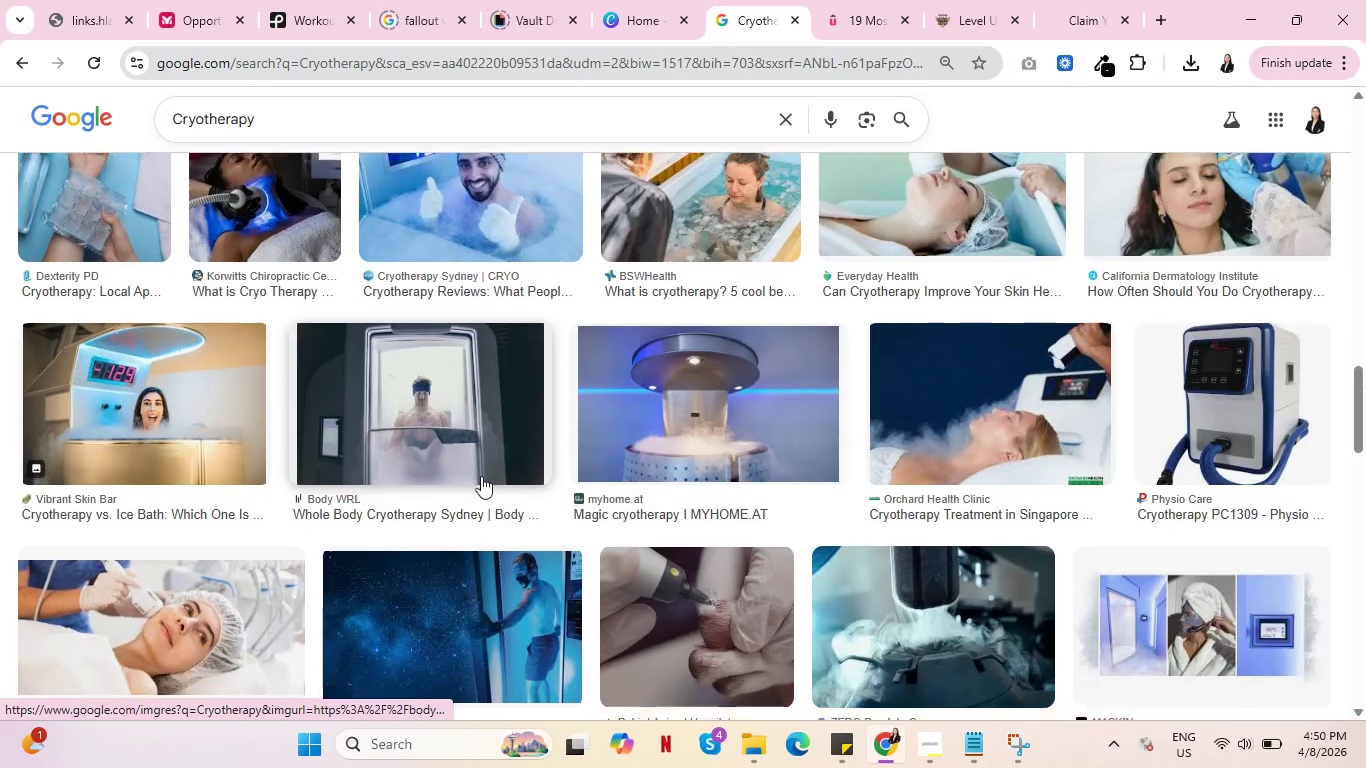 
scroll: coordinate [384, 507], scroll_direction: down, amount: 4.0
 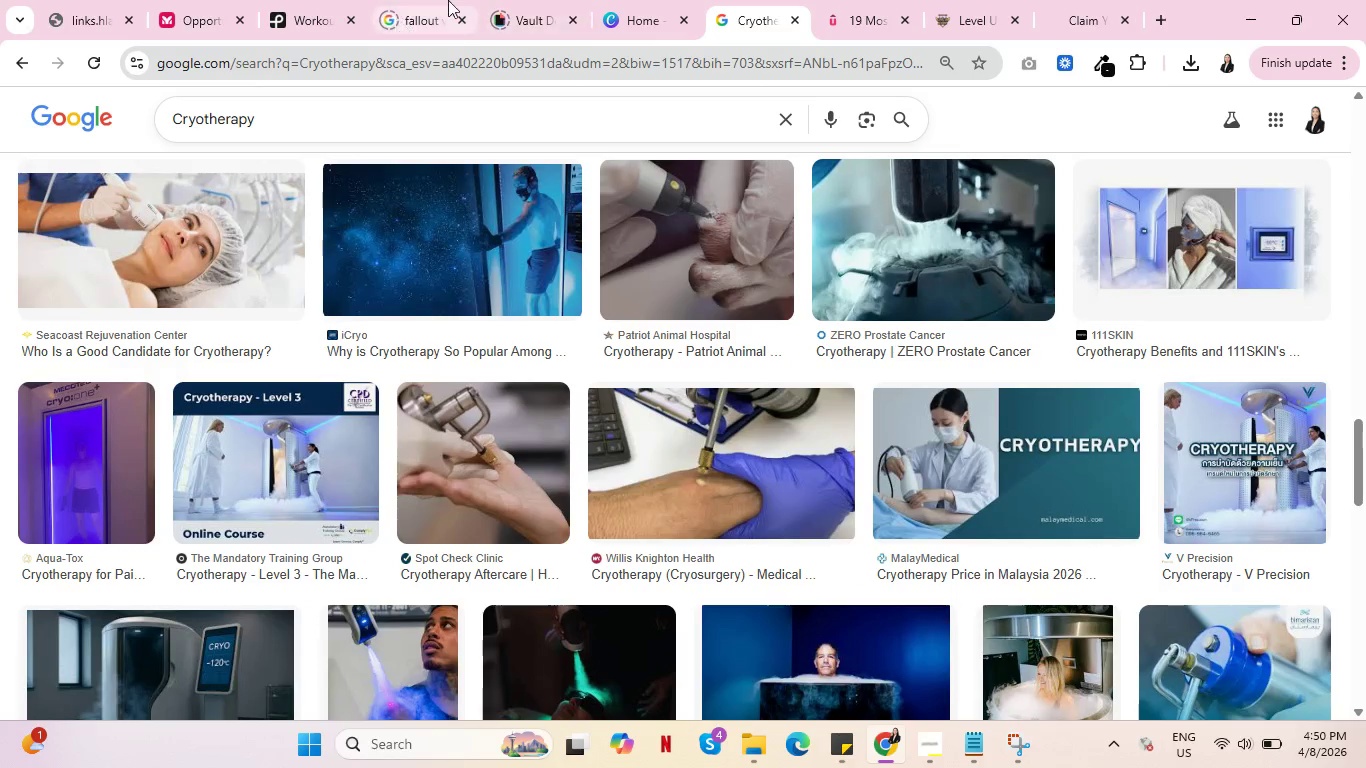 
left_click([949, 0])
 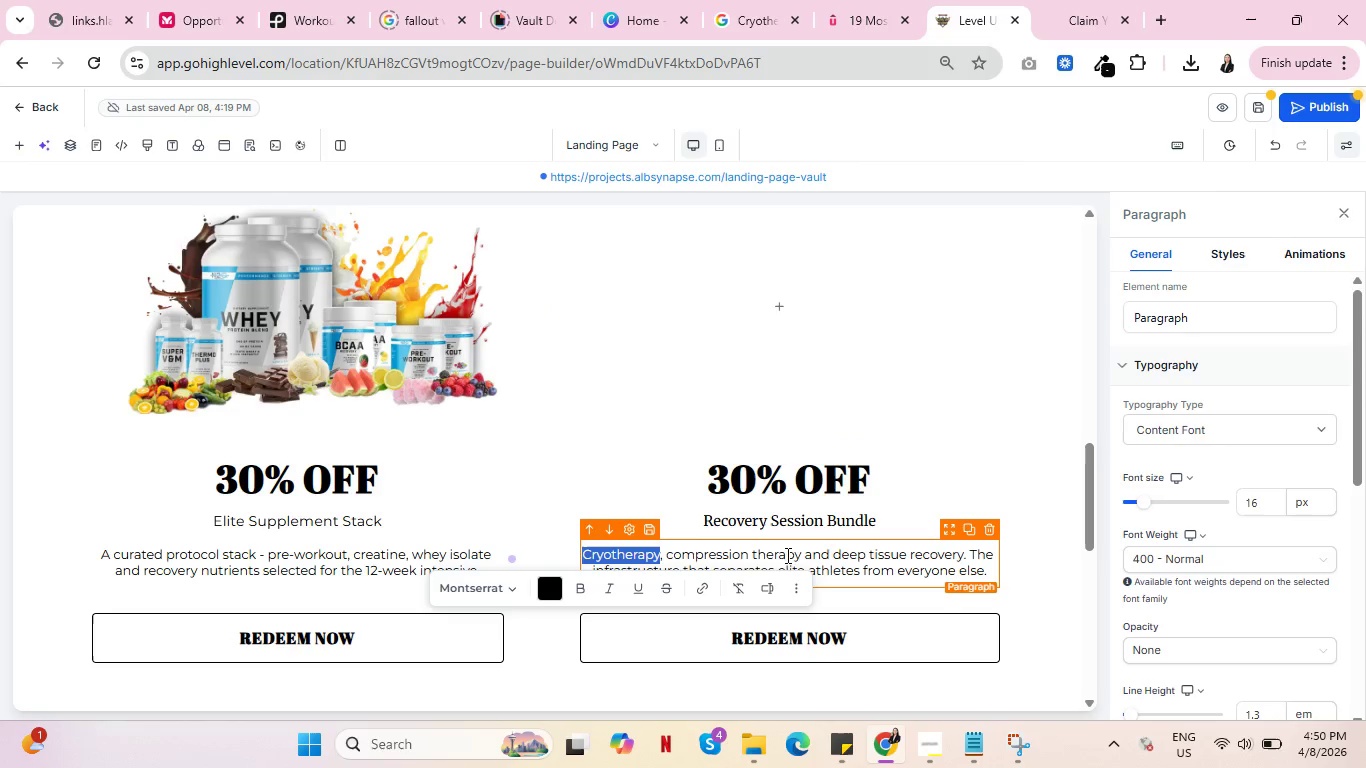 
left_click([799, 556])
 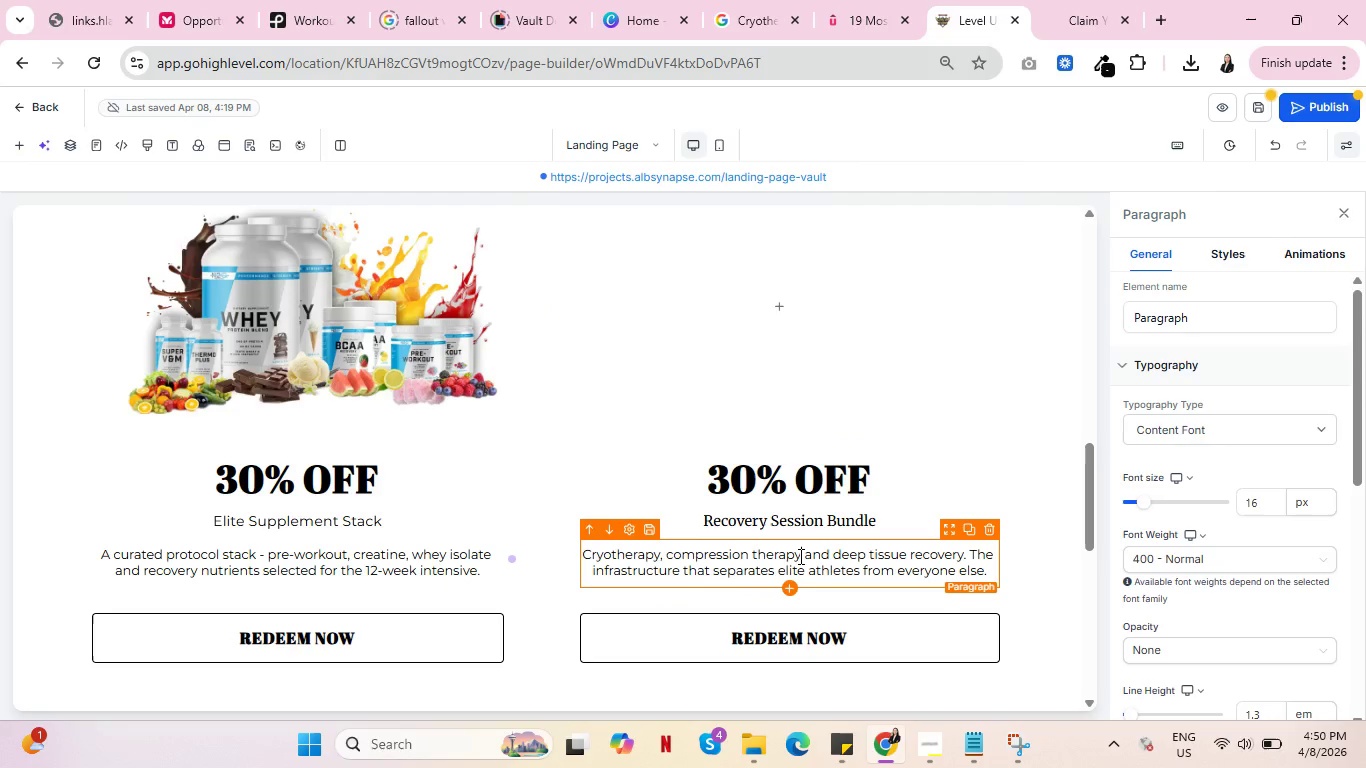 
left_click_drag(start_coordinate=[799, 556], to_coordinate=[668, 550])
 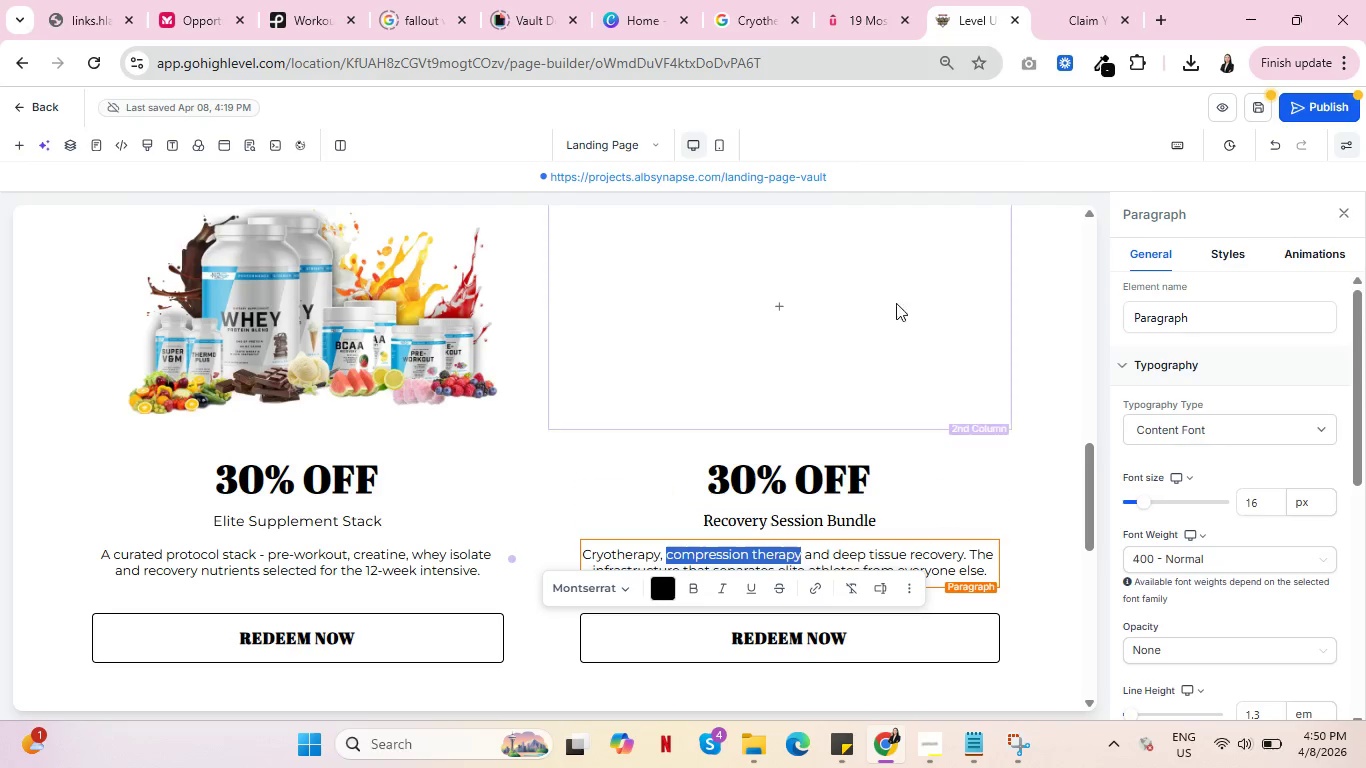 
key(Control+C)
 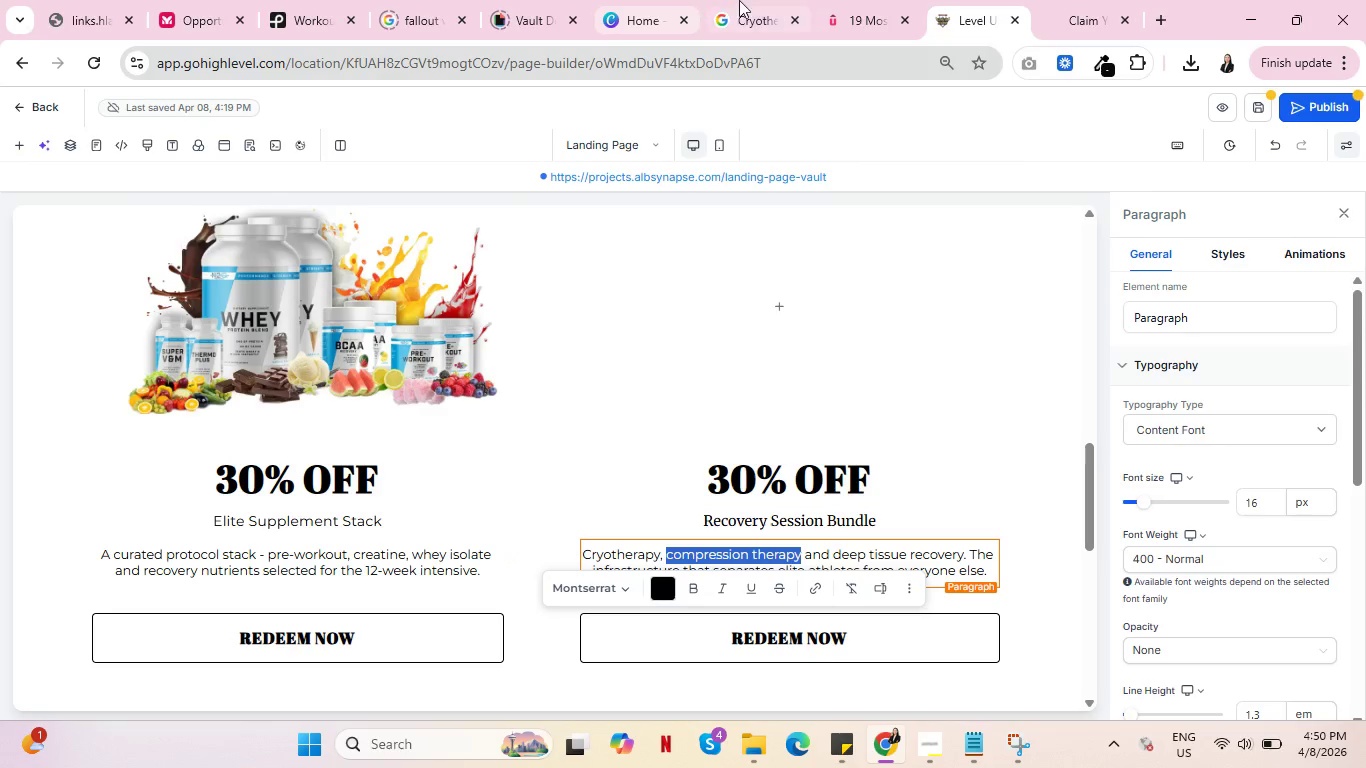 
left_click([740, 0])
 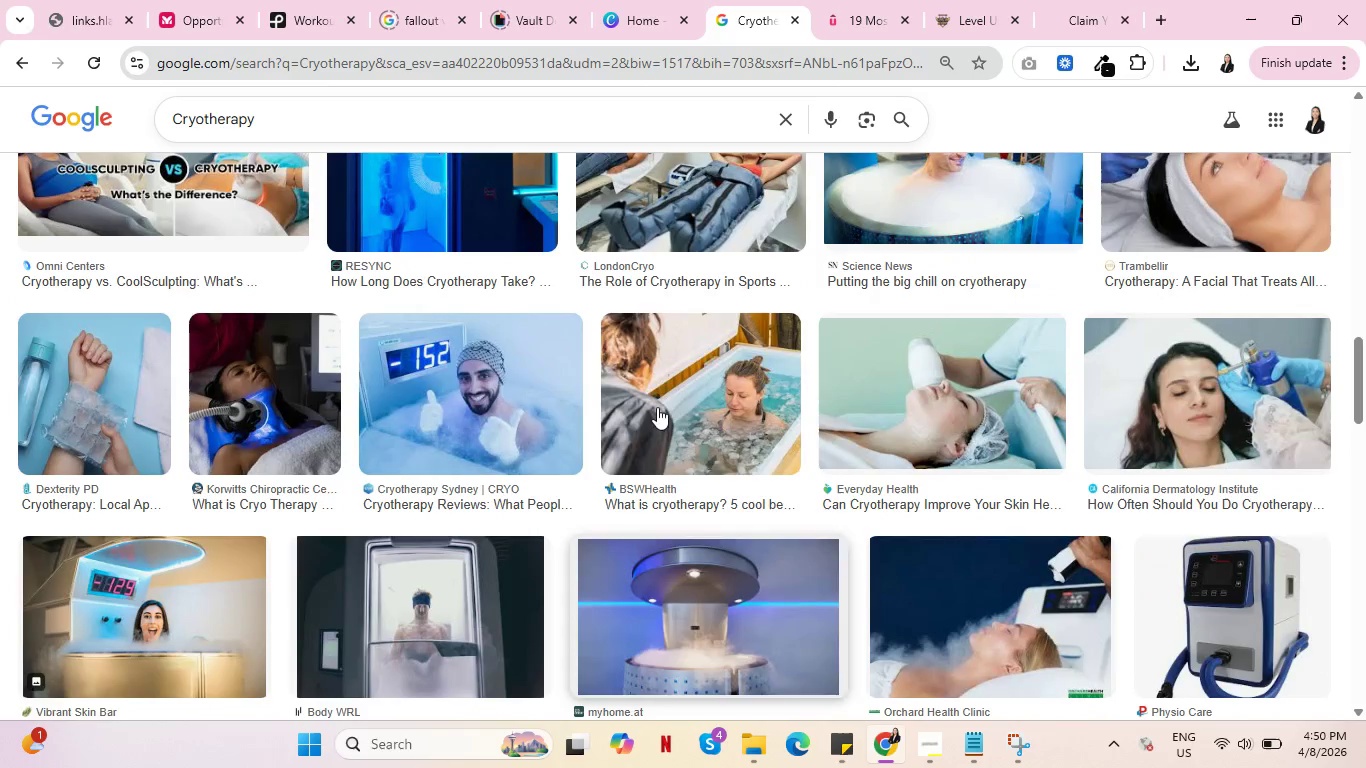 
scroll: coordinate [649, 396], scroll_direction: up, amount: 6.0
 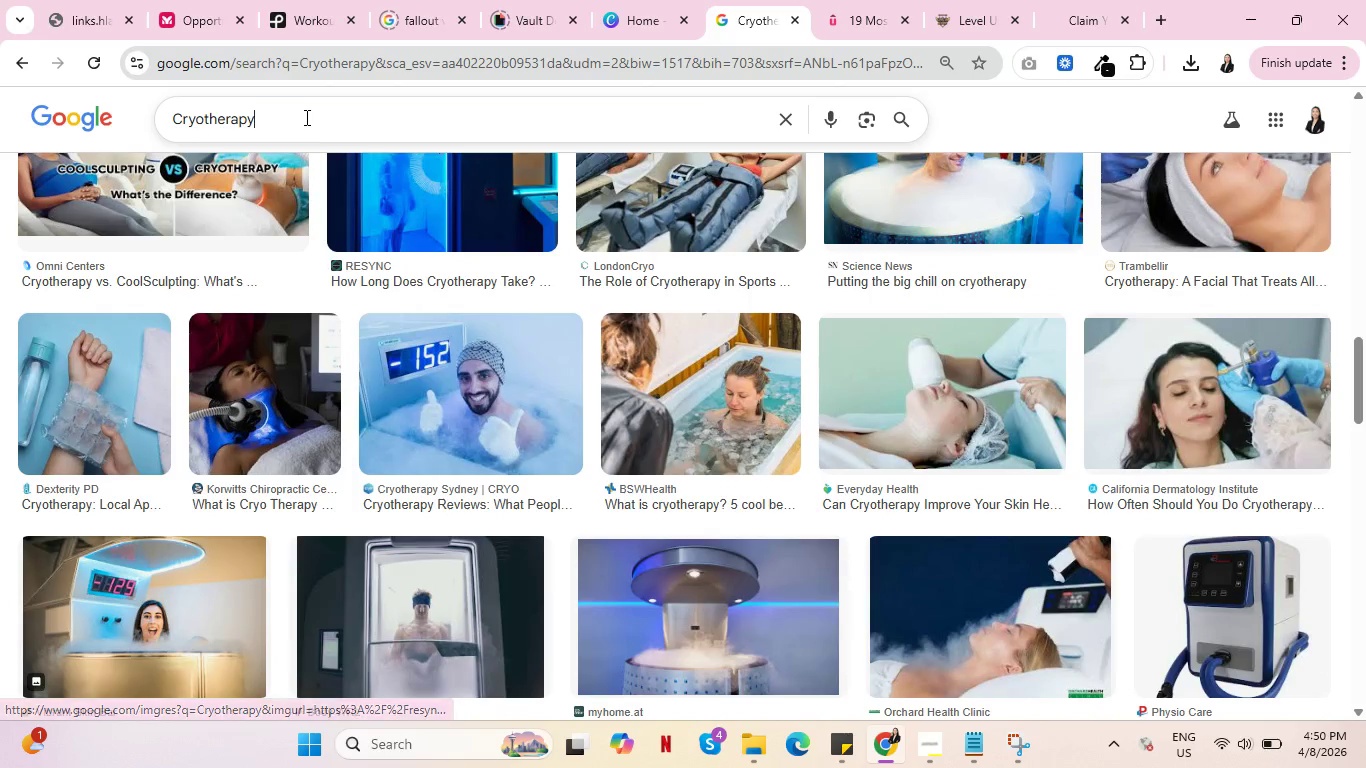 
left_click([305, 117])
 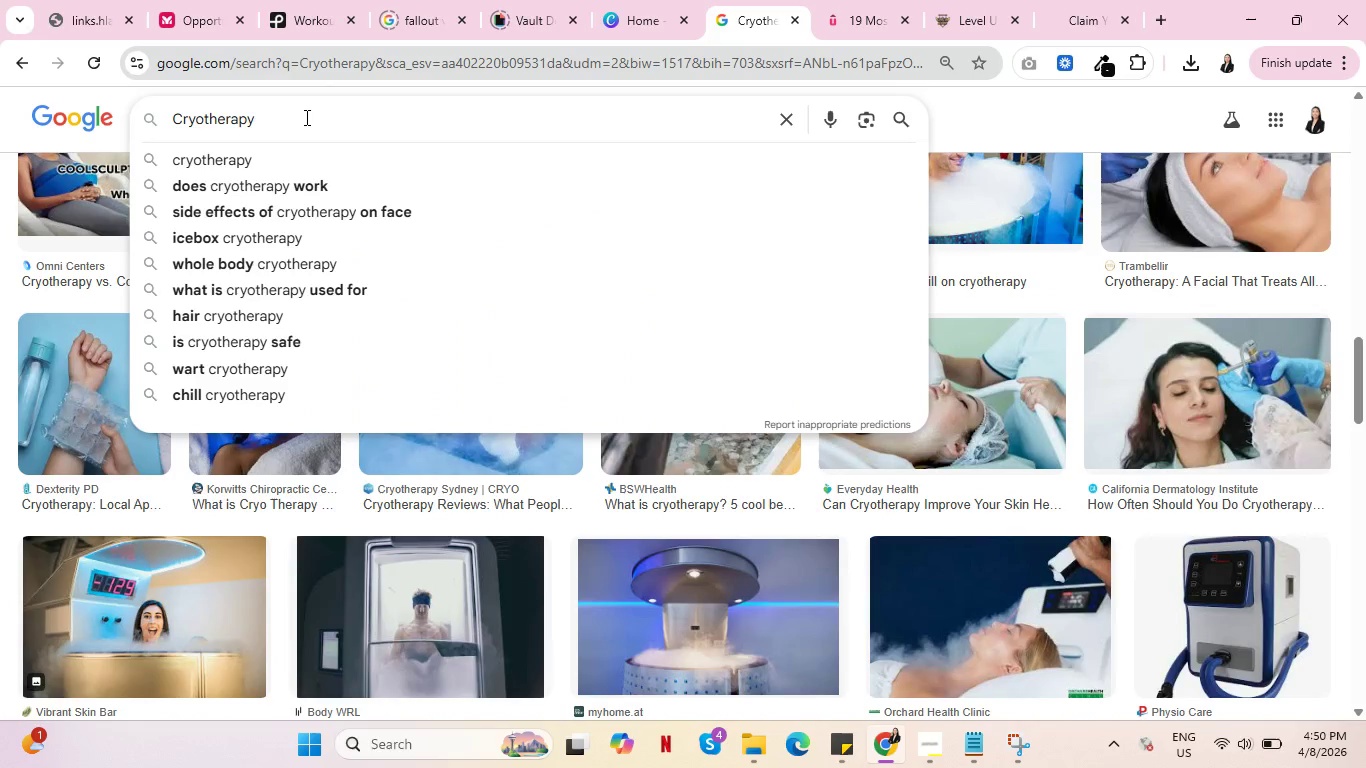 
type( in gym)
 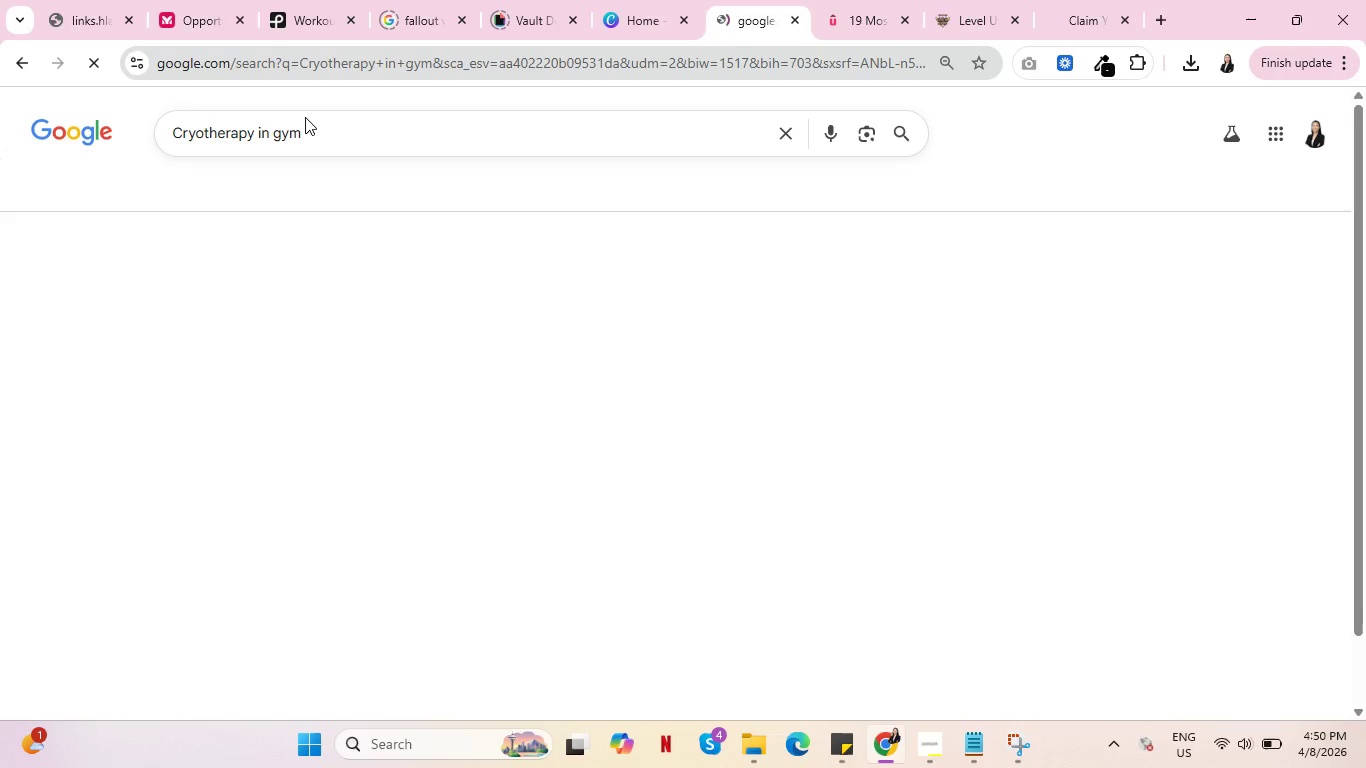 
key(Enter)
 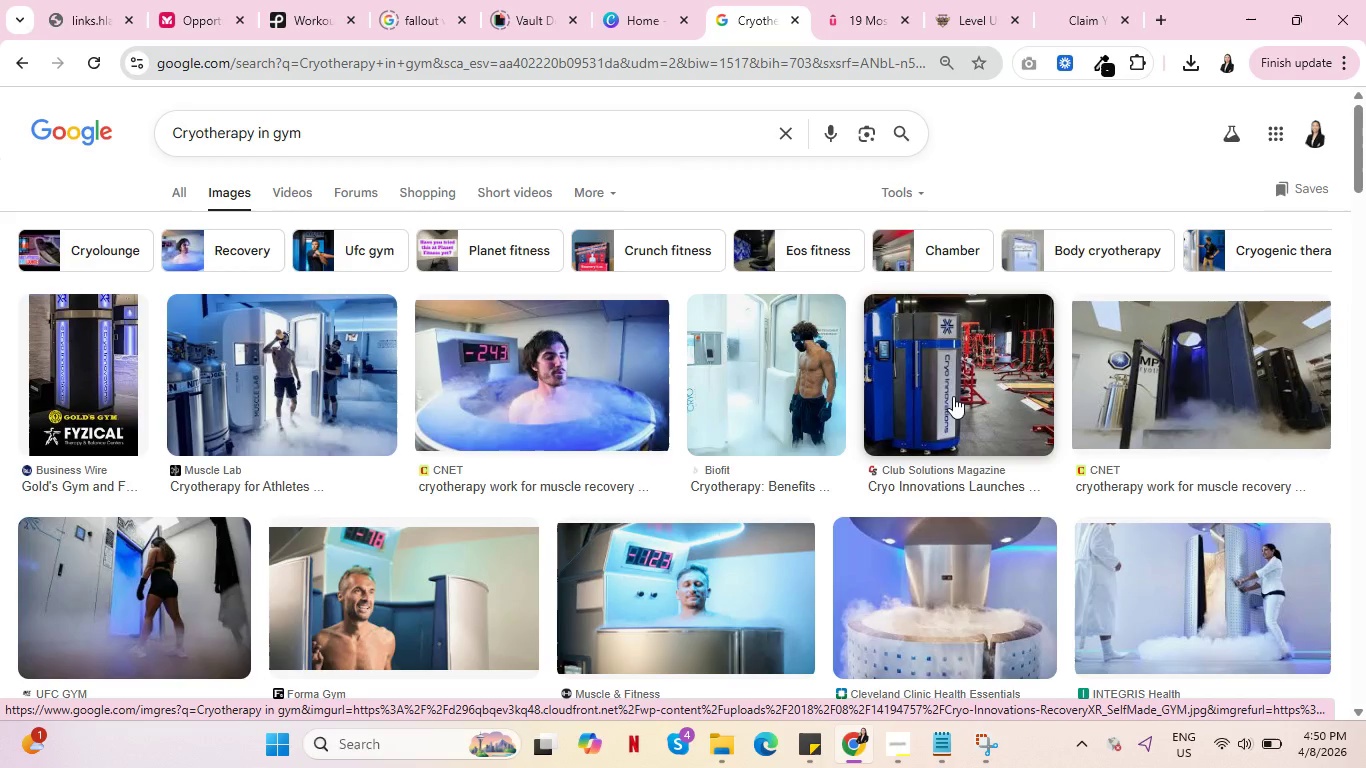 
wait(16.28)
 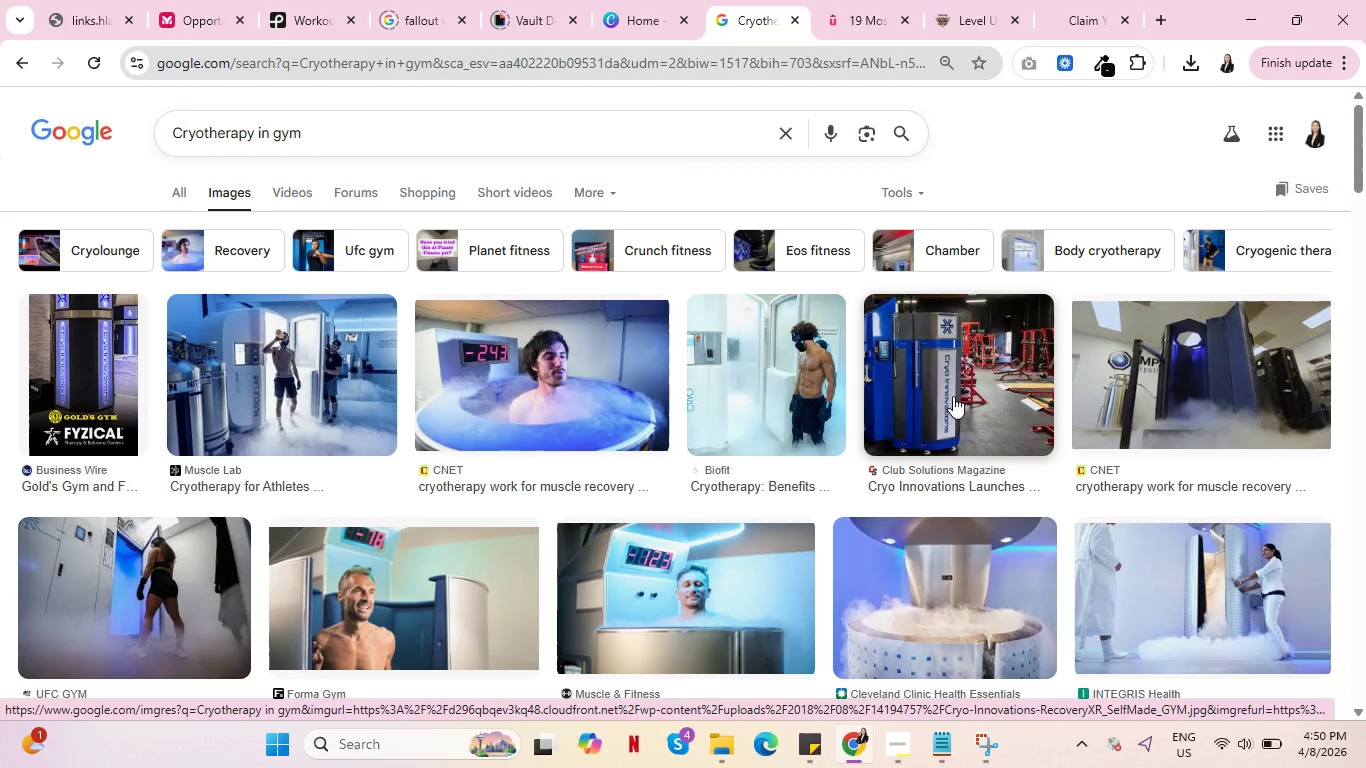 
left_click([936, 384])
 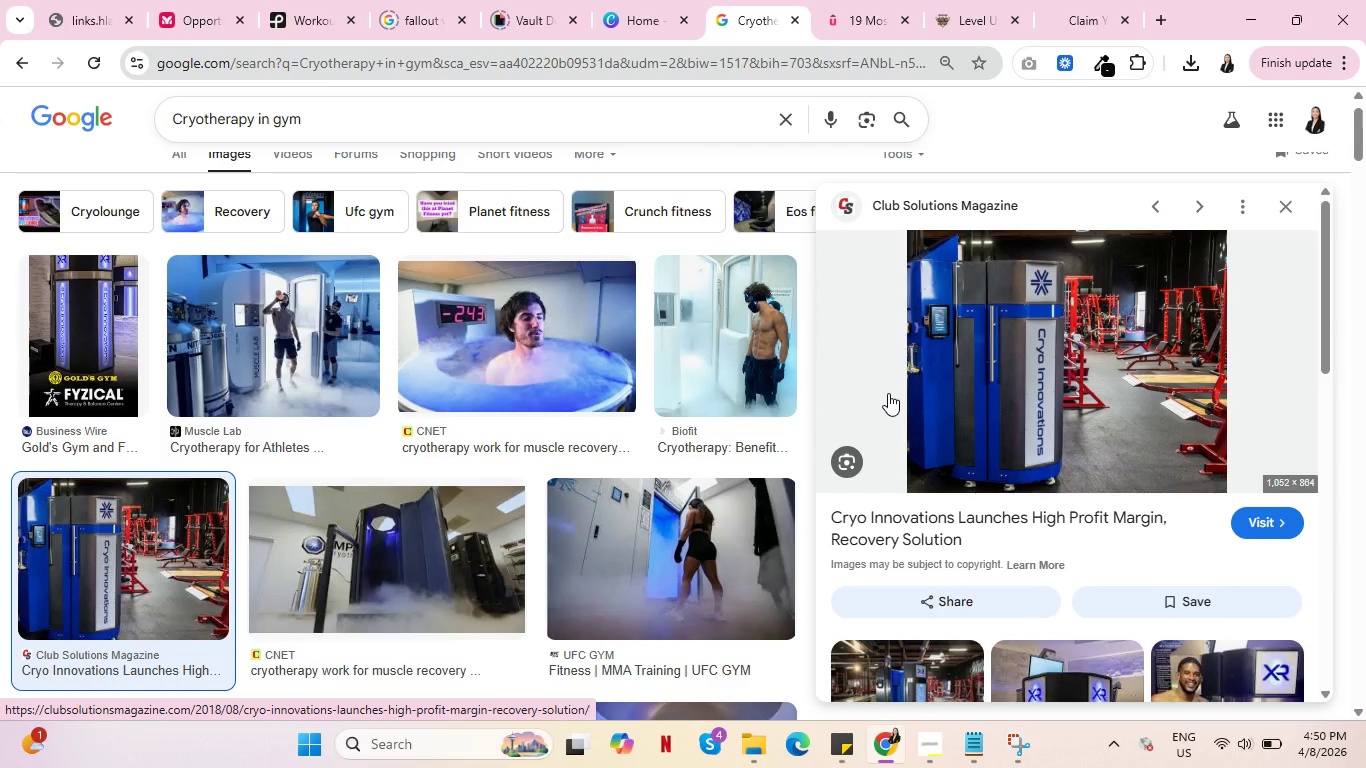 
wait(6.91)
 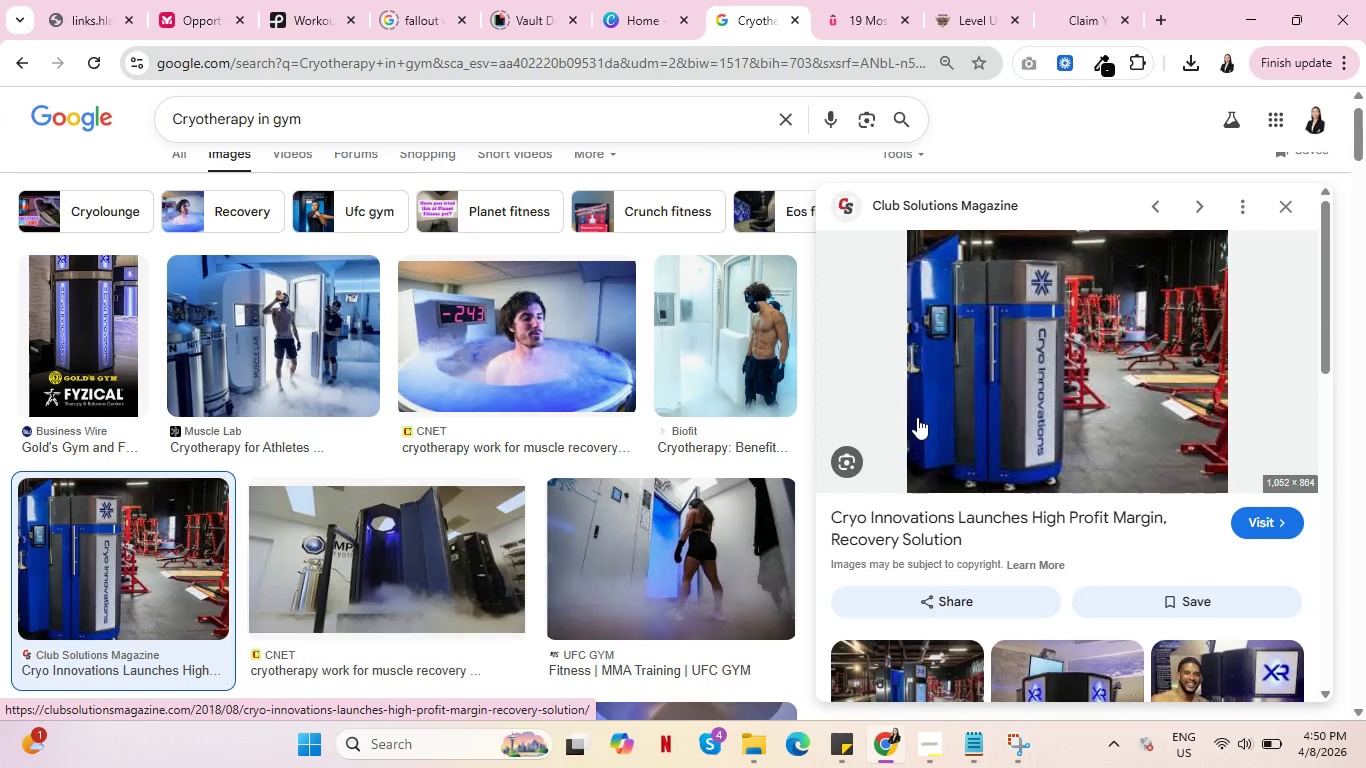 
left_click([1282, 205])
 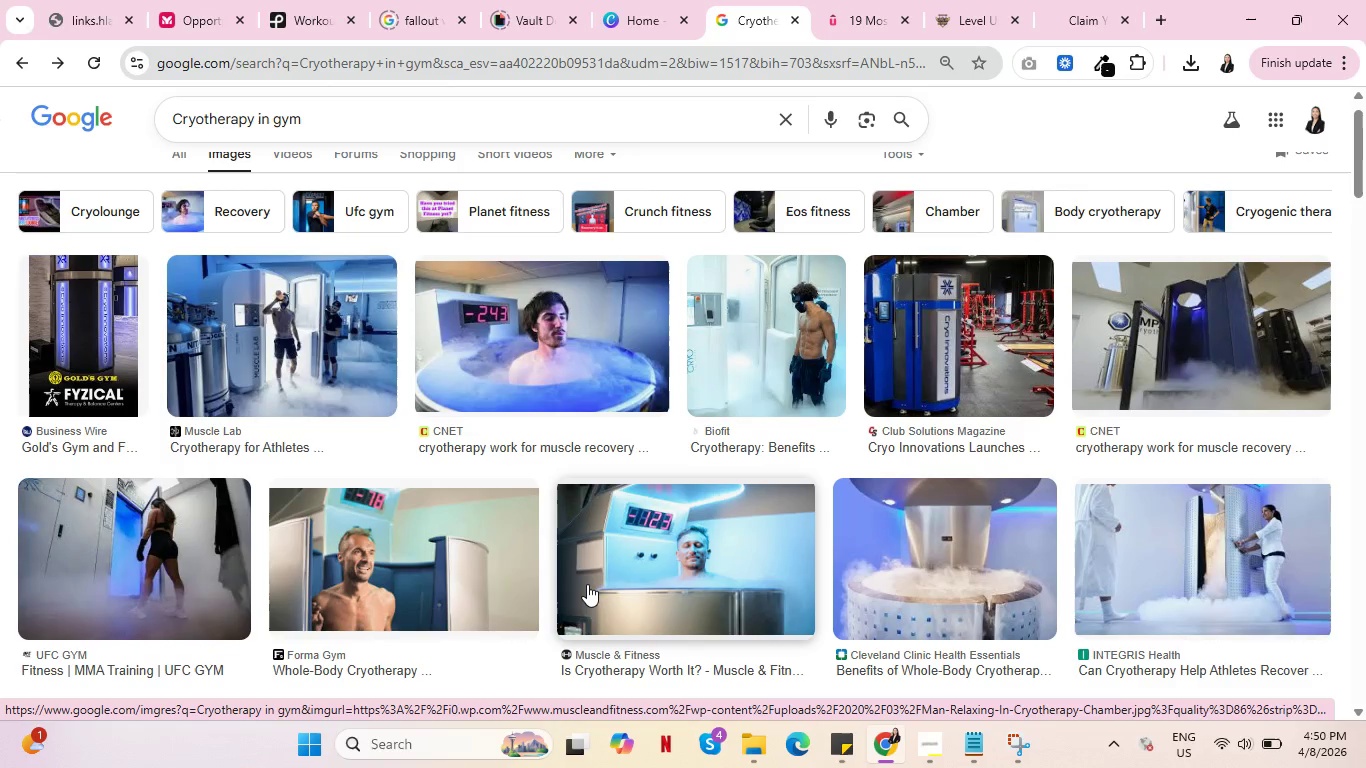 
wait(9.31)
 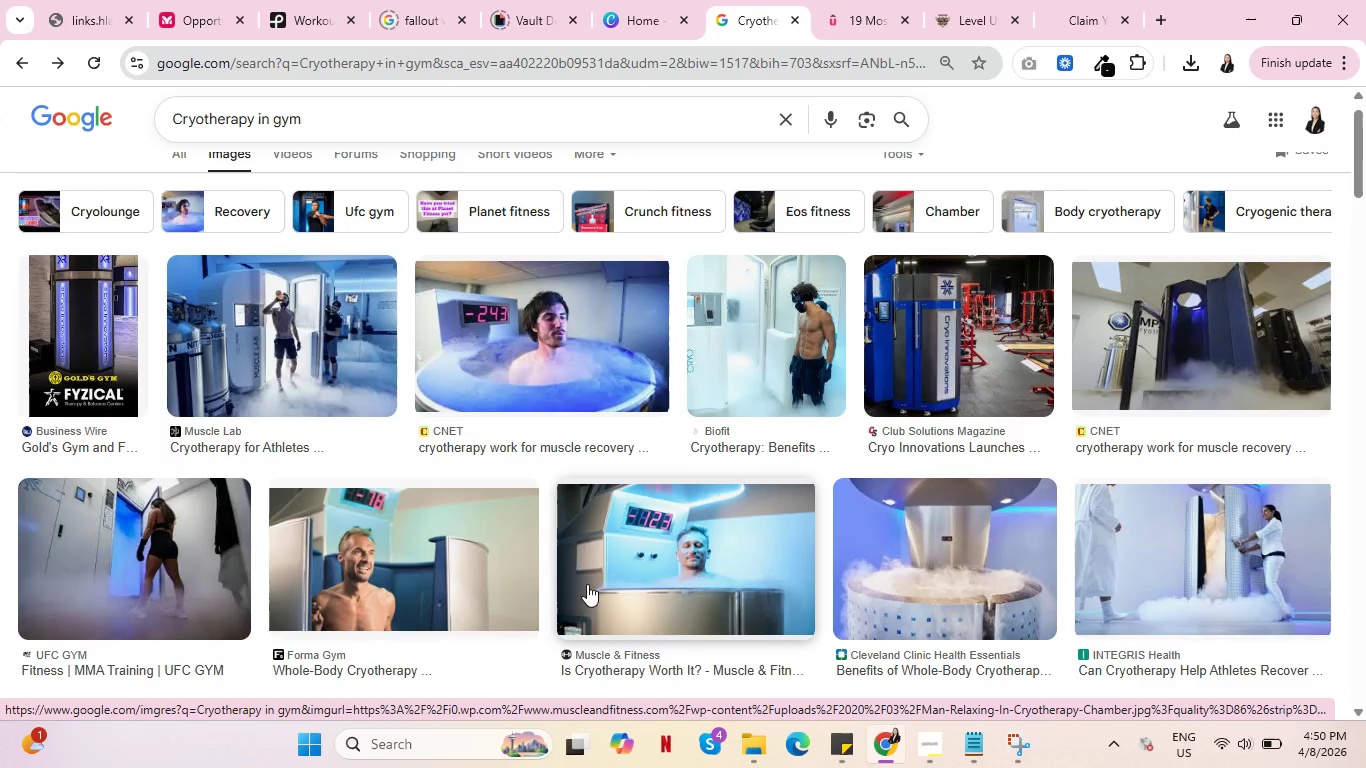 
left_click([1236, 218])
 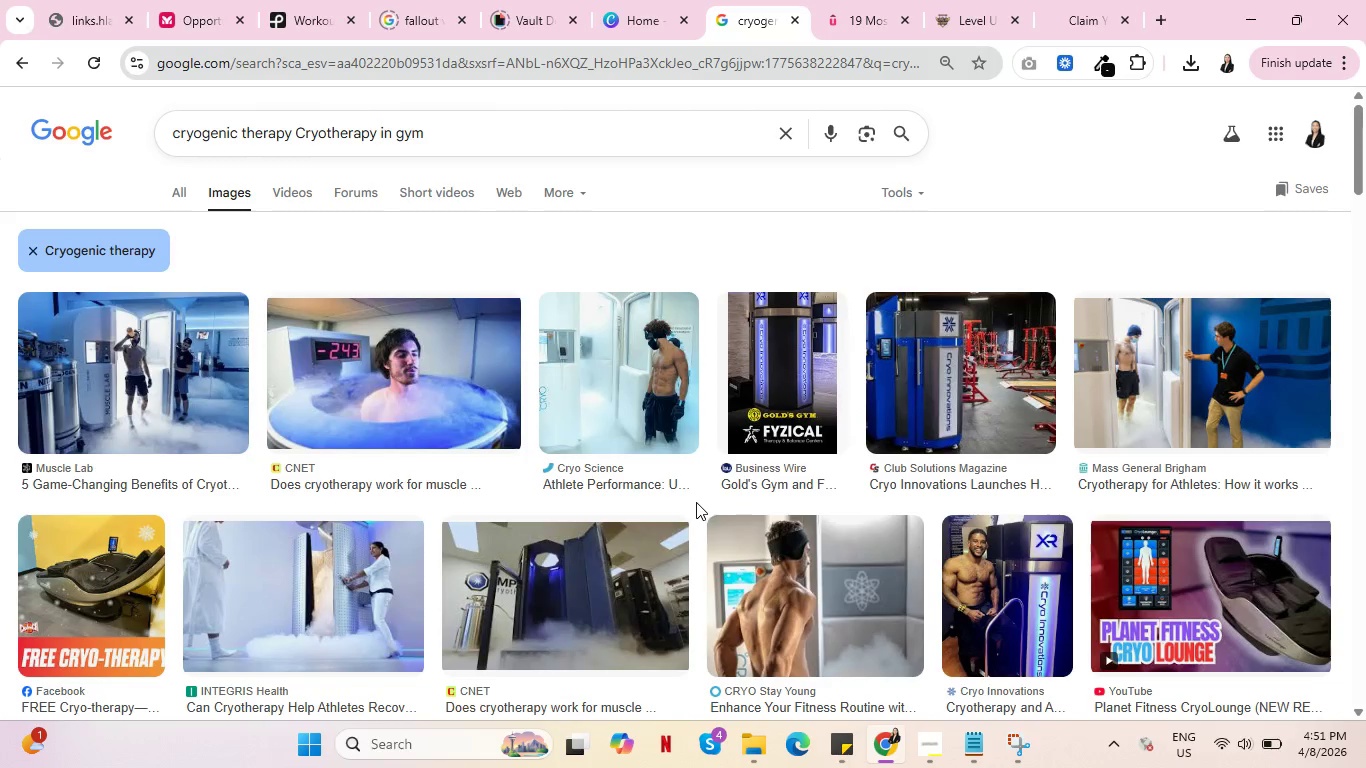 
wait(6.98)
 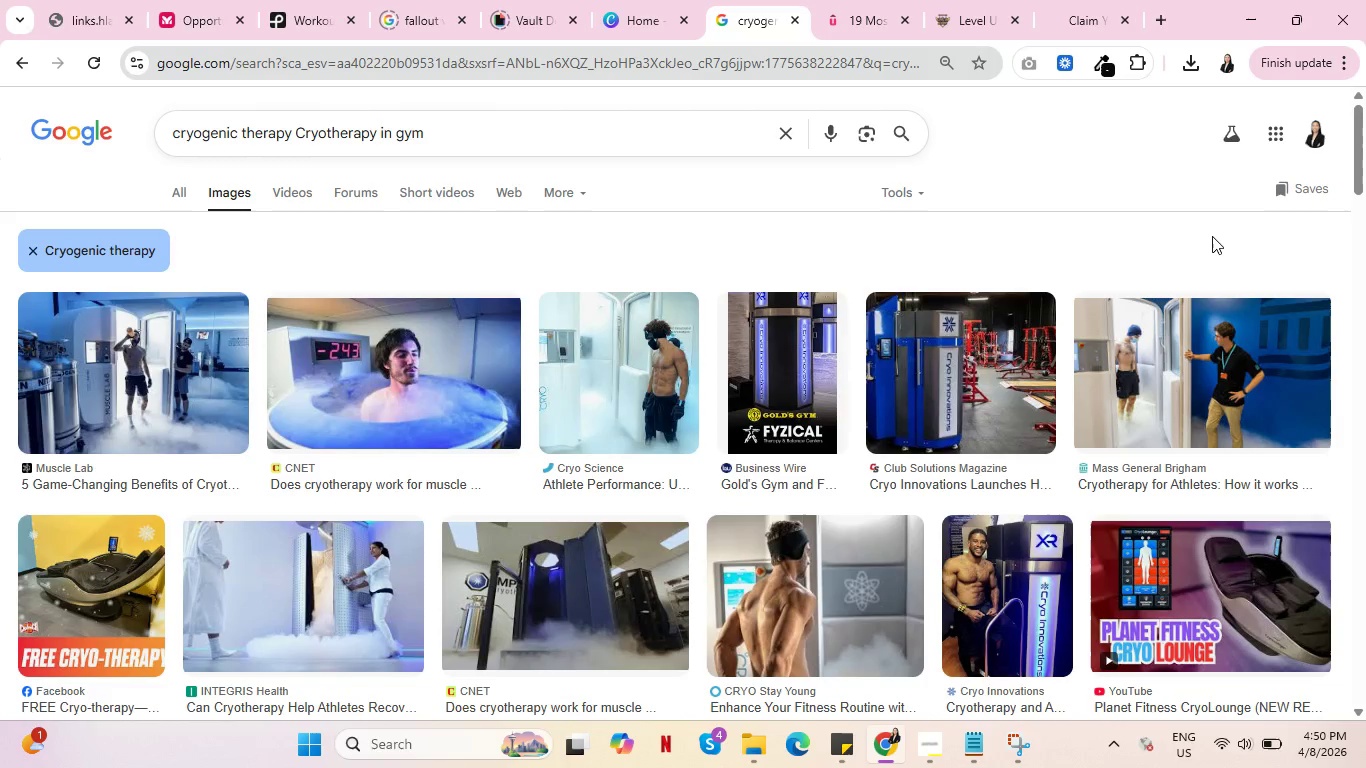 
scroll: coordinate [706, 572], scroll_direction: down, amount: 11.0
 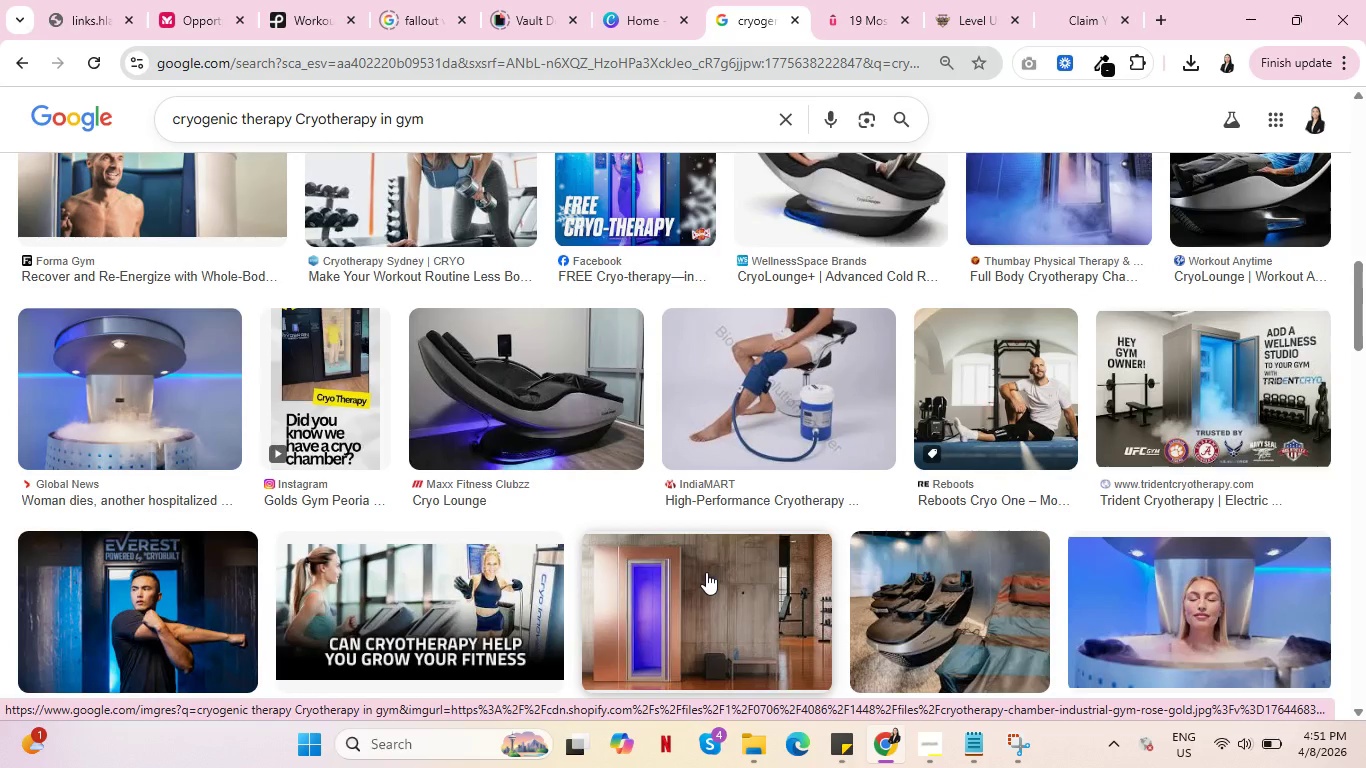 
scroll: coordinate [700, 580], scroll_direction: down, amount: 11.0
 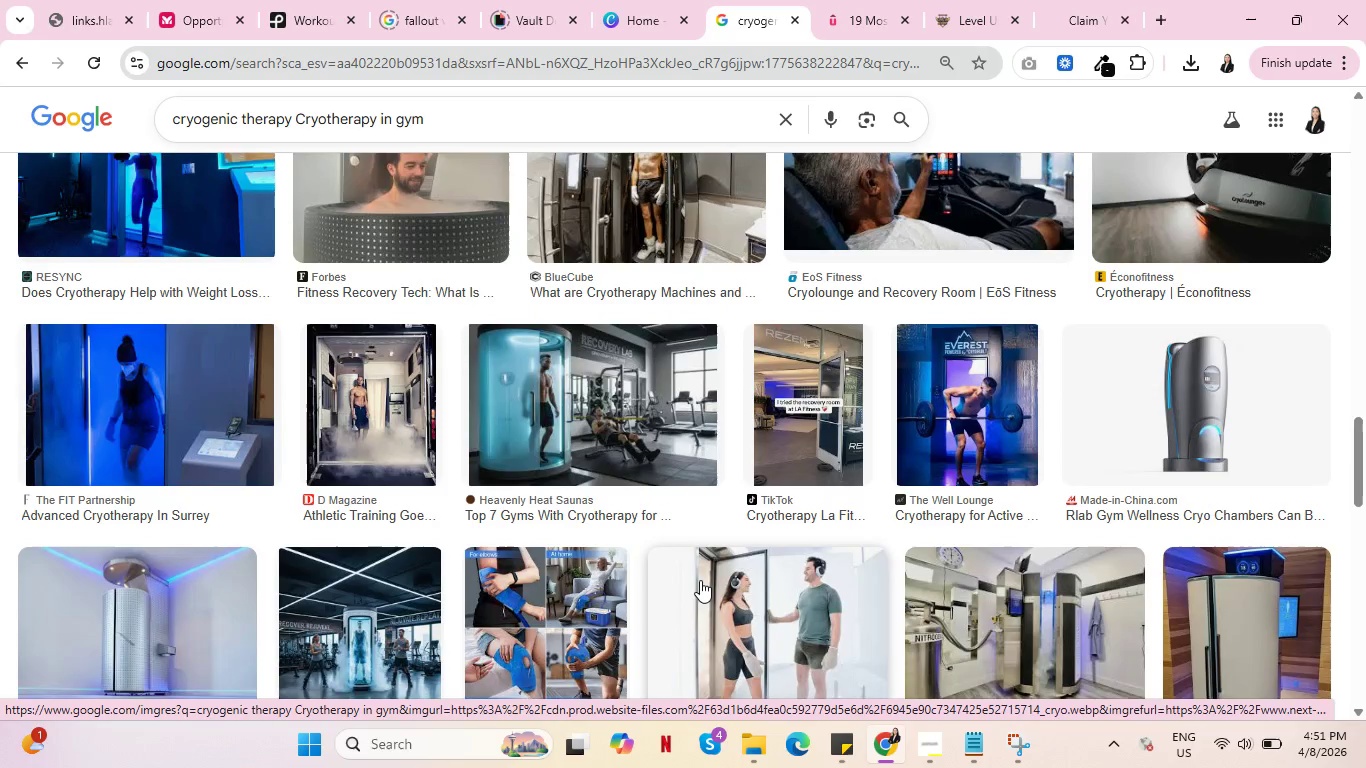 
scroll: coordinate [700, 580], scroll_direction: down, amount: 9.0
 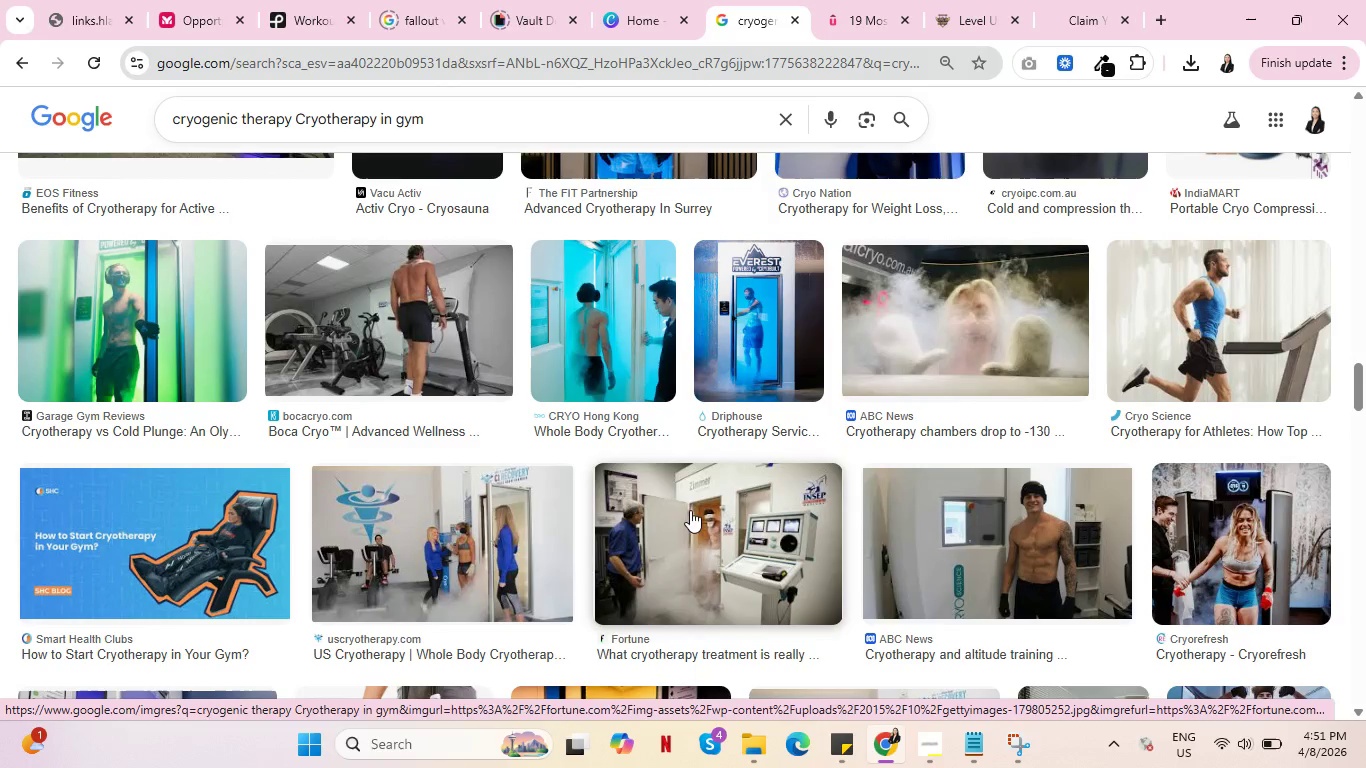 
left_click([608, 322])
 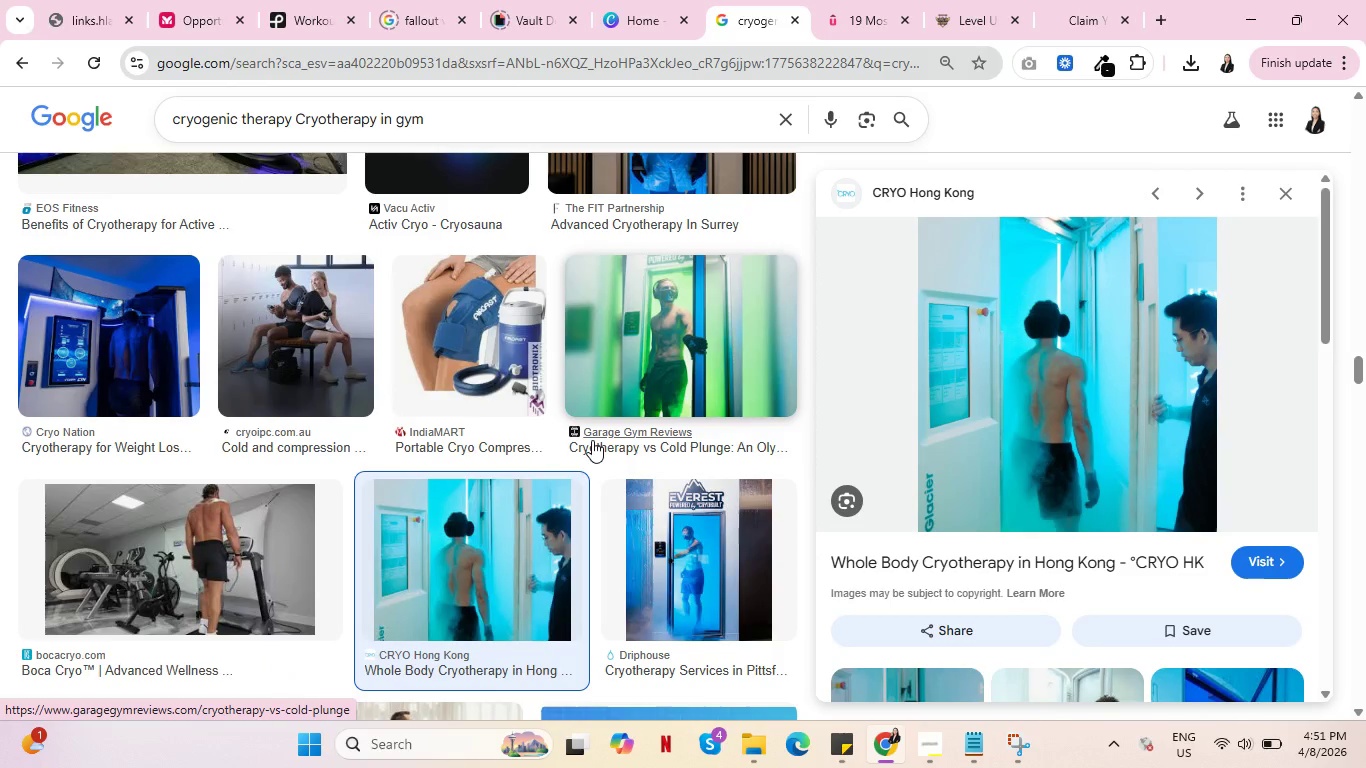 
wait(11.97)
 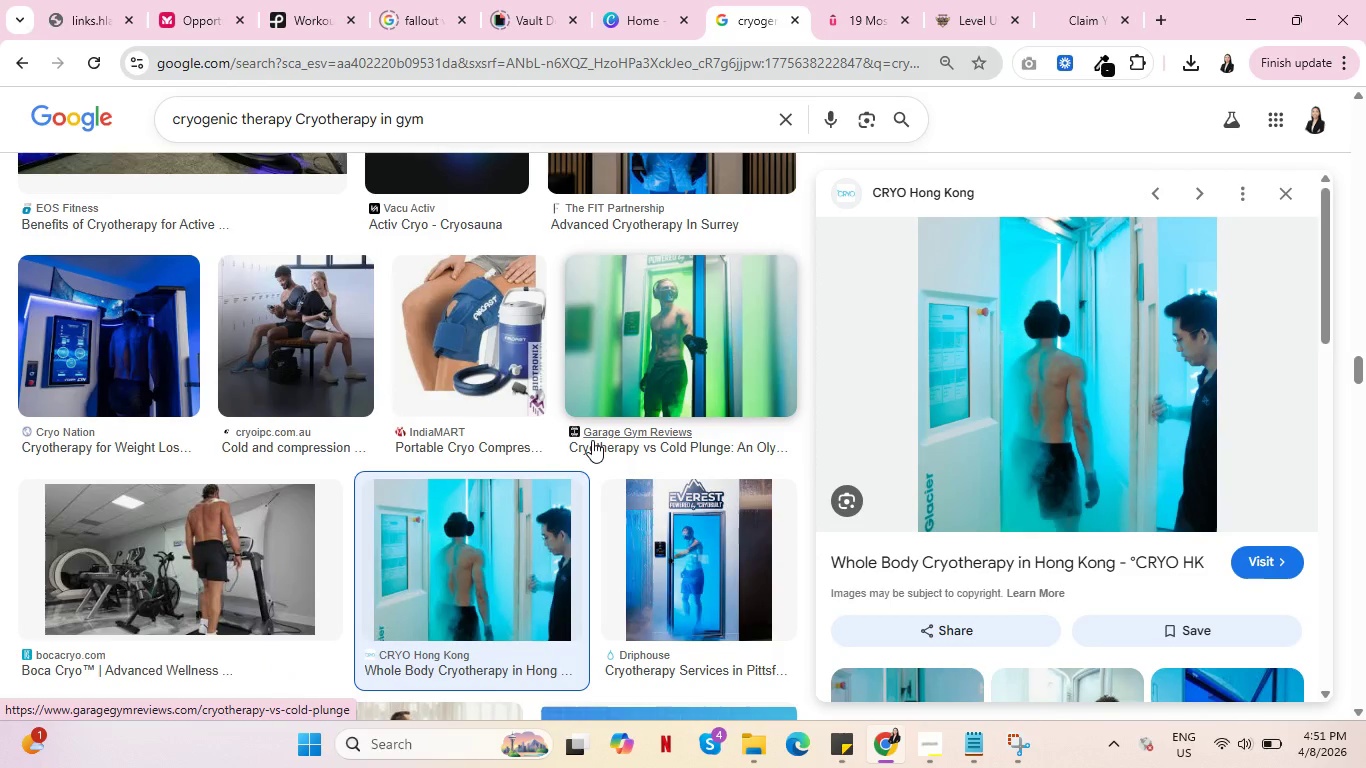 
scroll: coordinate [941, 539], scroll_direction: down, amount: 11.0
 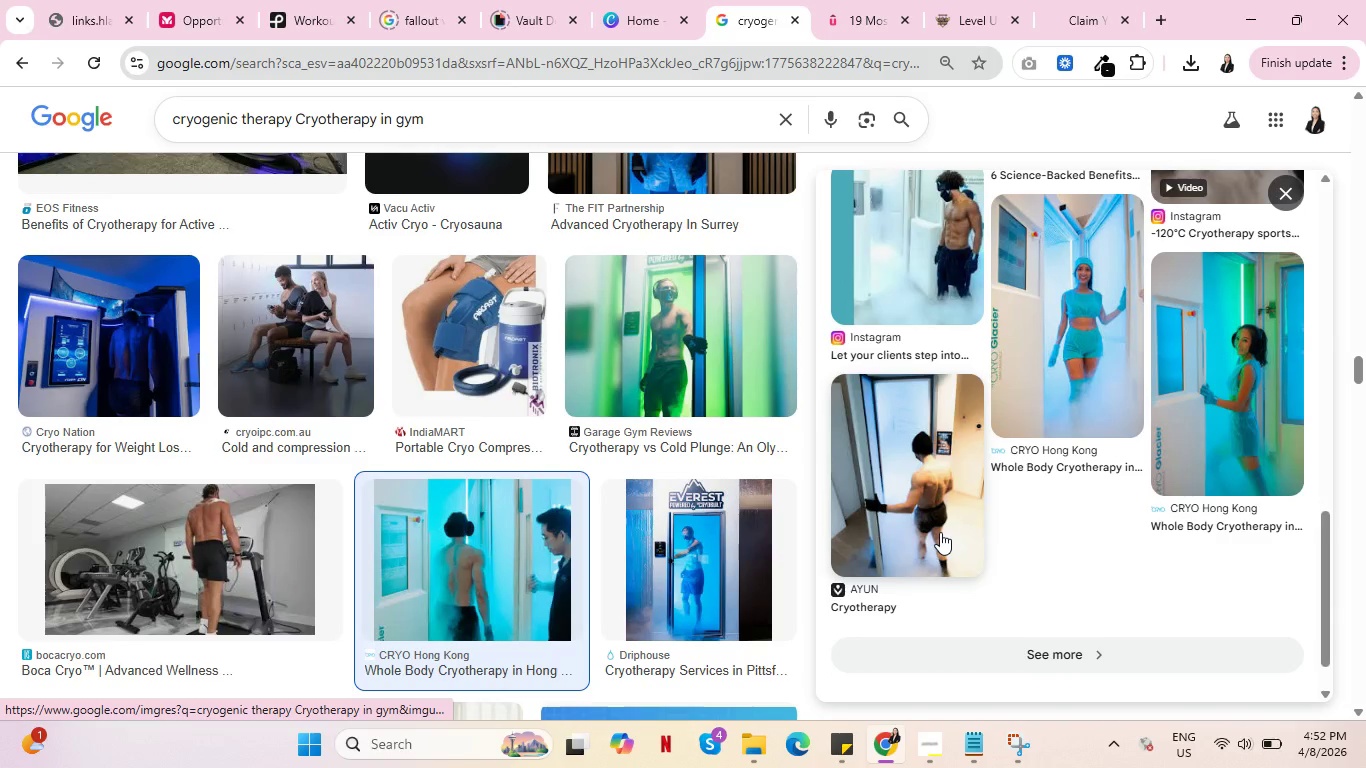 
mouse_move([886, 494])
 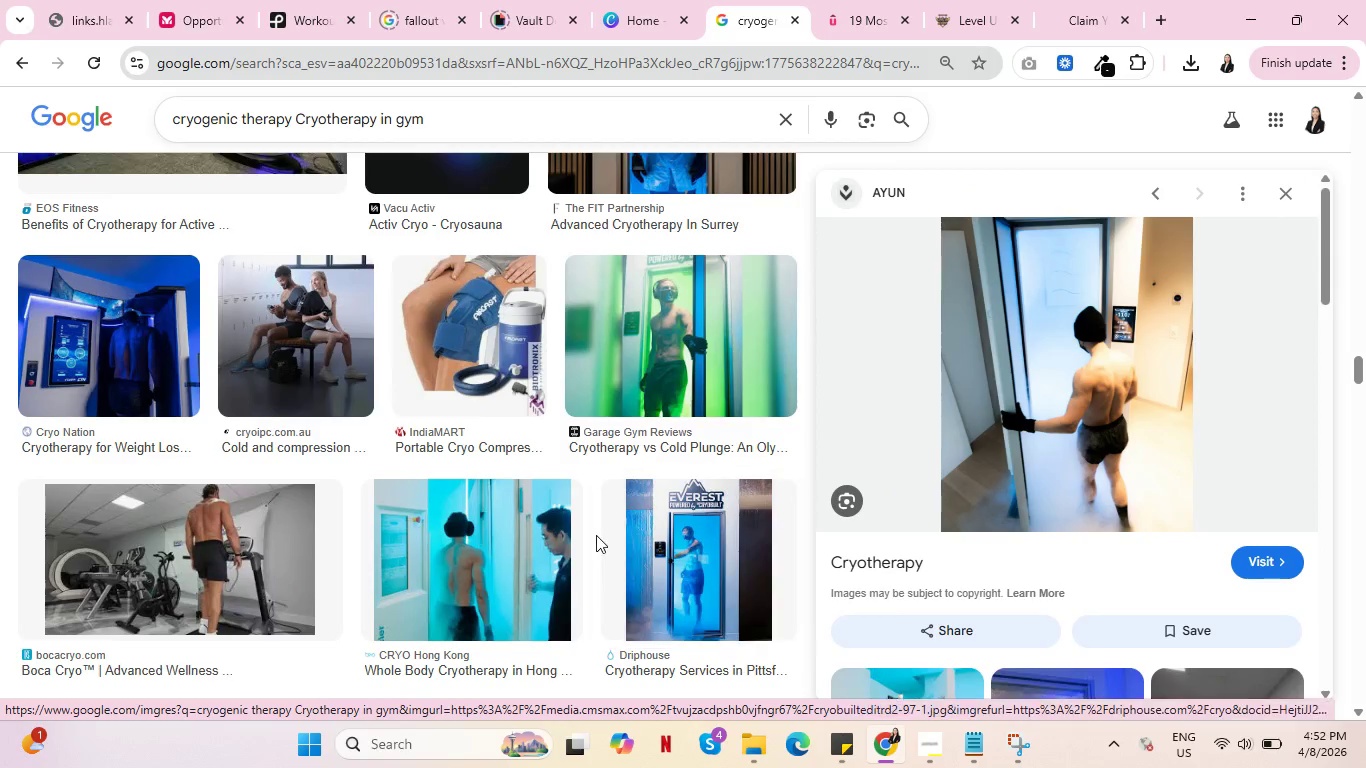 
scroll: coordinate [568, 536], scroll_direction: down, amount: 13.0
 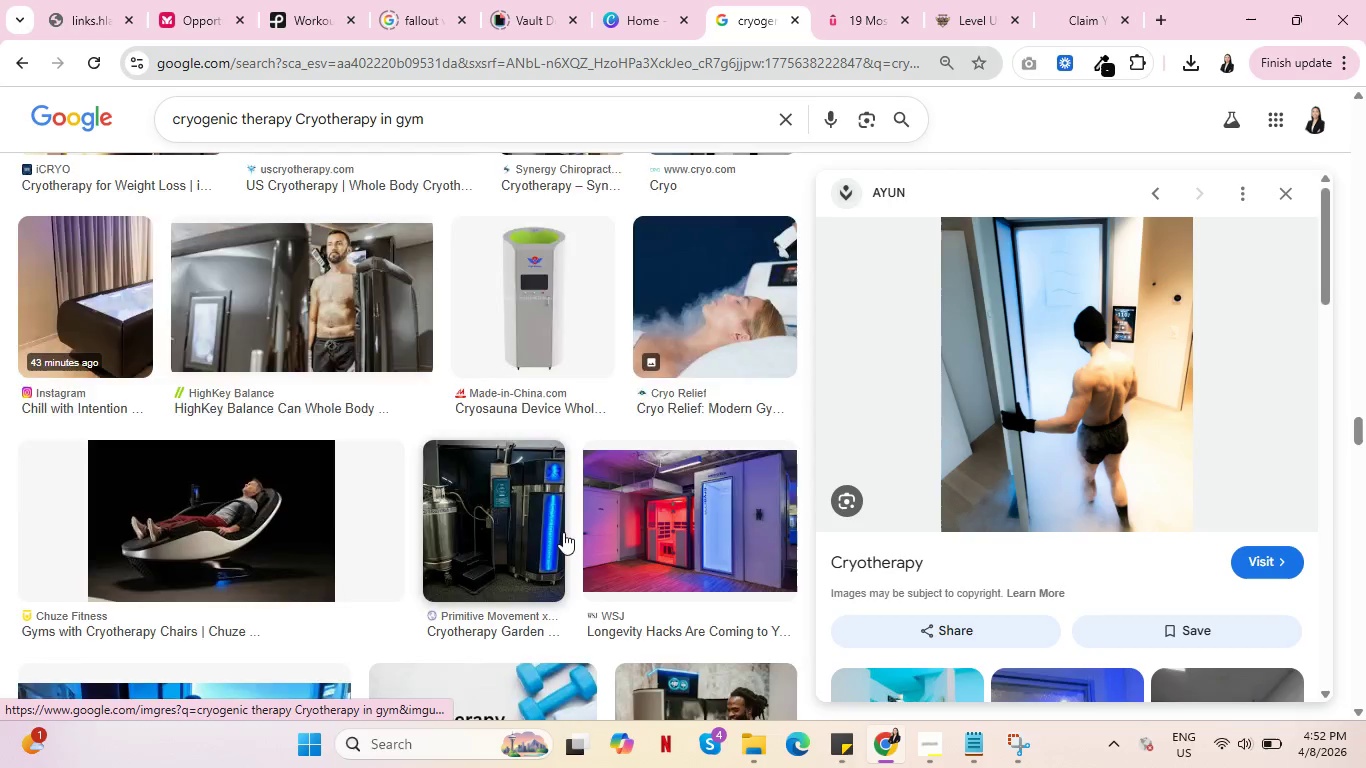 
scroll: coordinate [563, 532], scroll_direction: down, amount: 7.0
 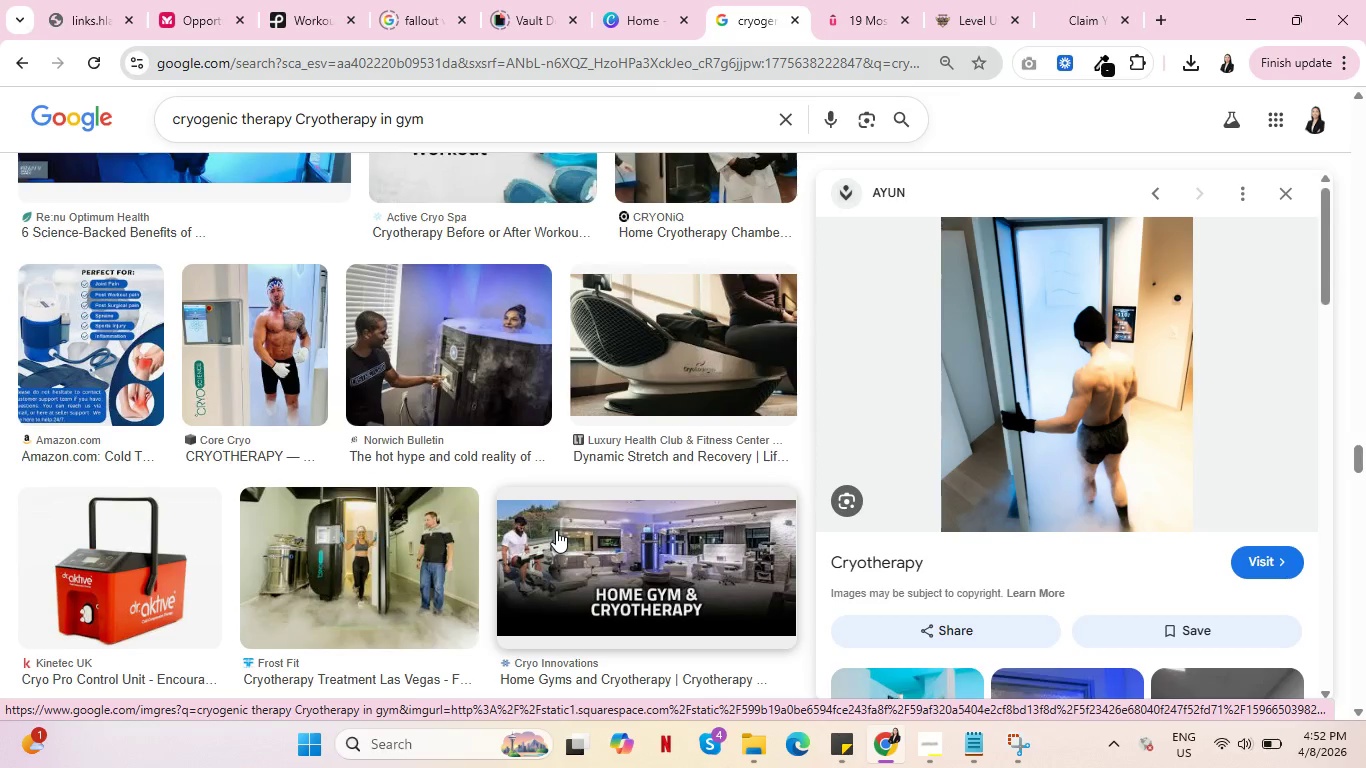 
scroll: coordinate [567, 528], scroll_direction: up, amount: 19.0
 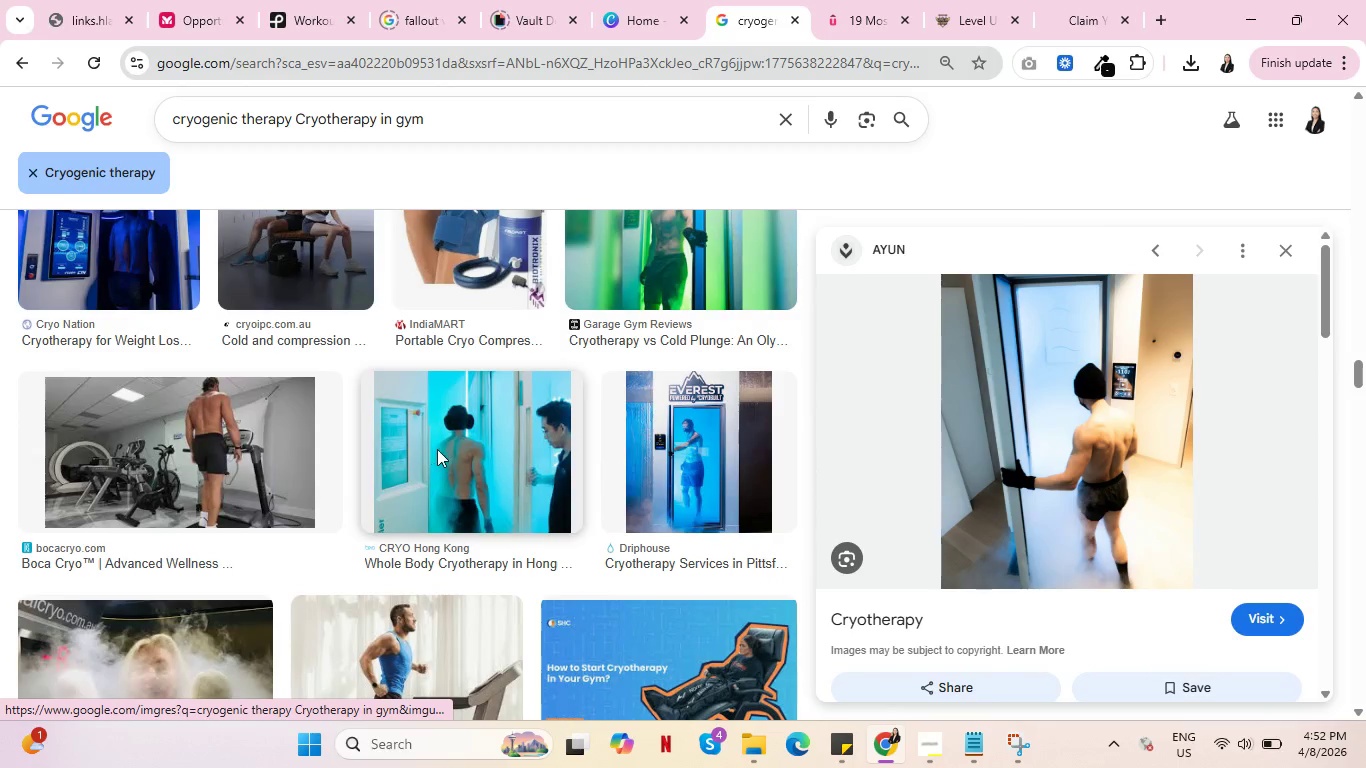 
left_click([437, 449])
 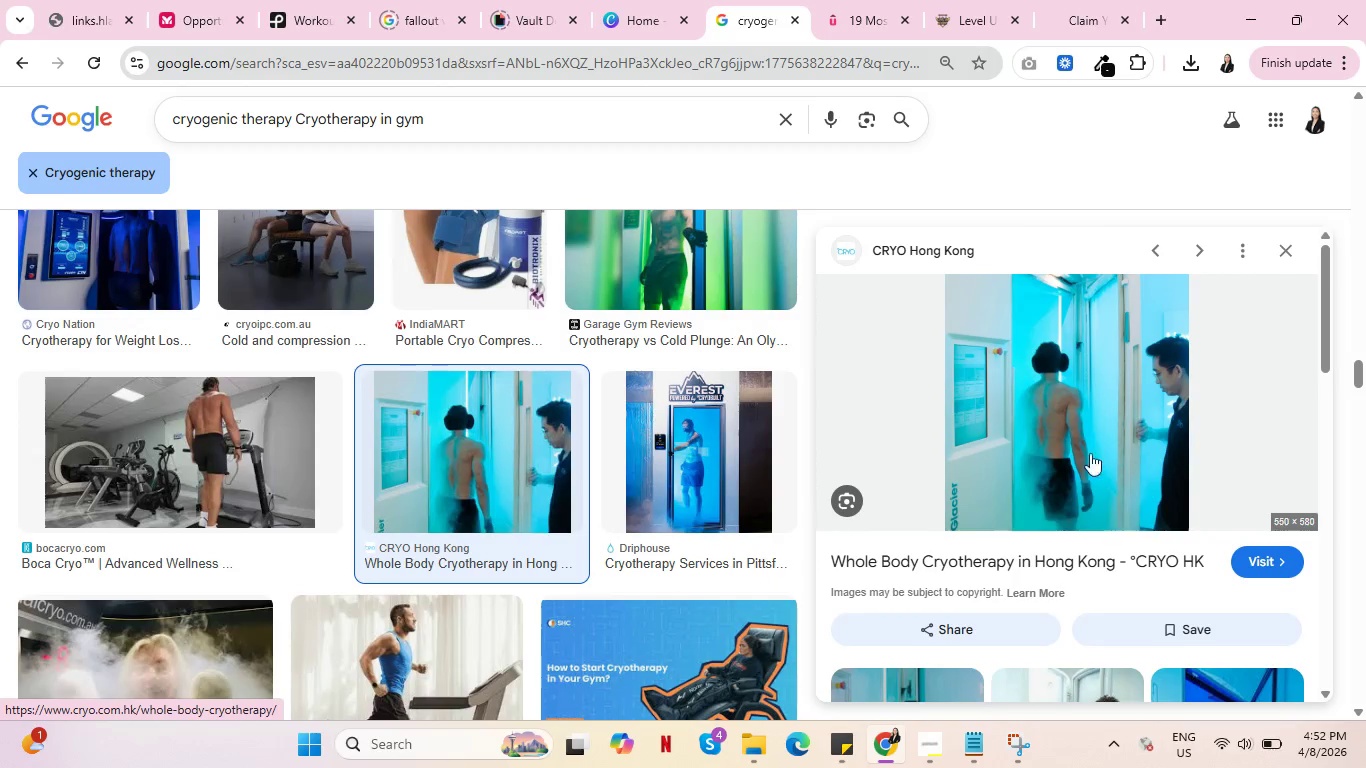 
right_click([1076, 417])
 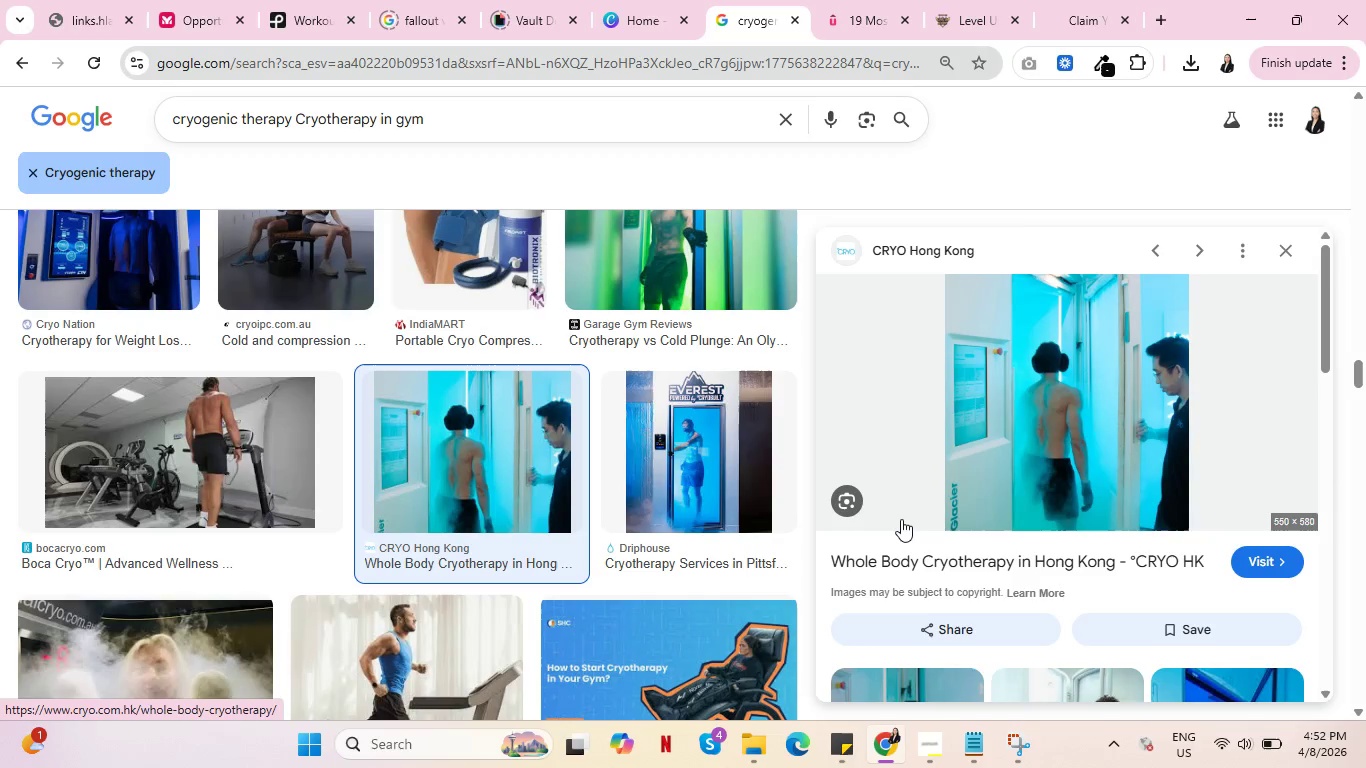 
left_click([901, 519])
 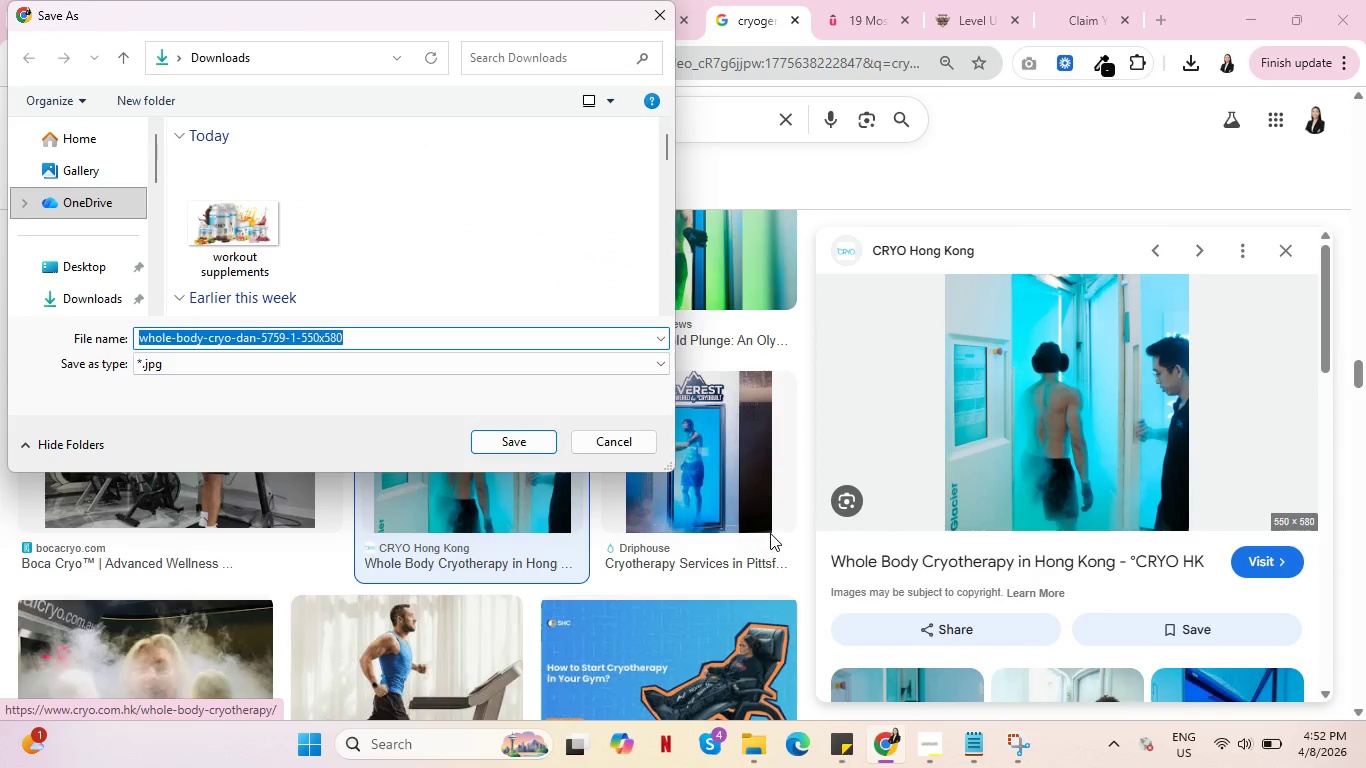 
left_click([524, 445])
 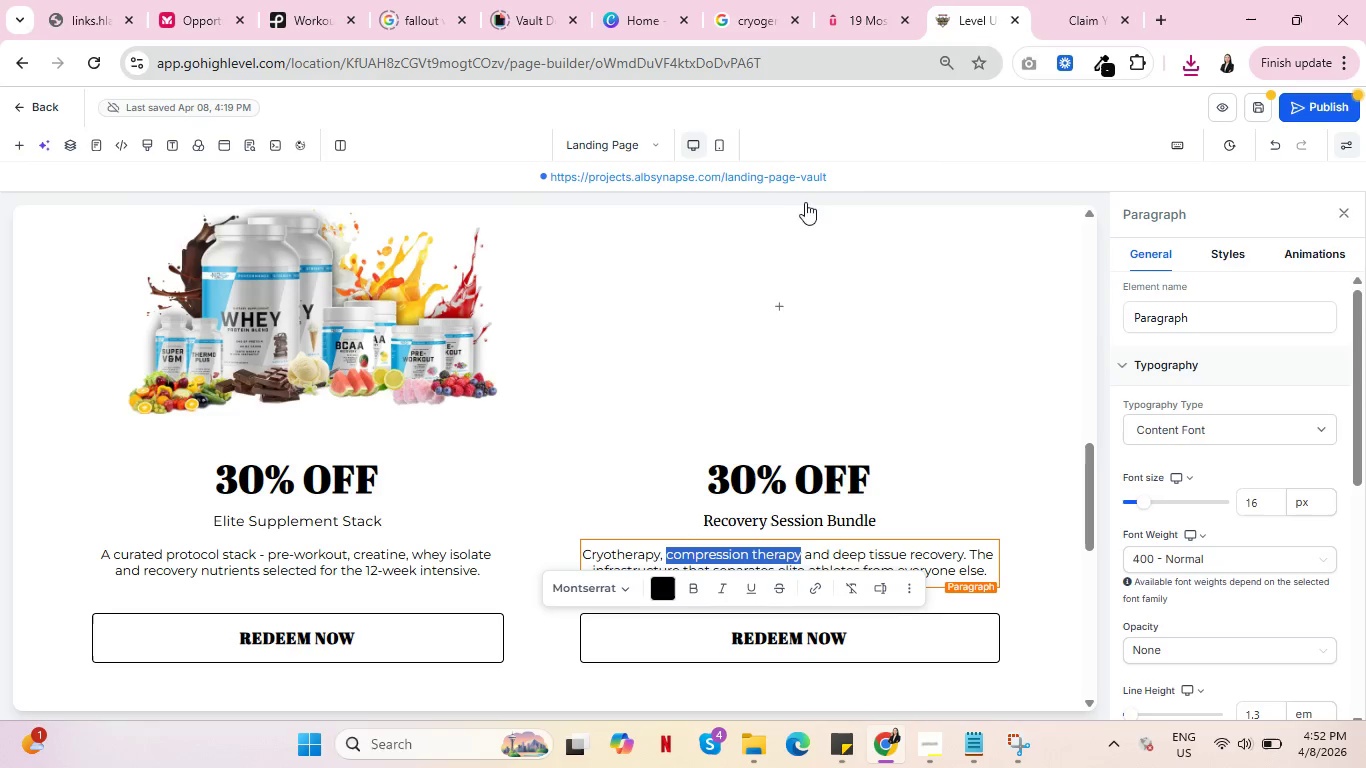 
left_click([778, 308])
 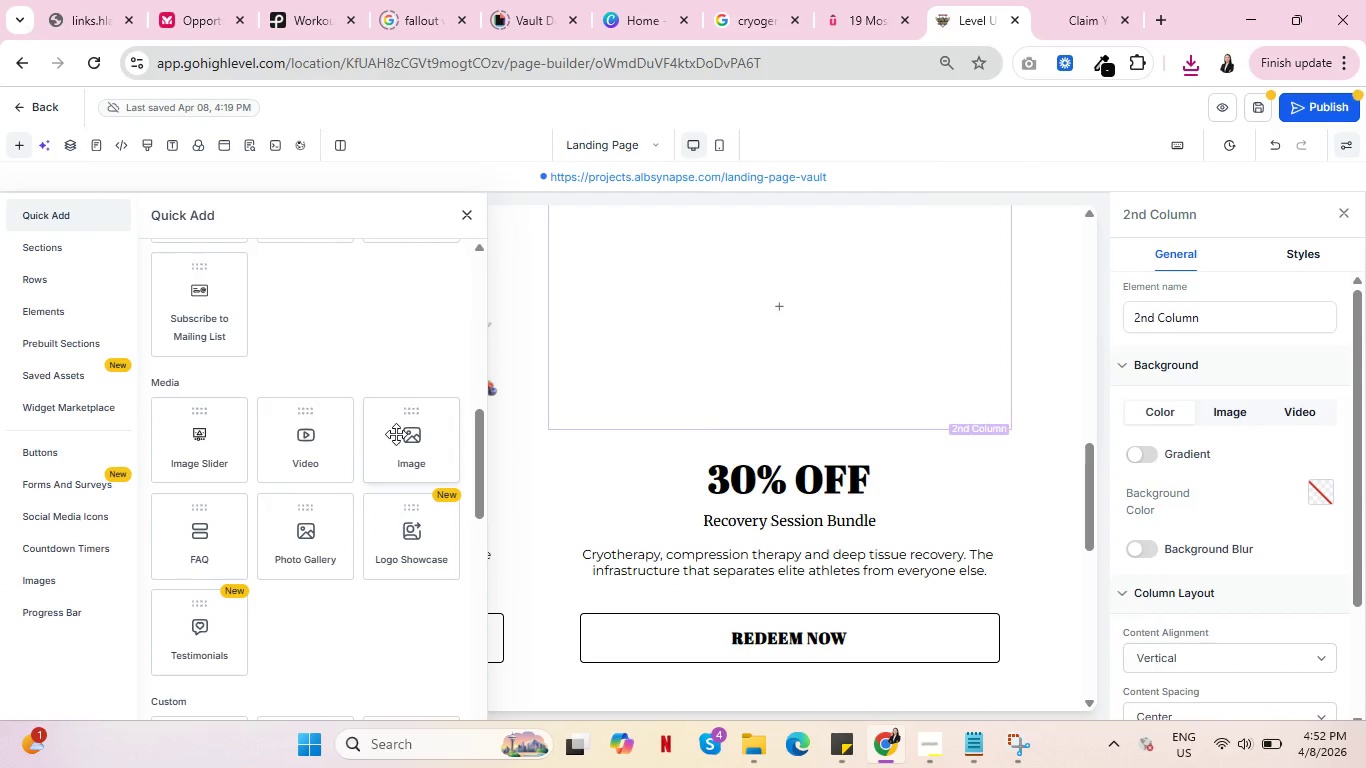 
left_click([396, 432])
 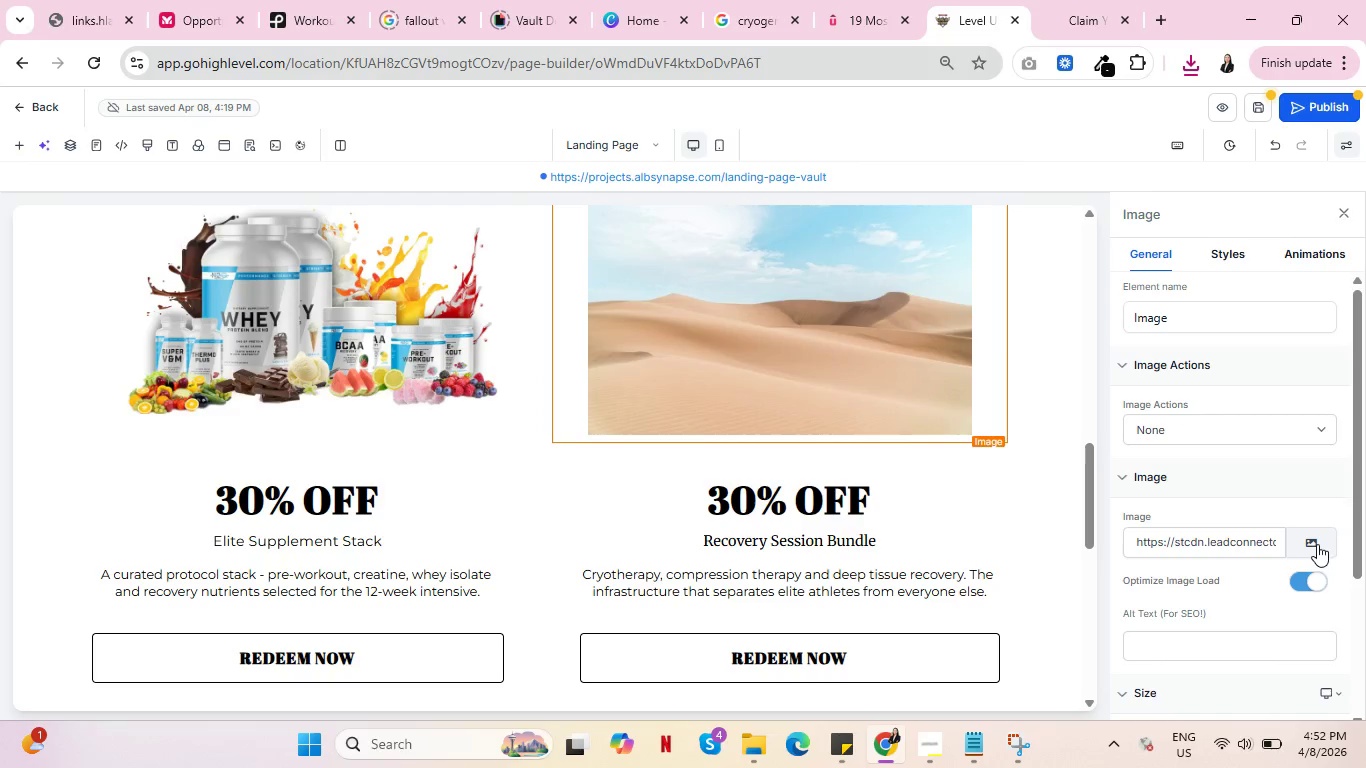 
left_click([1317, 544])
 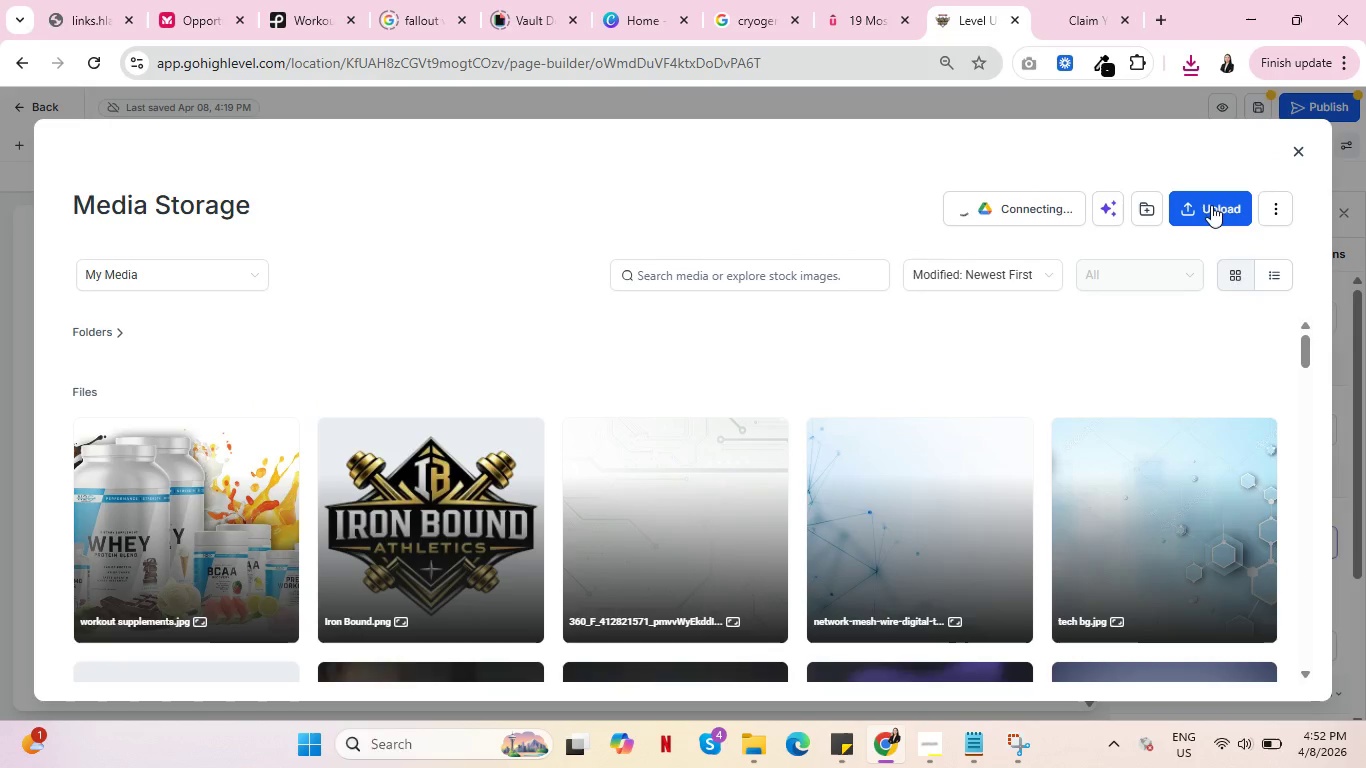 
left_click([1211, 205])
 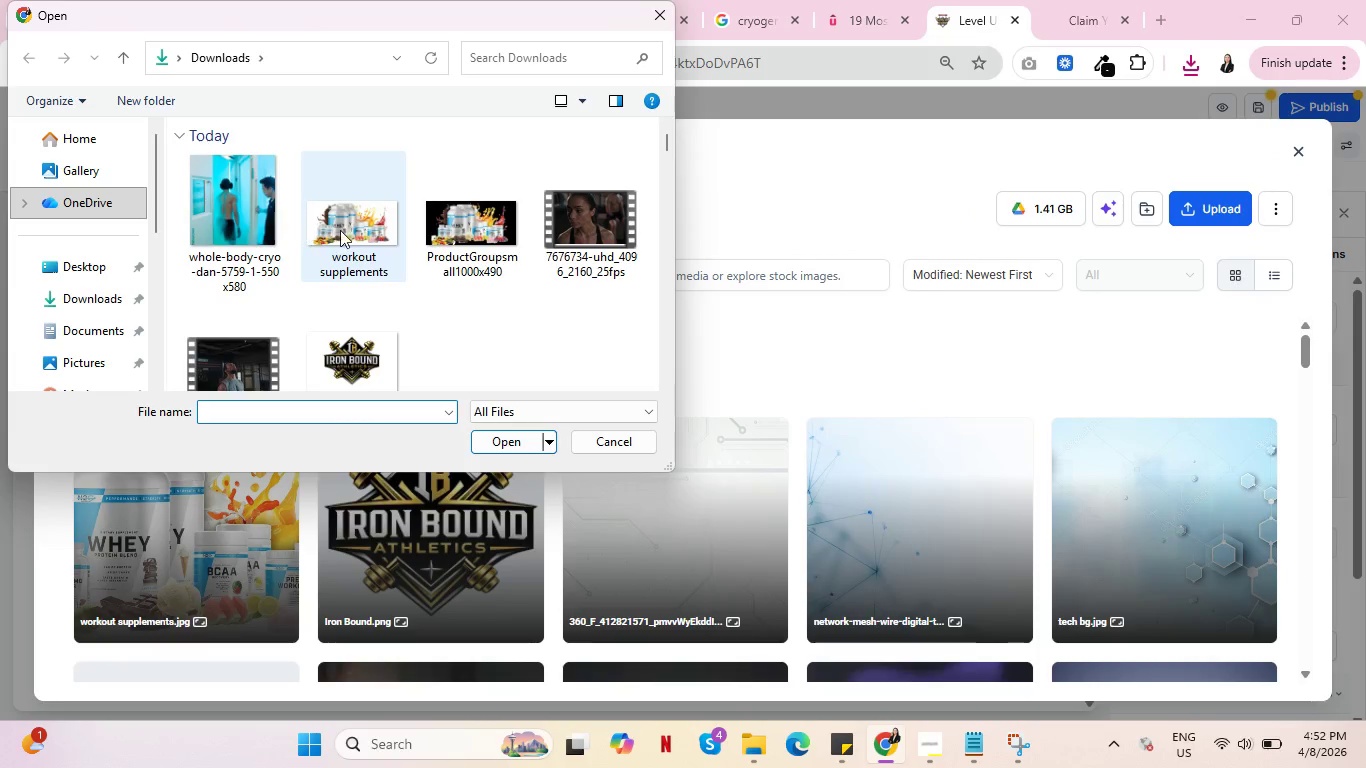 
left_click([247, 208])
 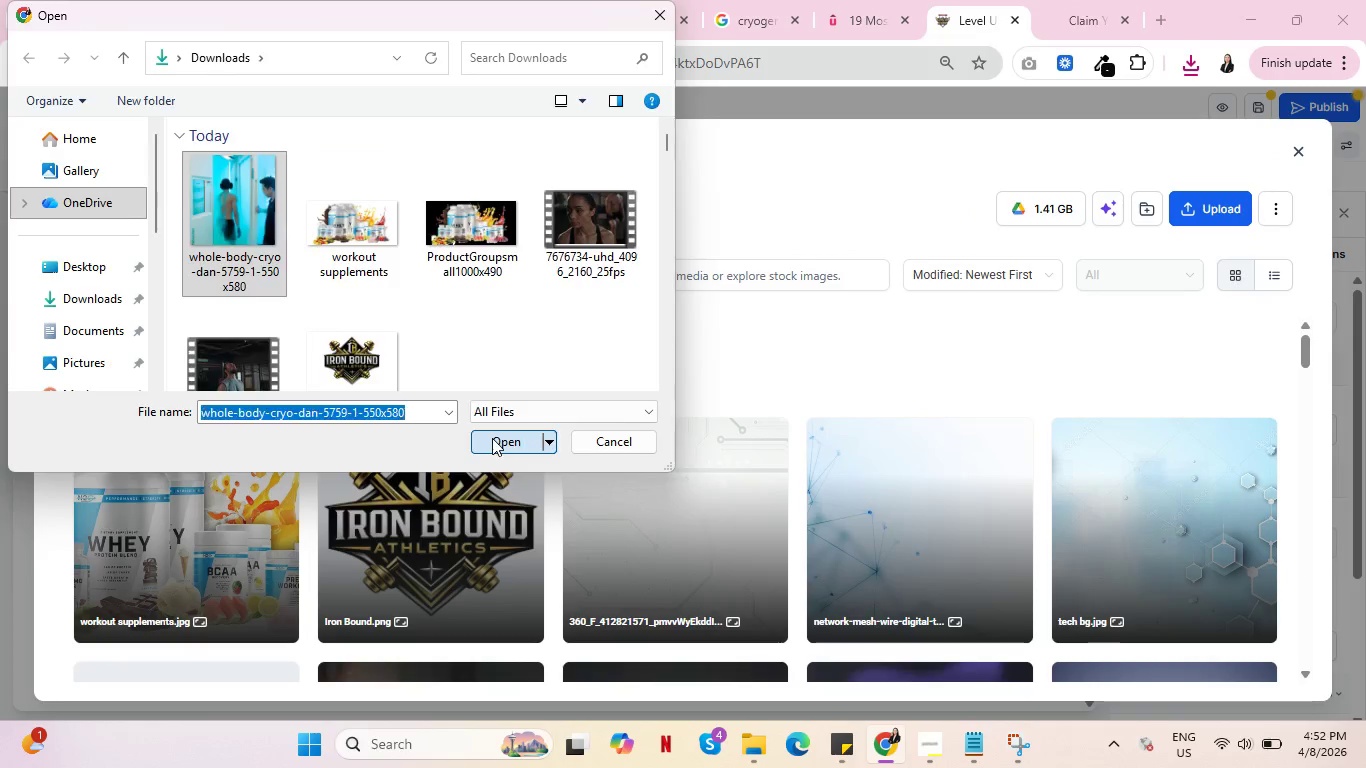 
left_click([492, 438])
 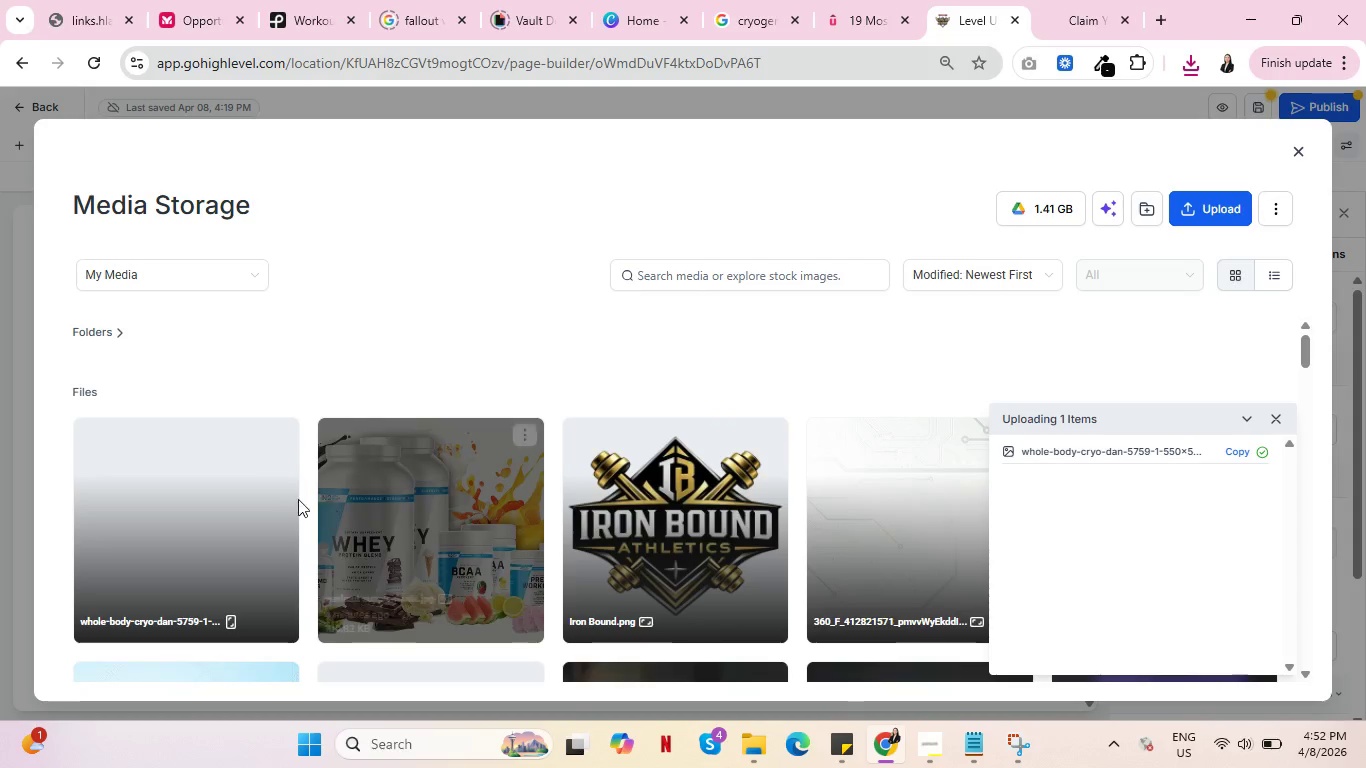 
left_click([195, 502])
 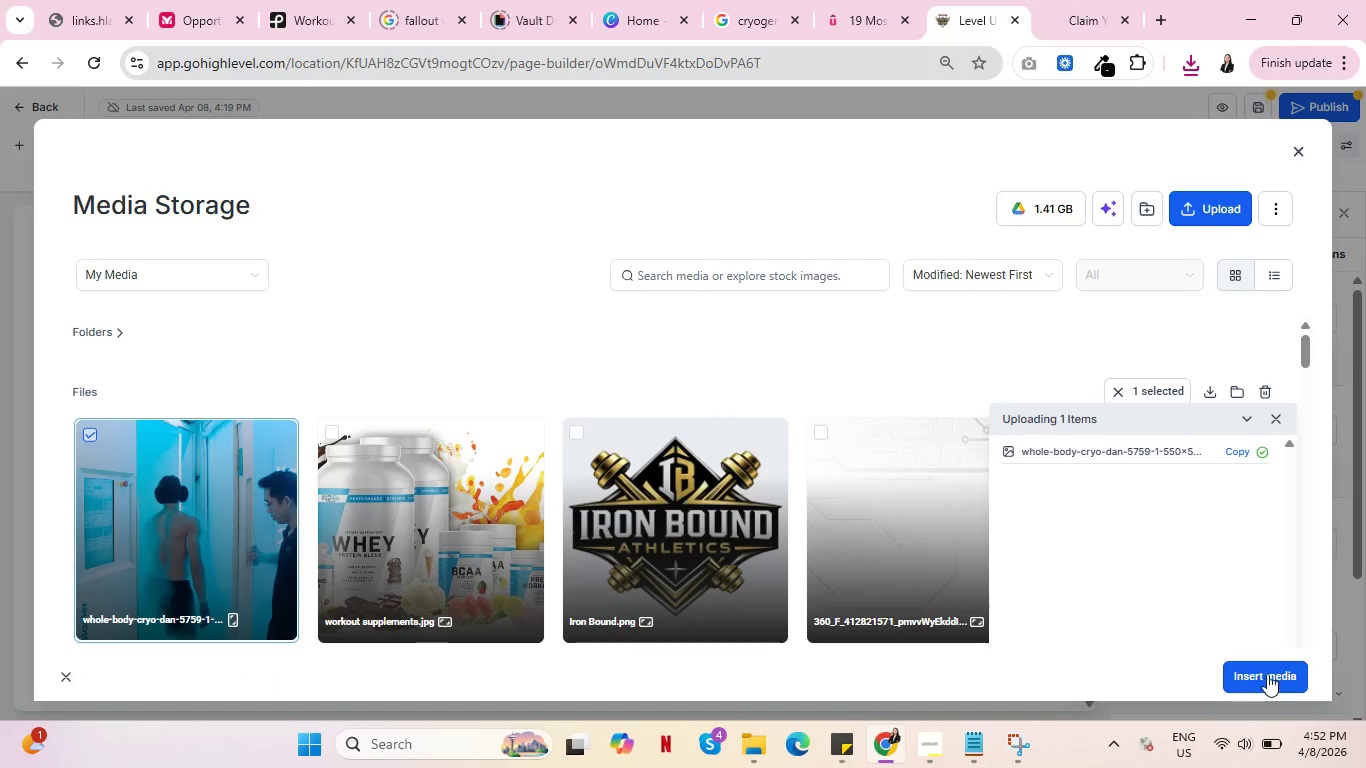 
left_click([1267, 673])
 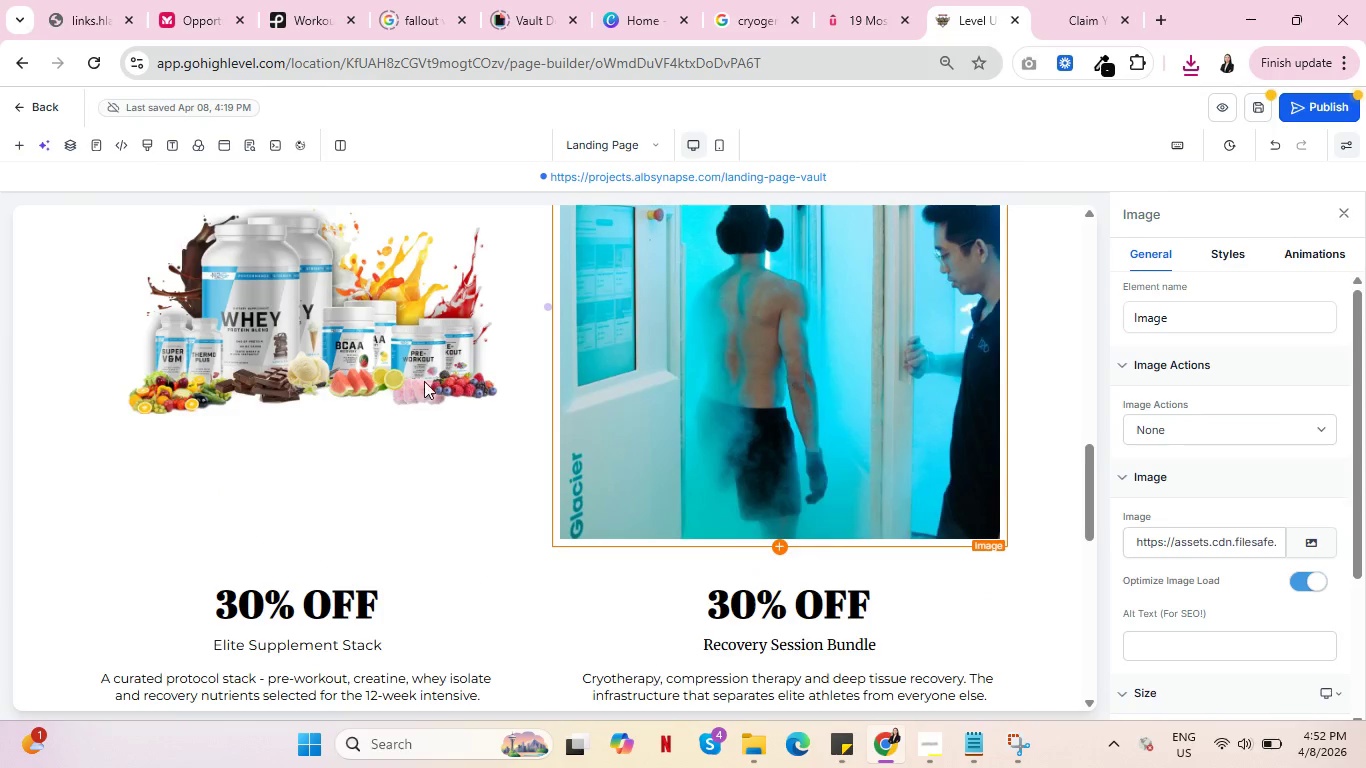 
left_click([365, 364])
 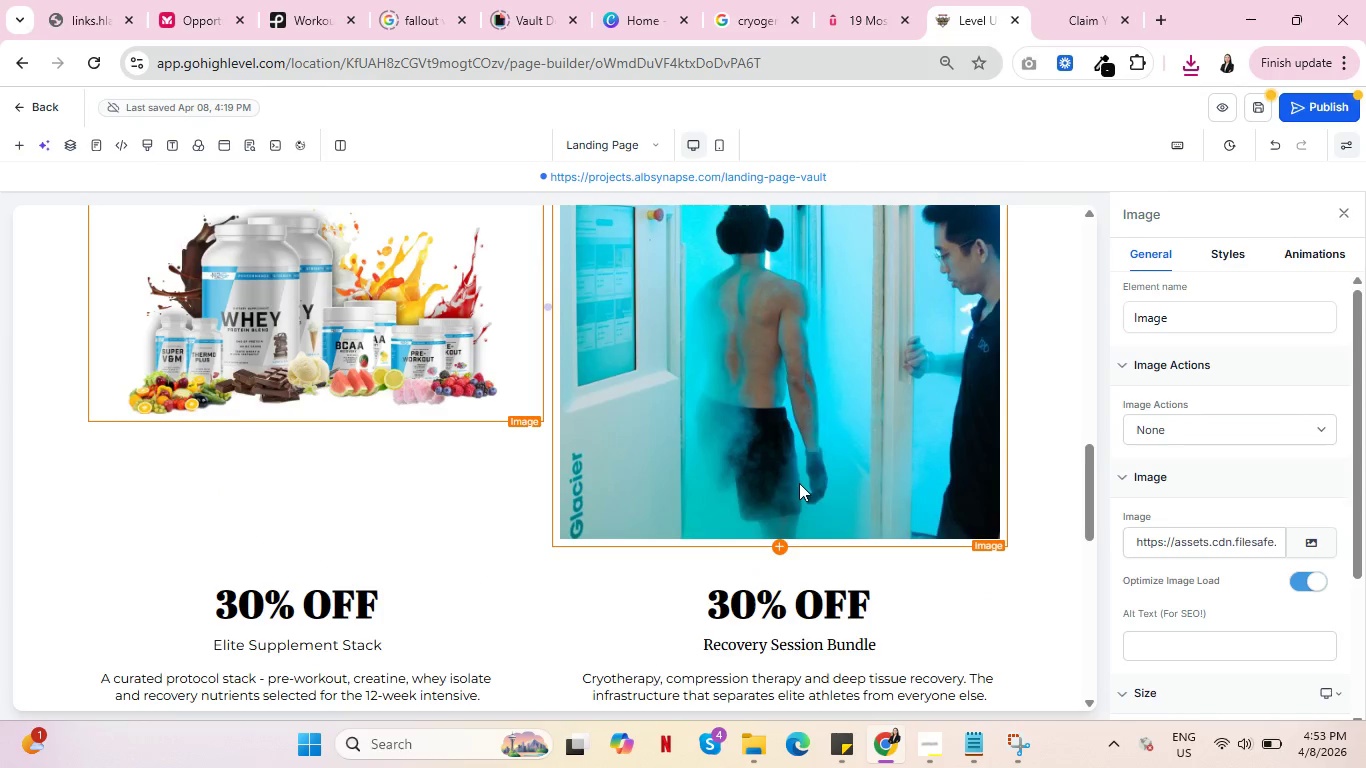 
scroll: coordinate [806, 474], scroll_direction: up, amount: 2.0
 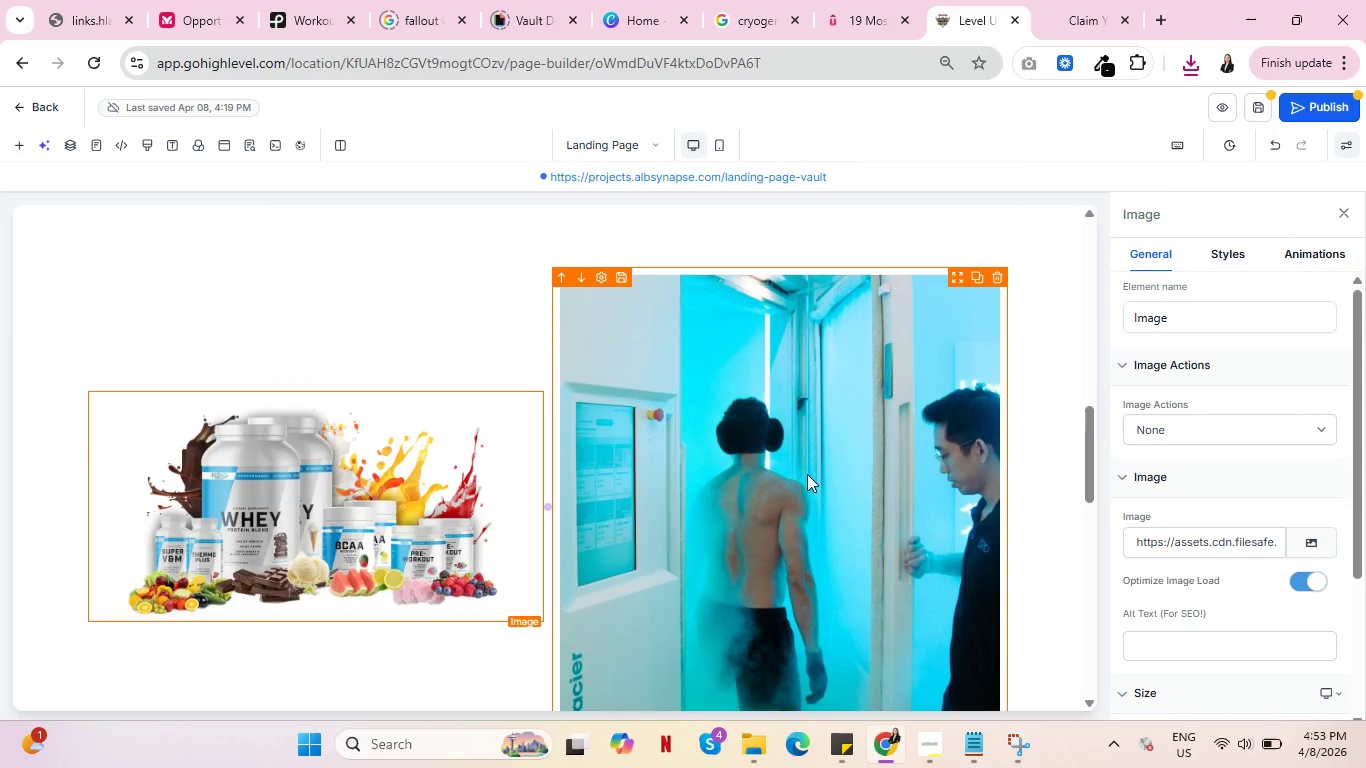 
left_click([807, 474])
 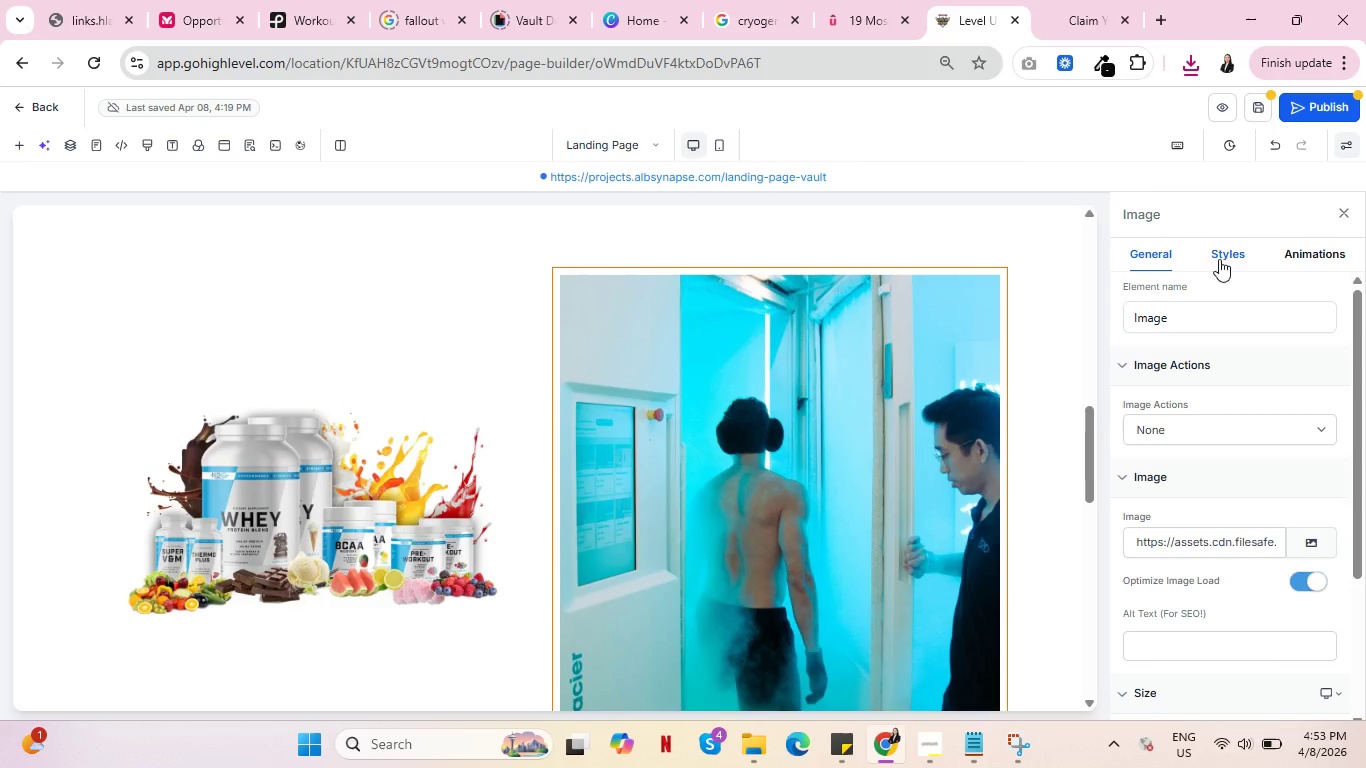 
scroll: coordinate [1236, 436], scroll_direction: down, amount: 3.0
 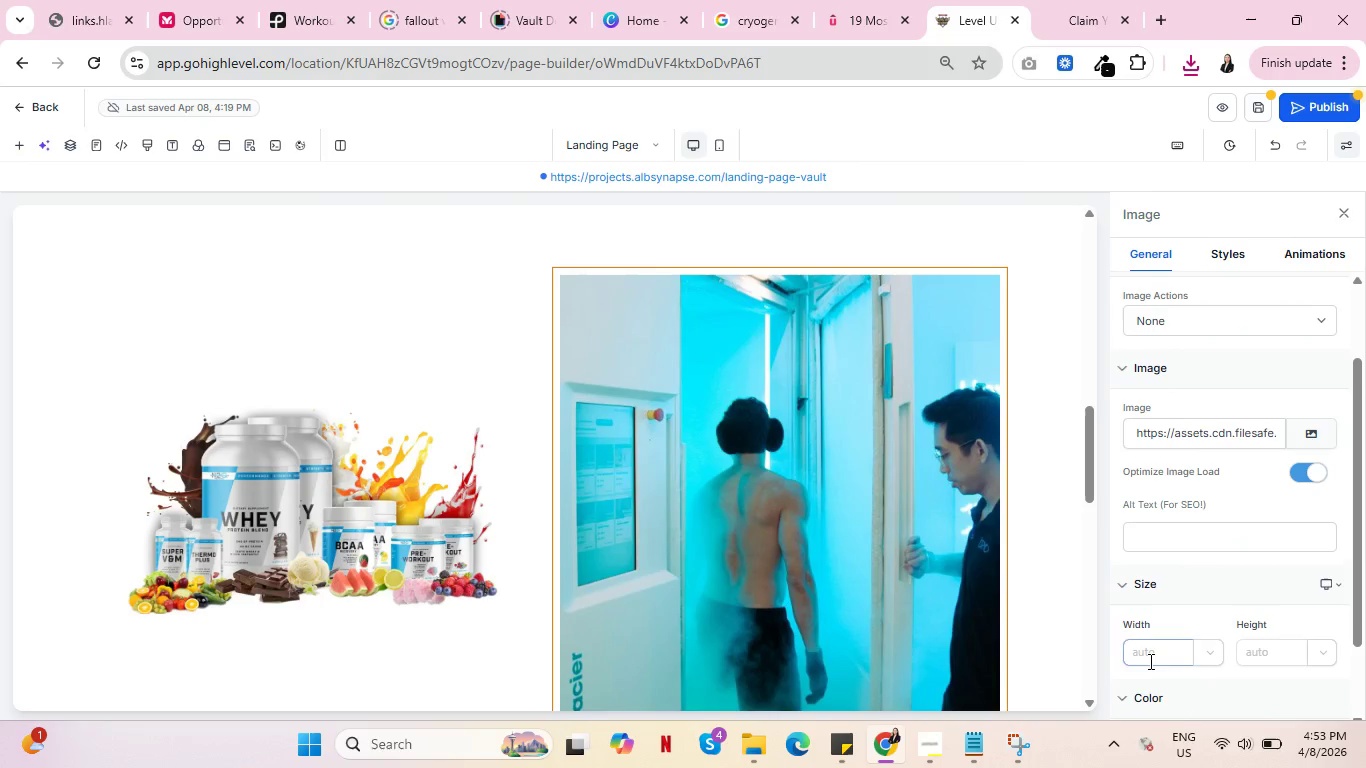 
left_click([1149, 661])
 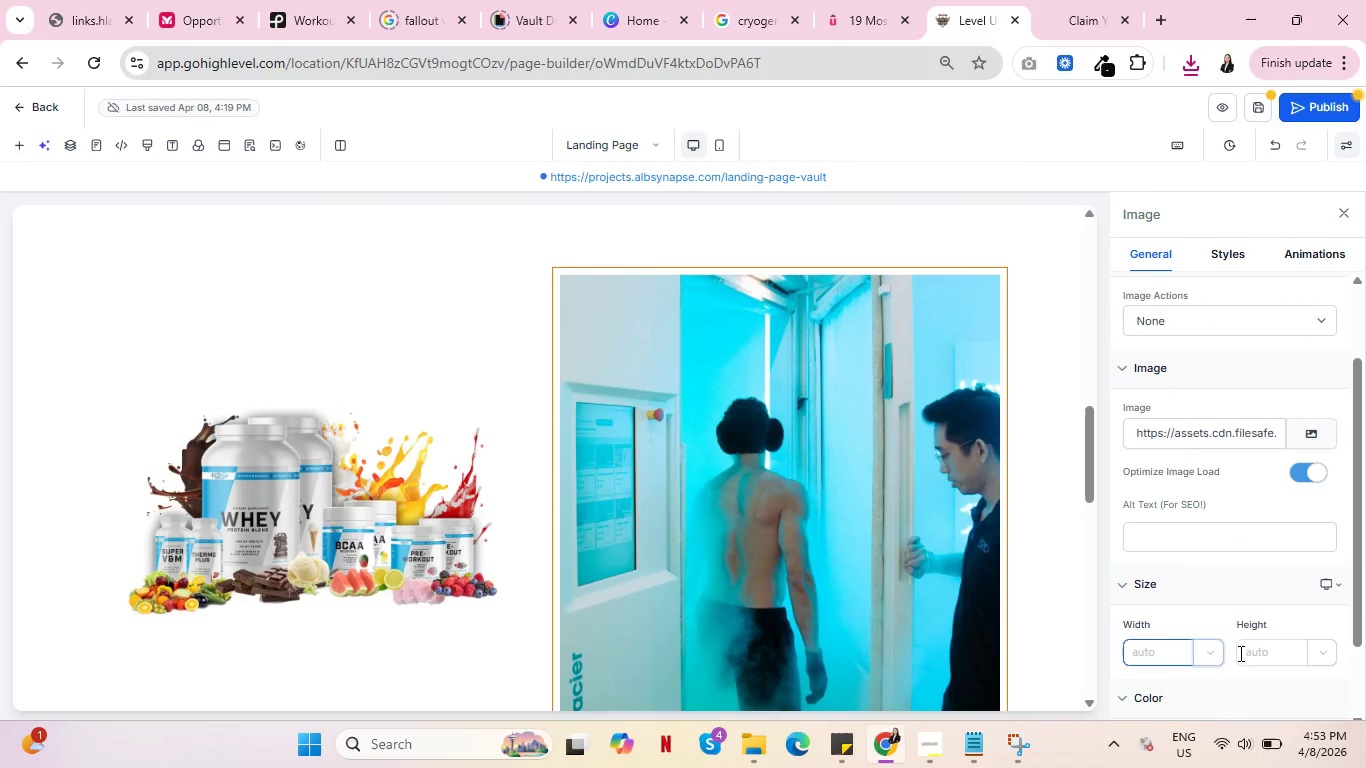 
left_click([1258, 657])
 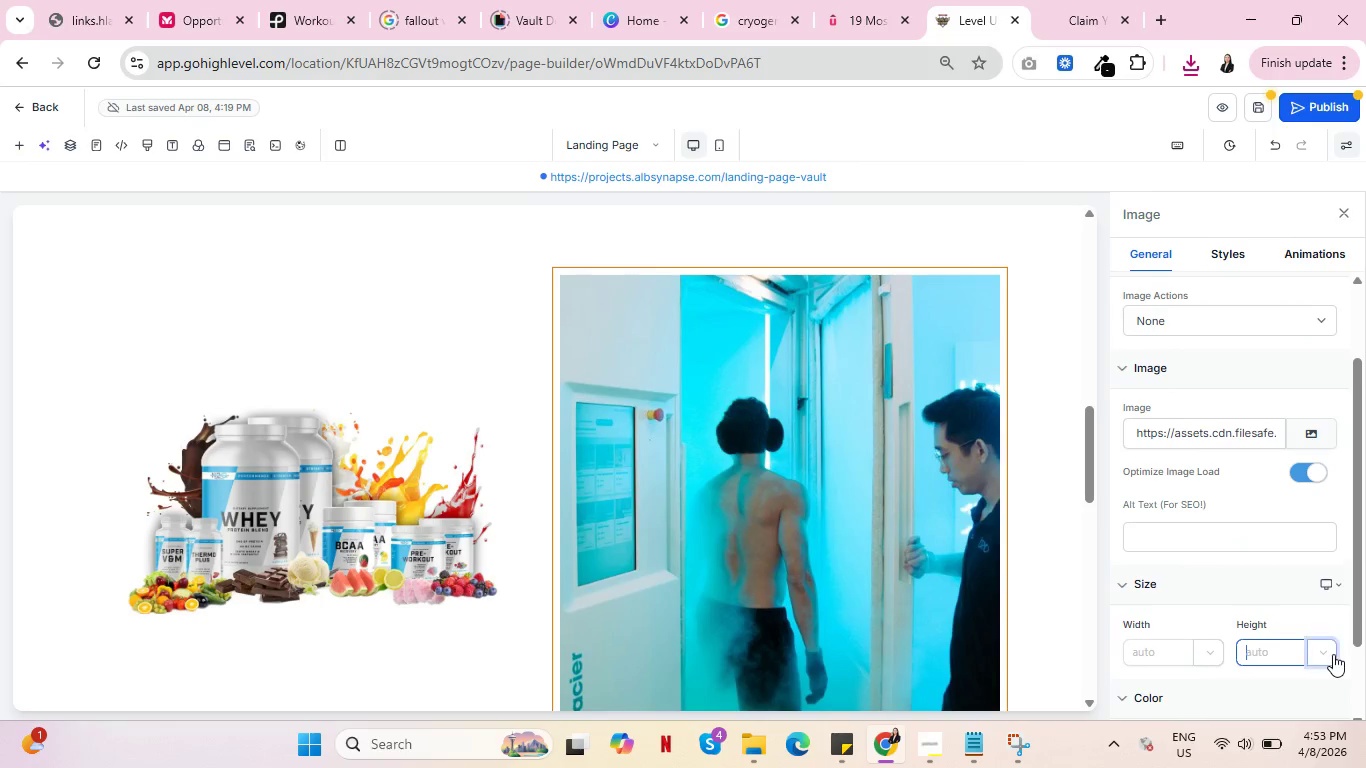 
left_click([1333, 654])
 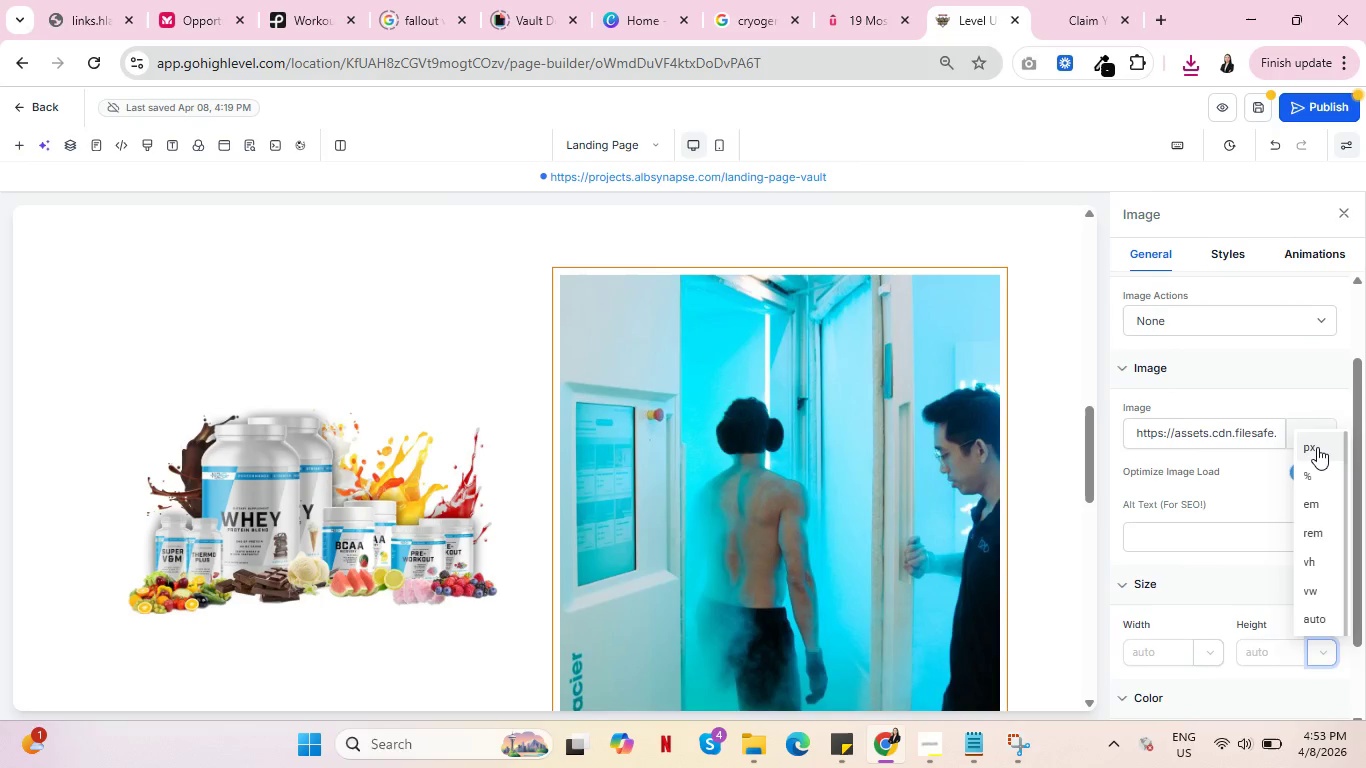 
left_click([1317, 447])
 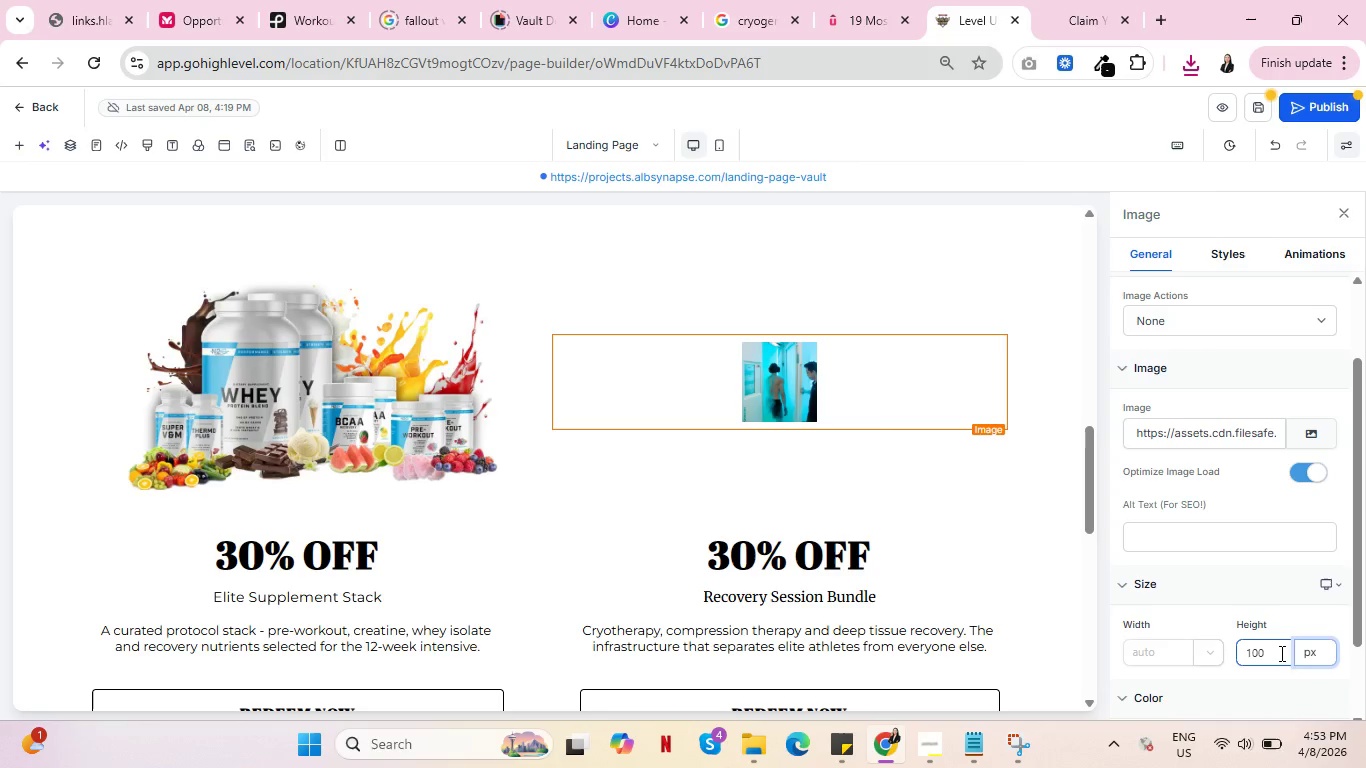 
left_click_drag(start_coordinate=[1277, 653], to_coordinate=[1248, 651])
 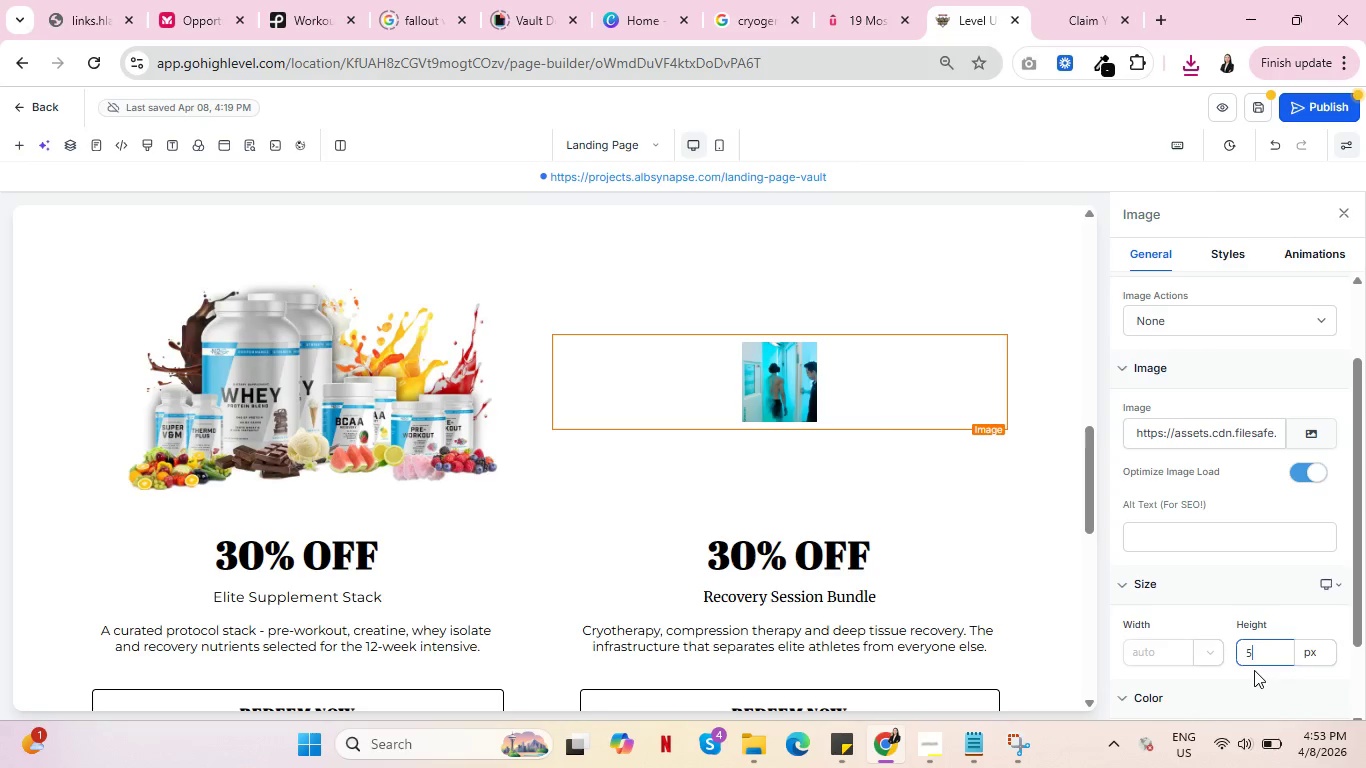 
type(500)
 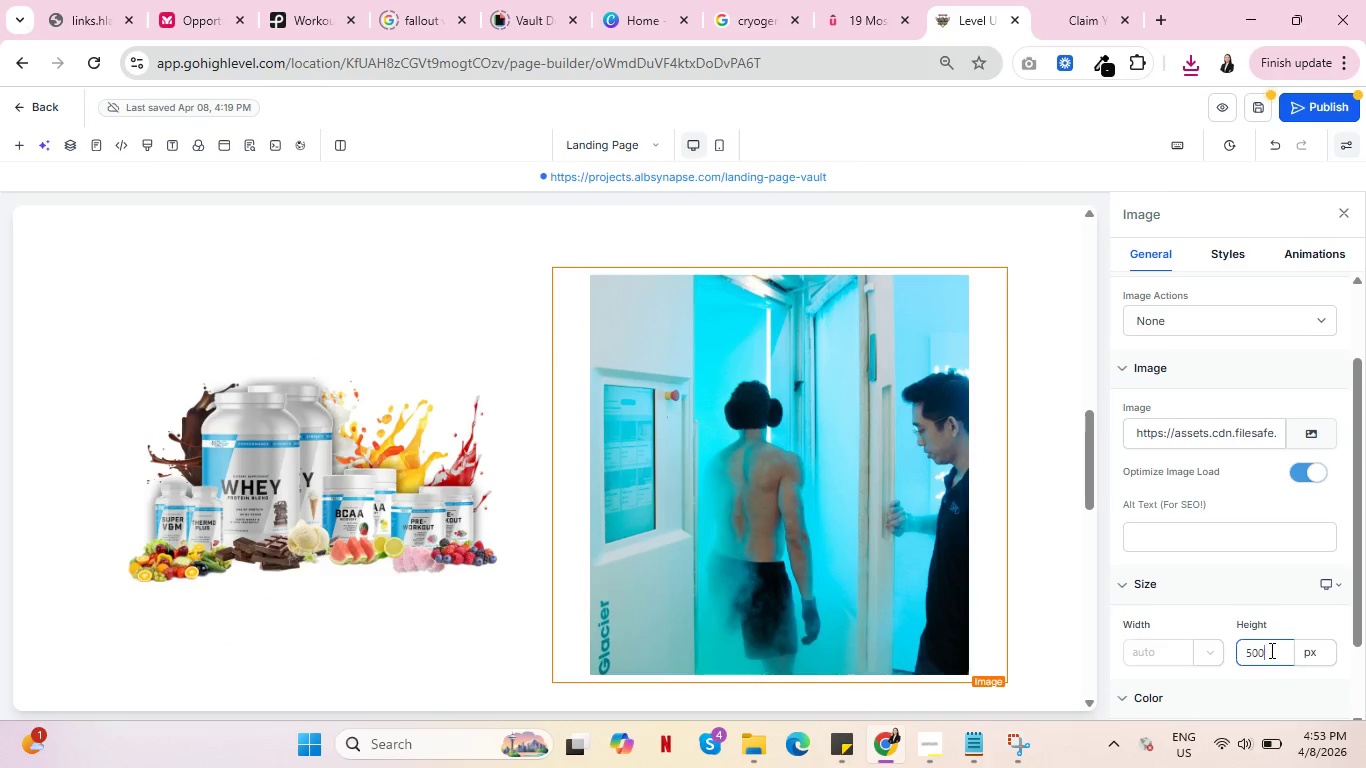 
left_click_drag(start_coordinate=[1274, 650], to_coordinate=[1226, 650])
 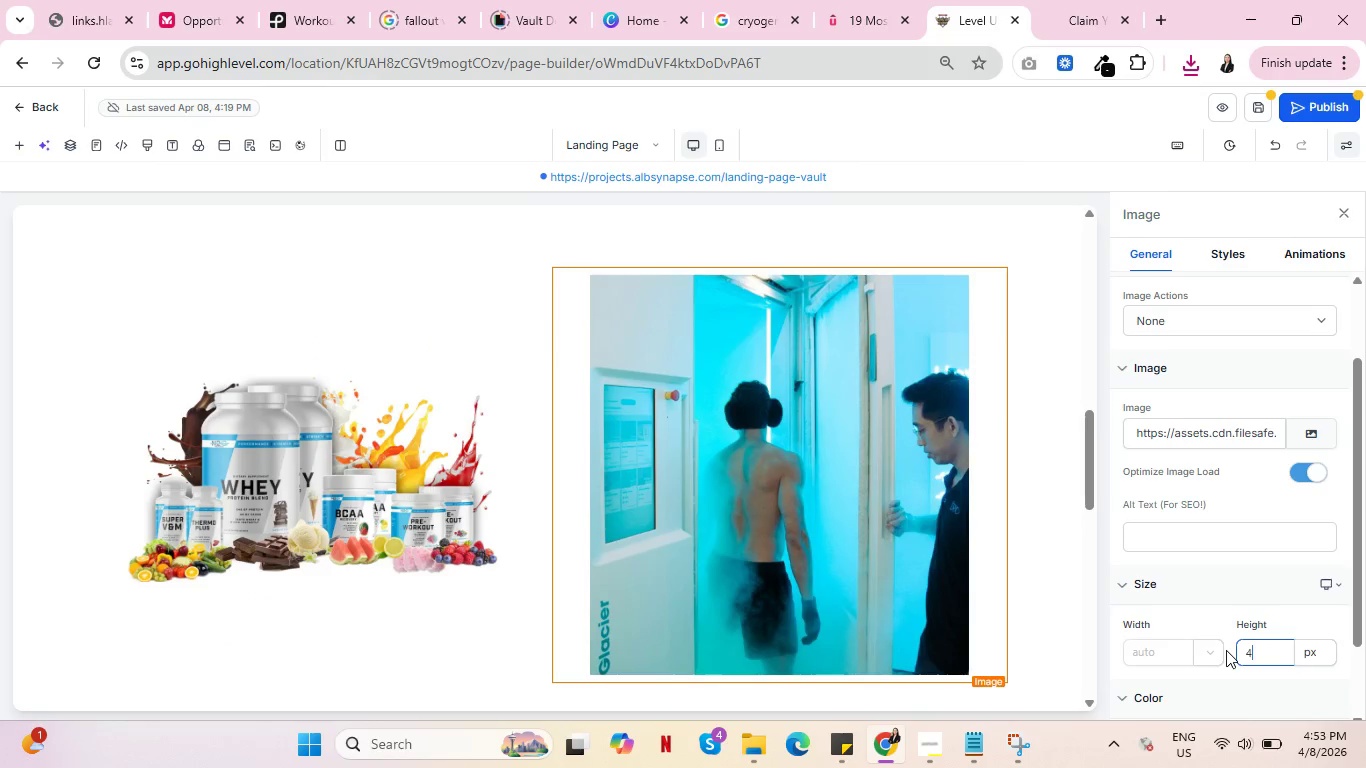 
type(400)
 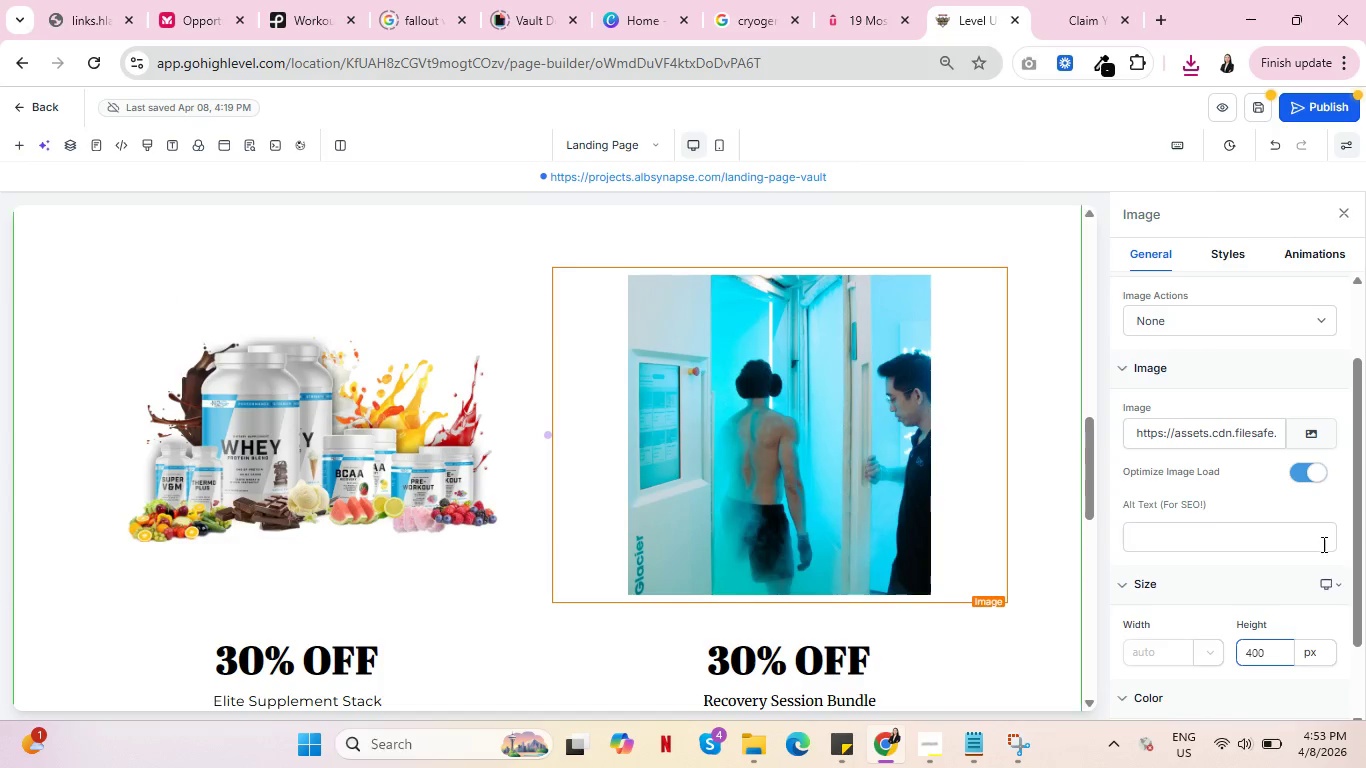 
left_click_drag(start_coordinate=[1271, 647], to_coordinate=[1227, 647])
 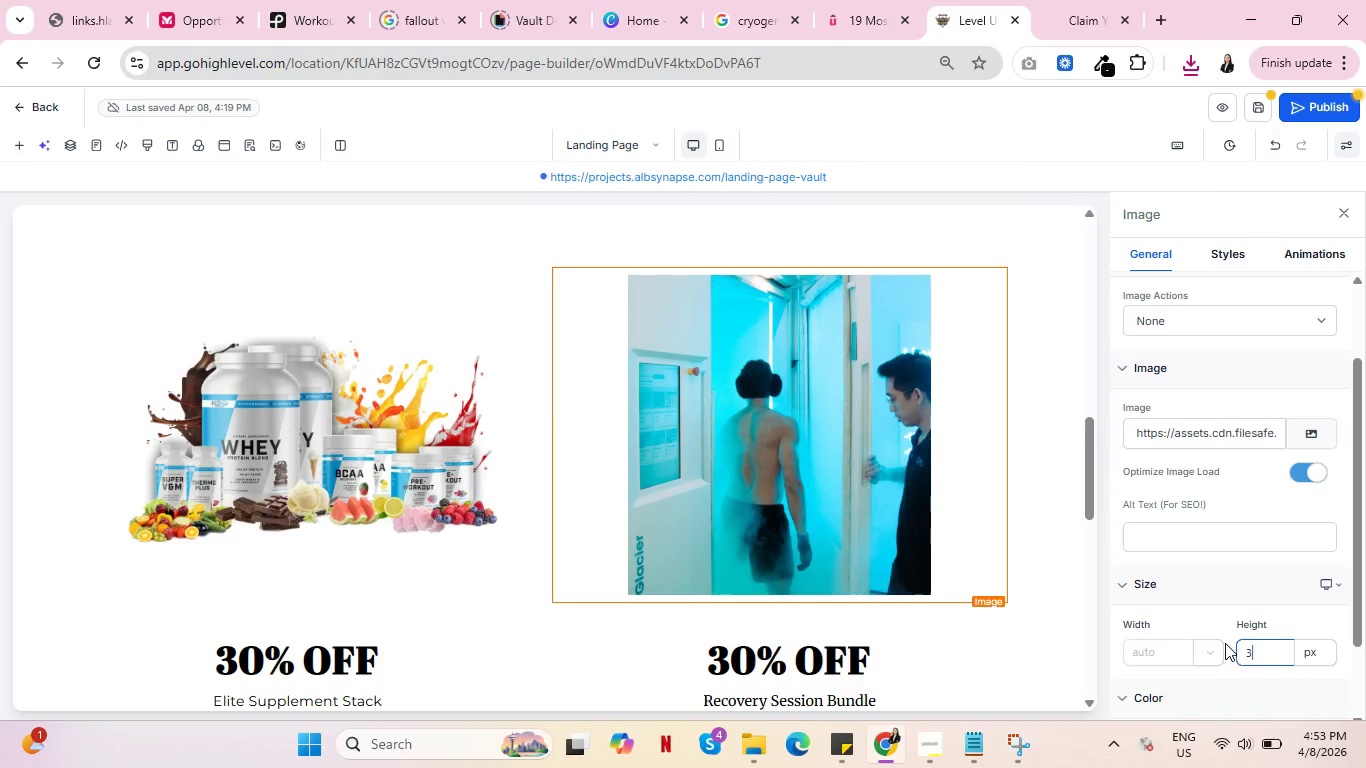 
type(300)
 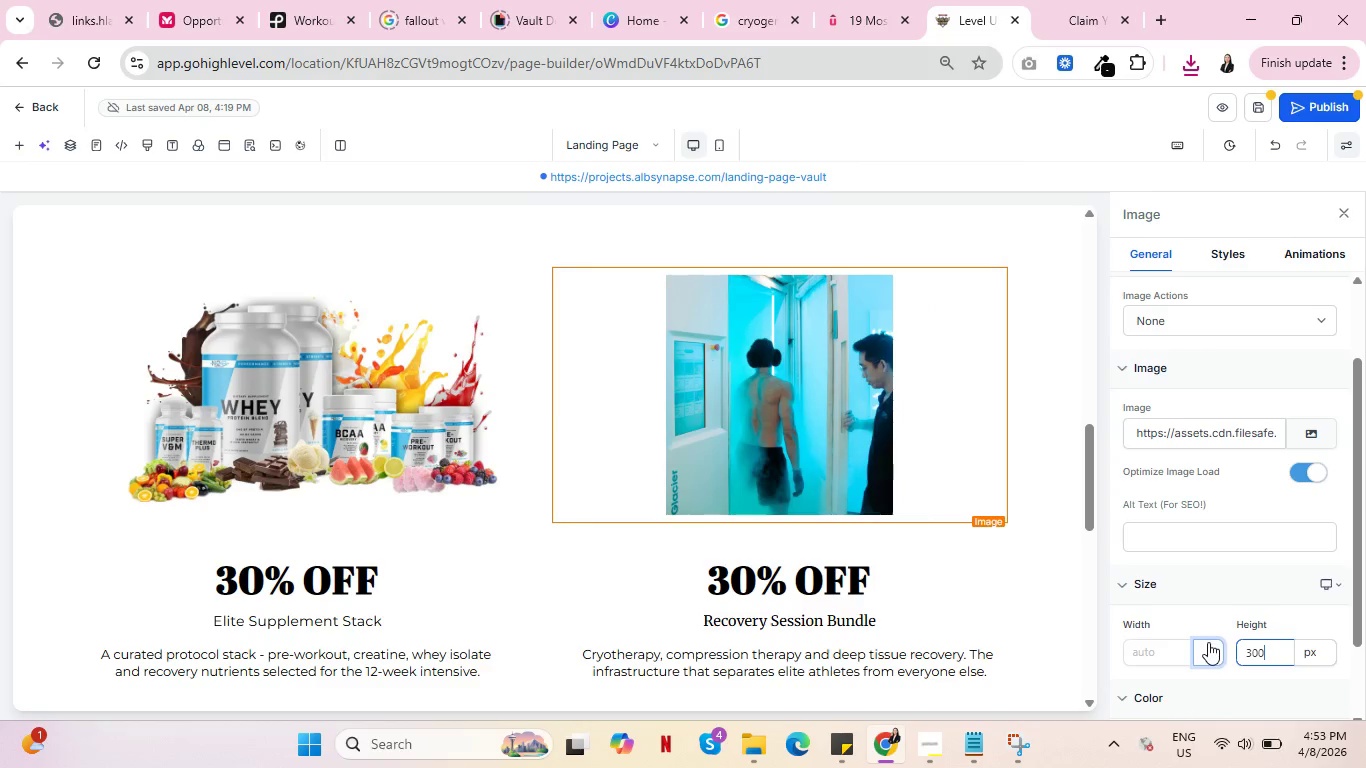 
wait(5.48)
 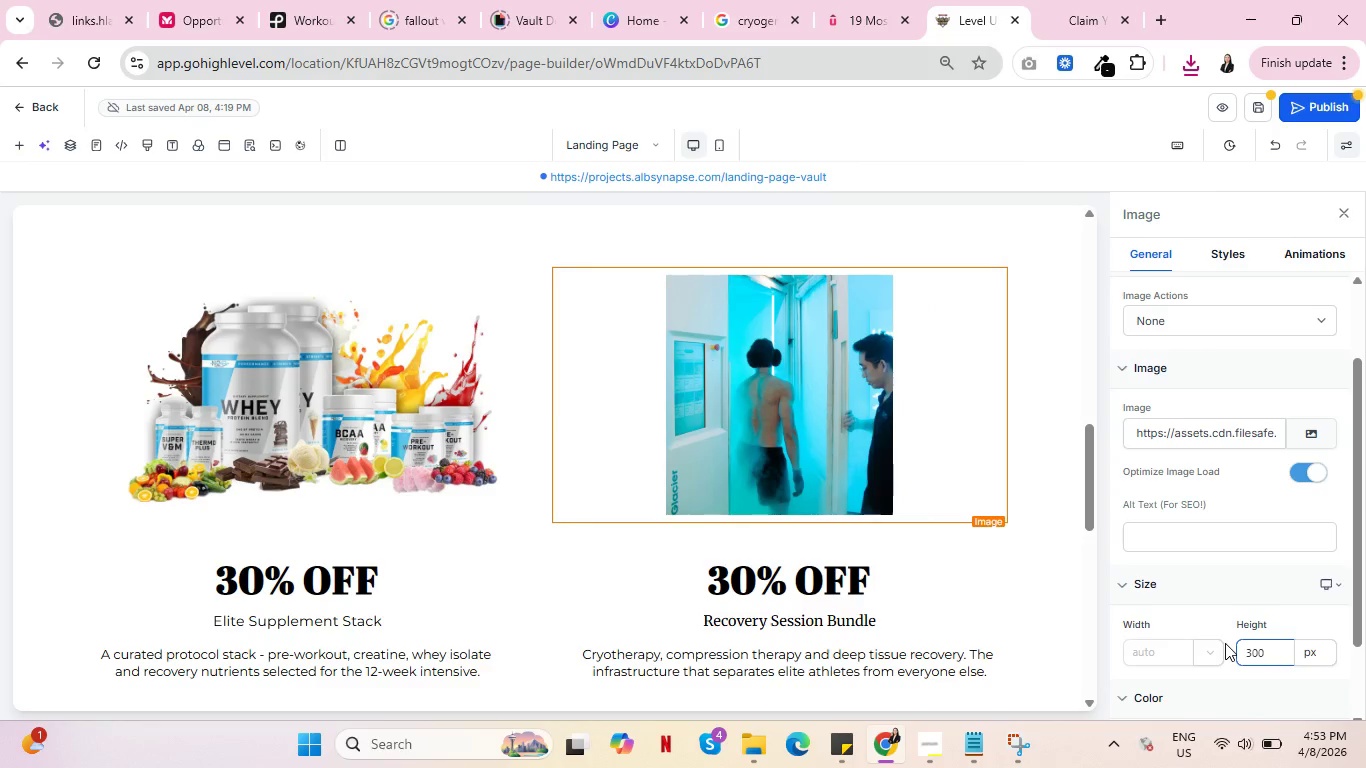 
double_click([1205, 653])
 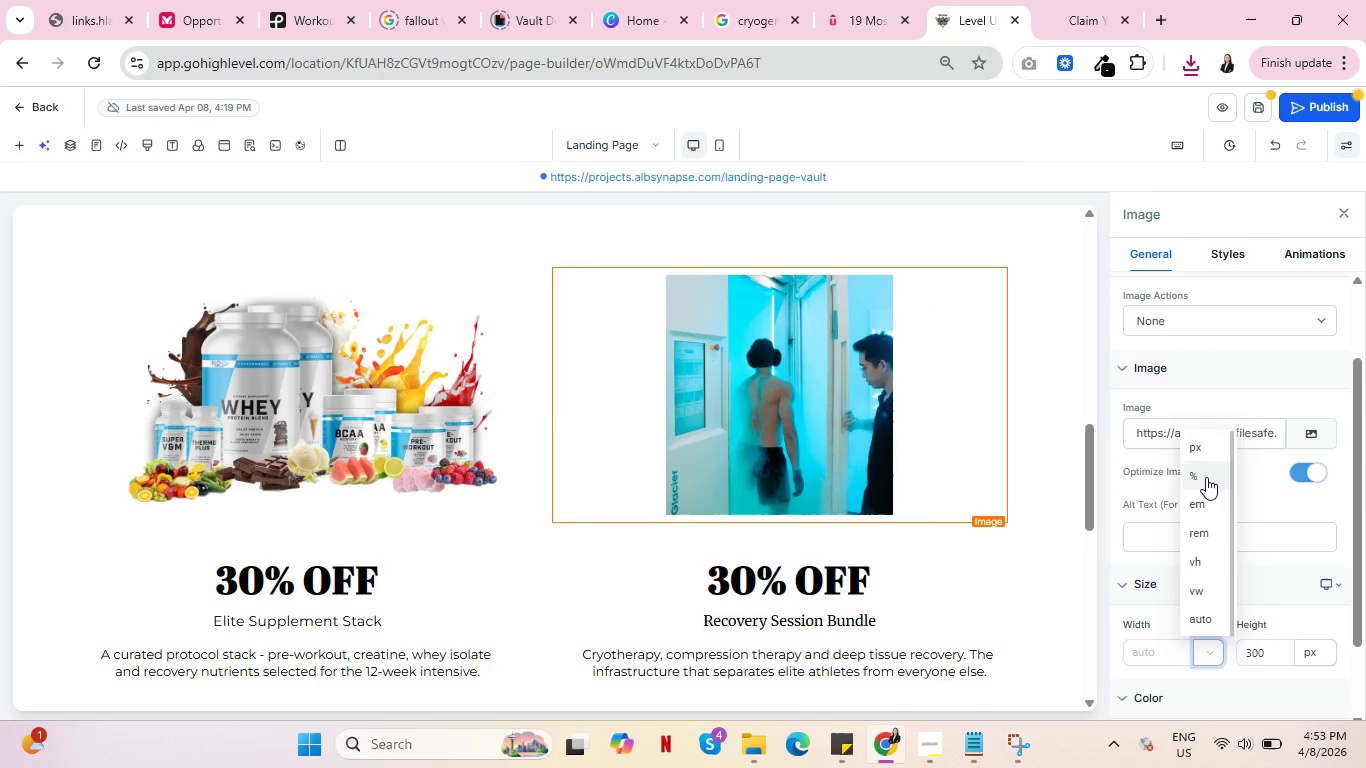 
left_click([1206, 477])
 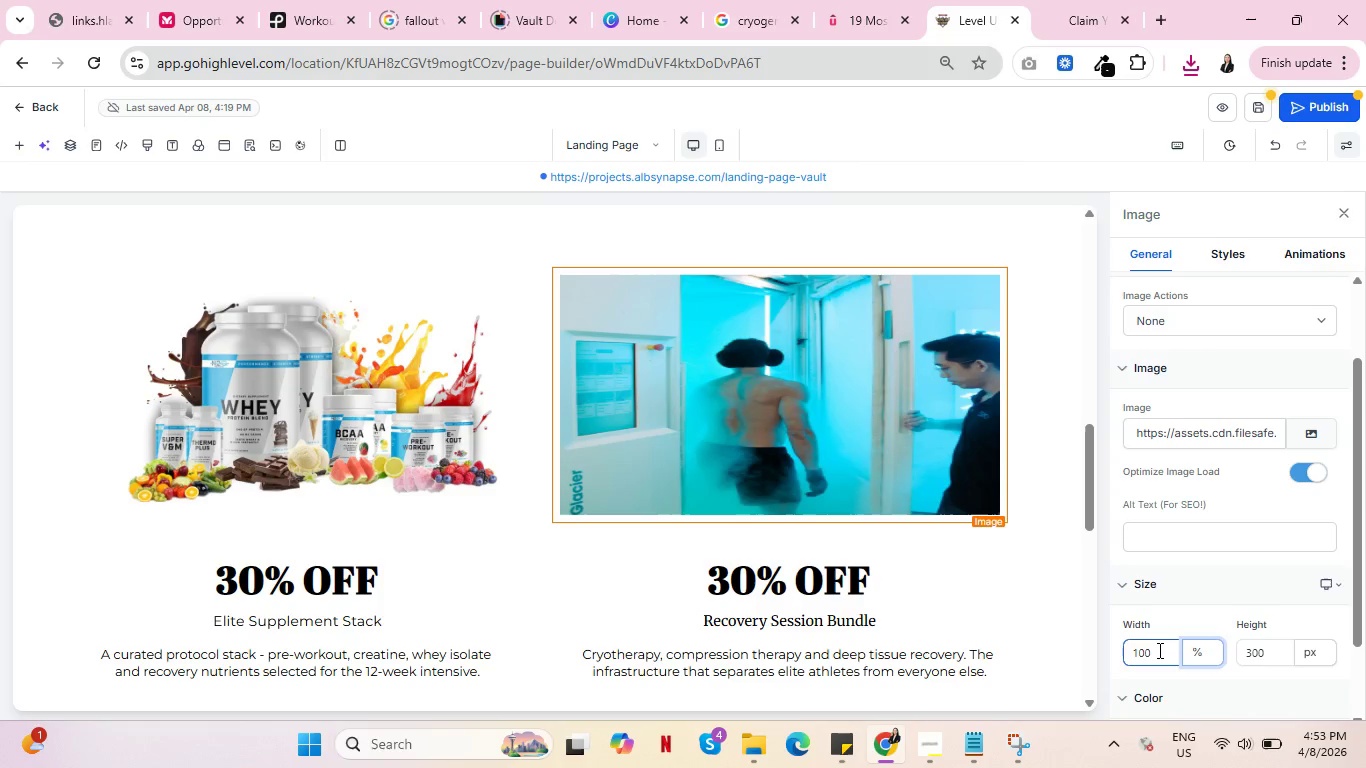 
left_click_drag(start_coordinate=[1158, 650], to_coordinate=[1121, 646])
 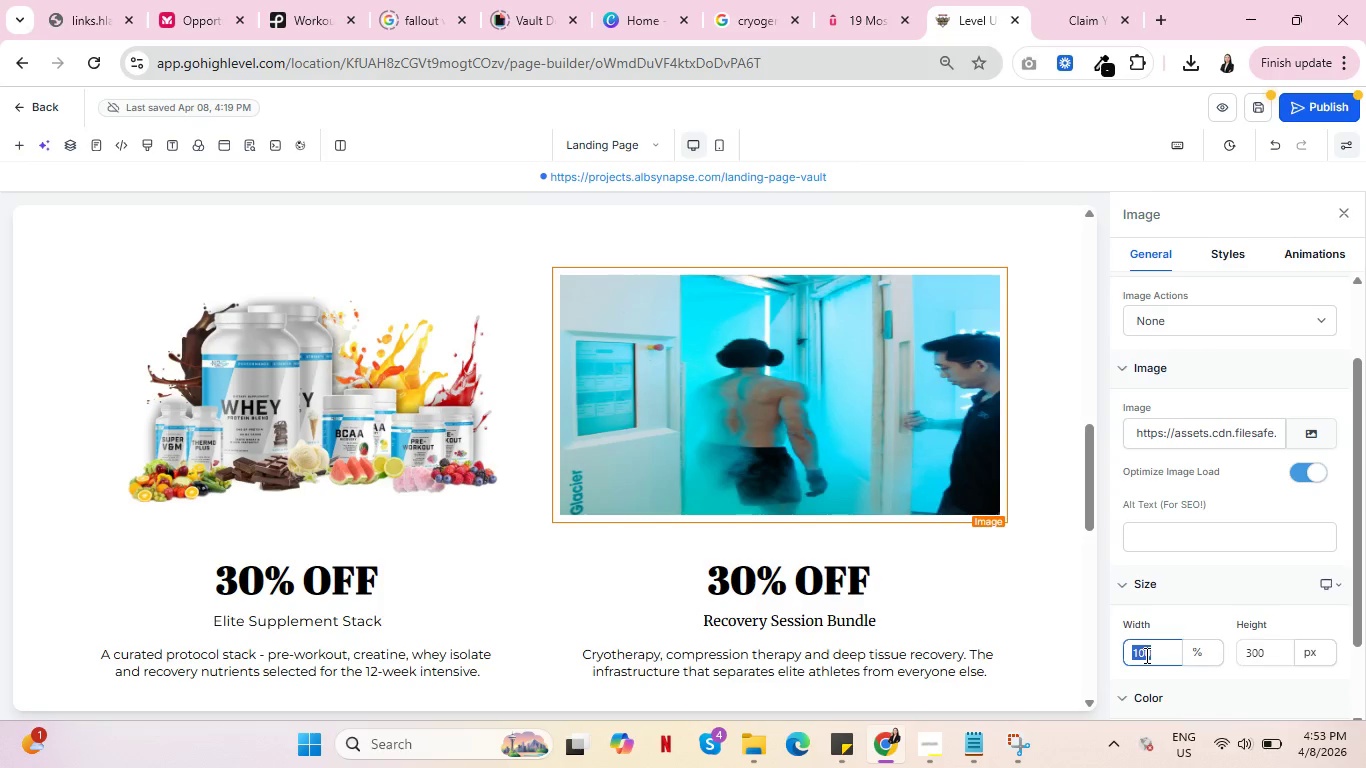 
wait(6.75)
 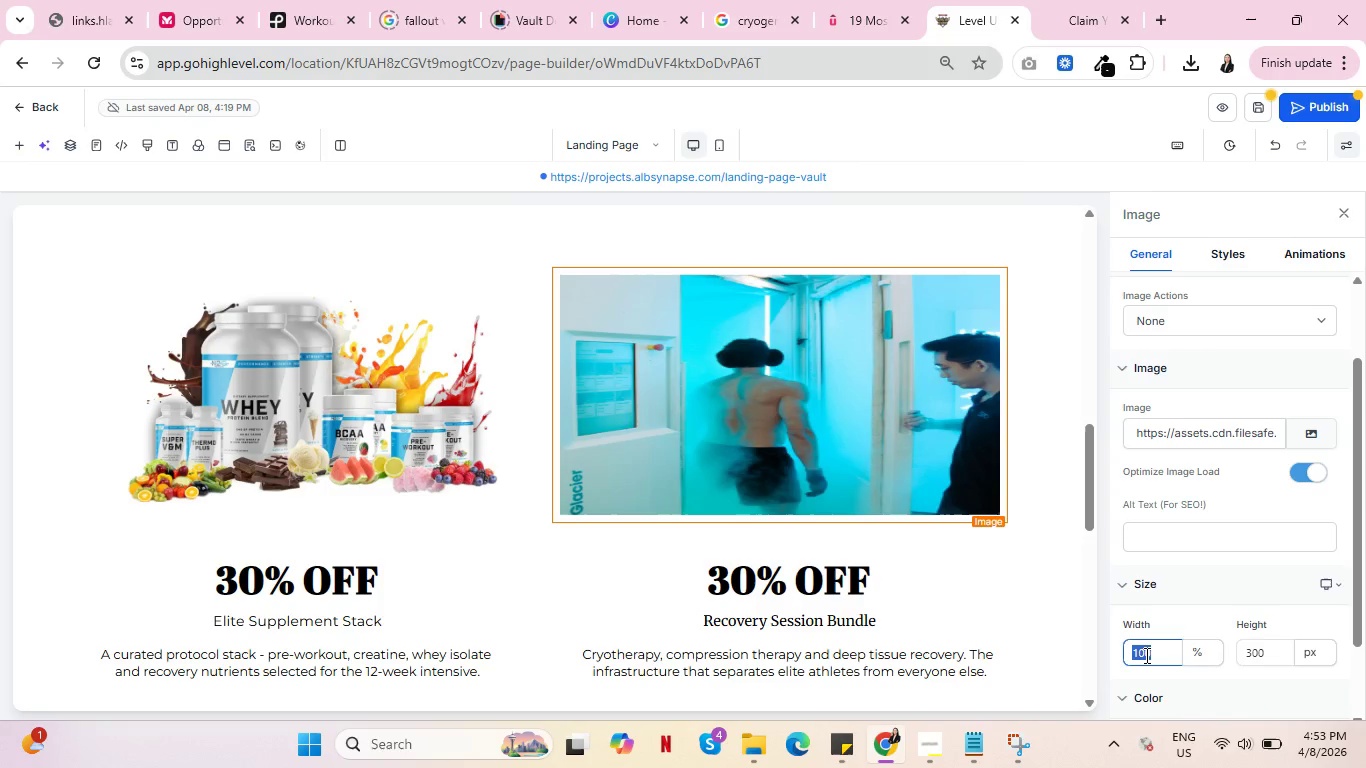 
type(80)
 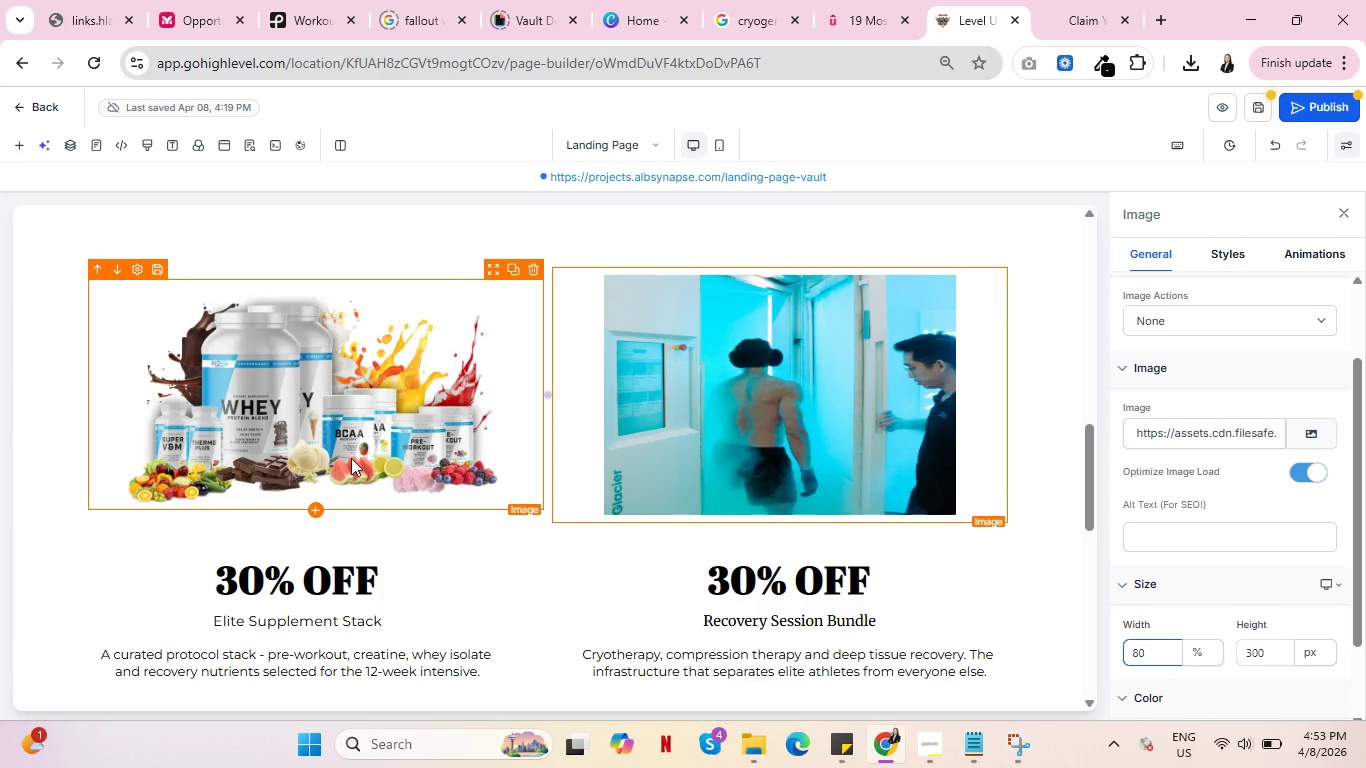 
wait(16.12)
 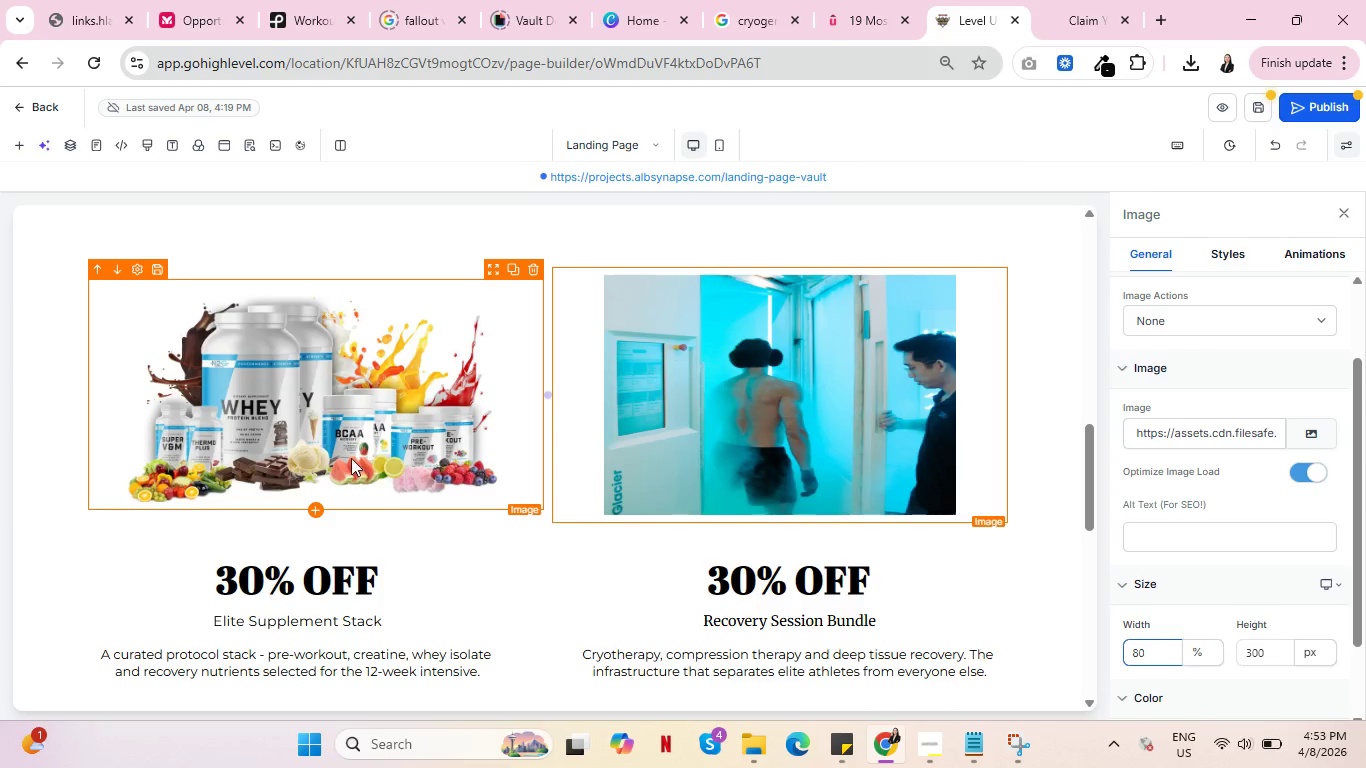 
left_click([542, 581])
 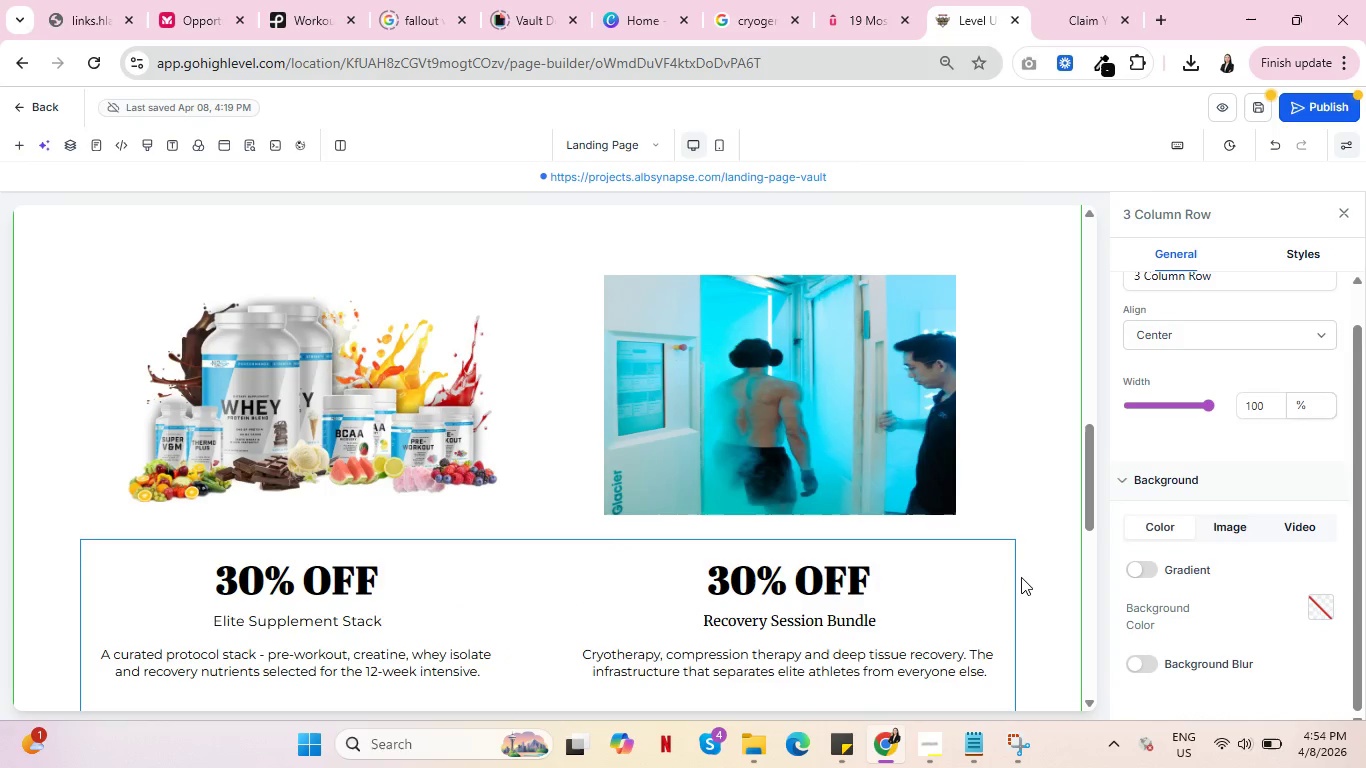 
left_click([1039, 553])
 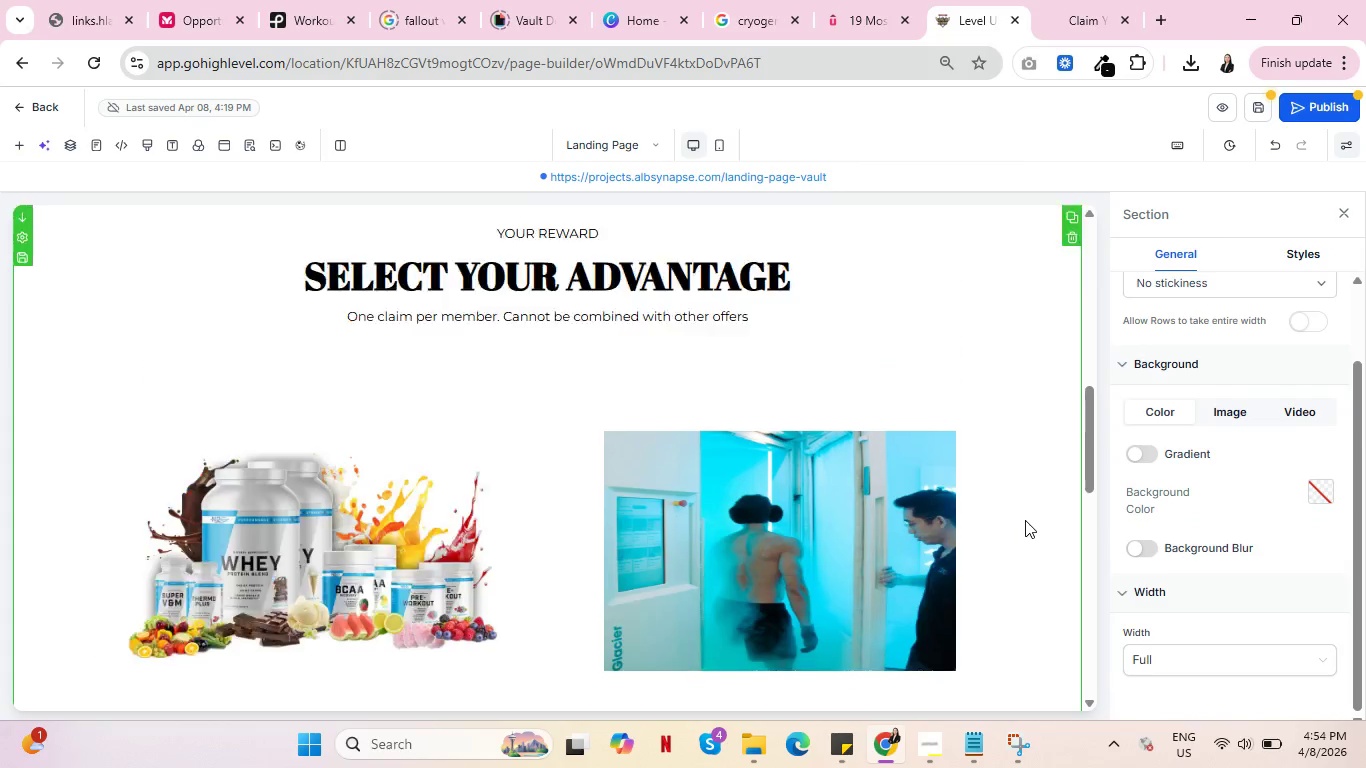 
scroll: coordinate [1025, 520], scroll_direction: up, amount: 2.0
 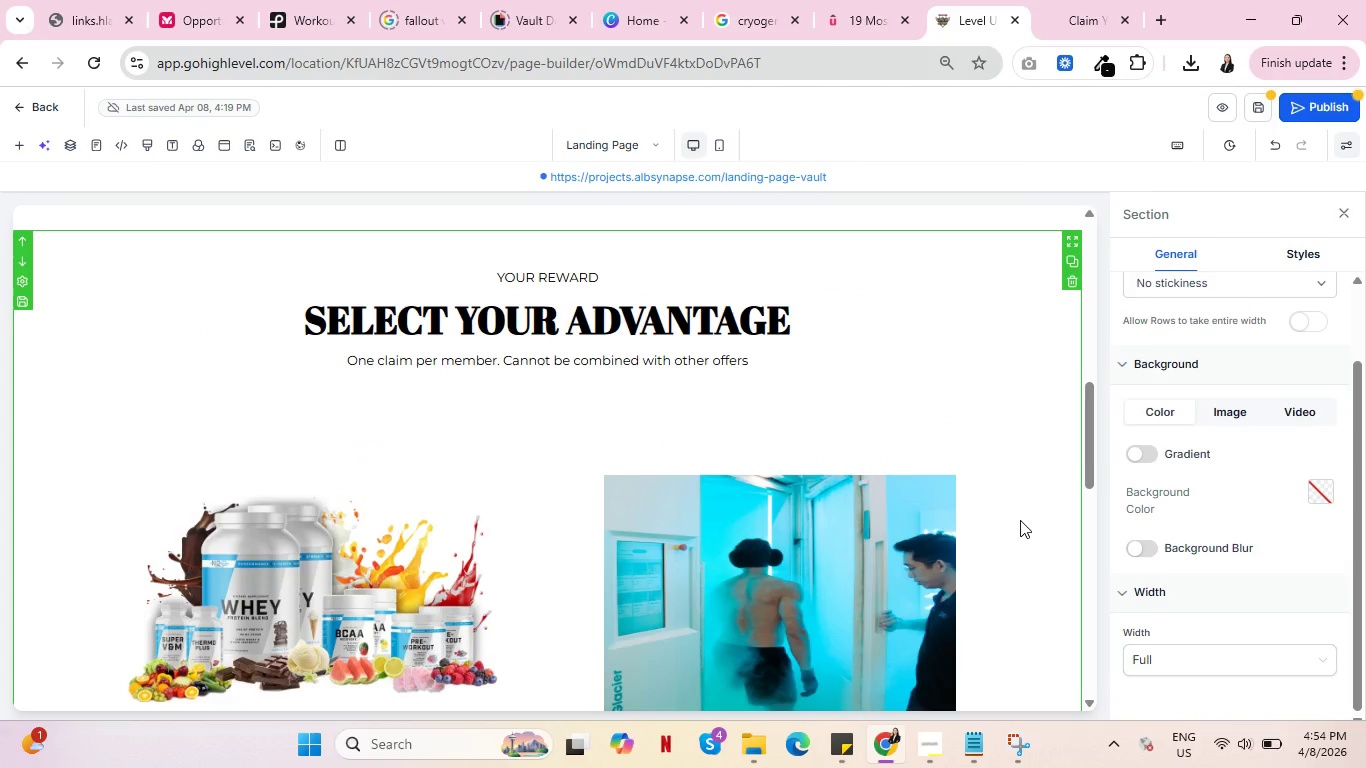 
scroll: coordinate [1020, 520], scroll_direction: down, amount: 2.0
 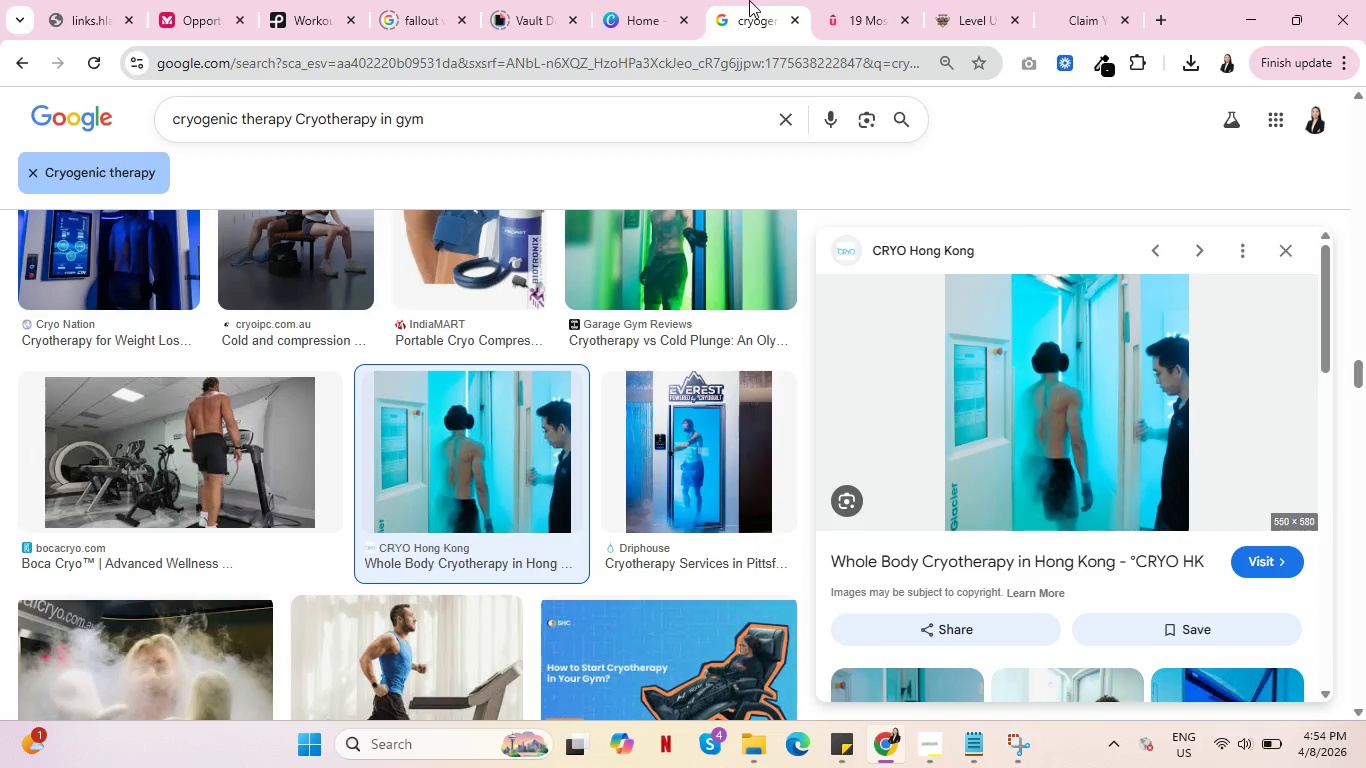 
wait(6.91)
 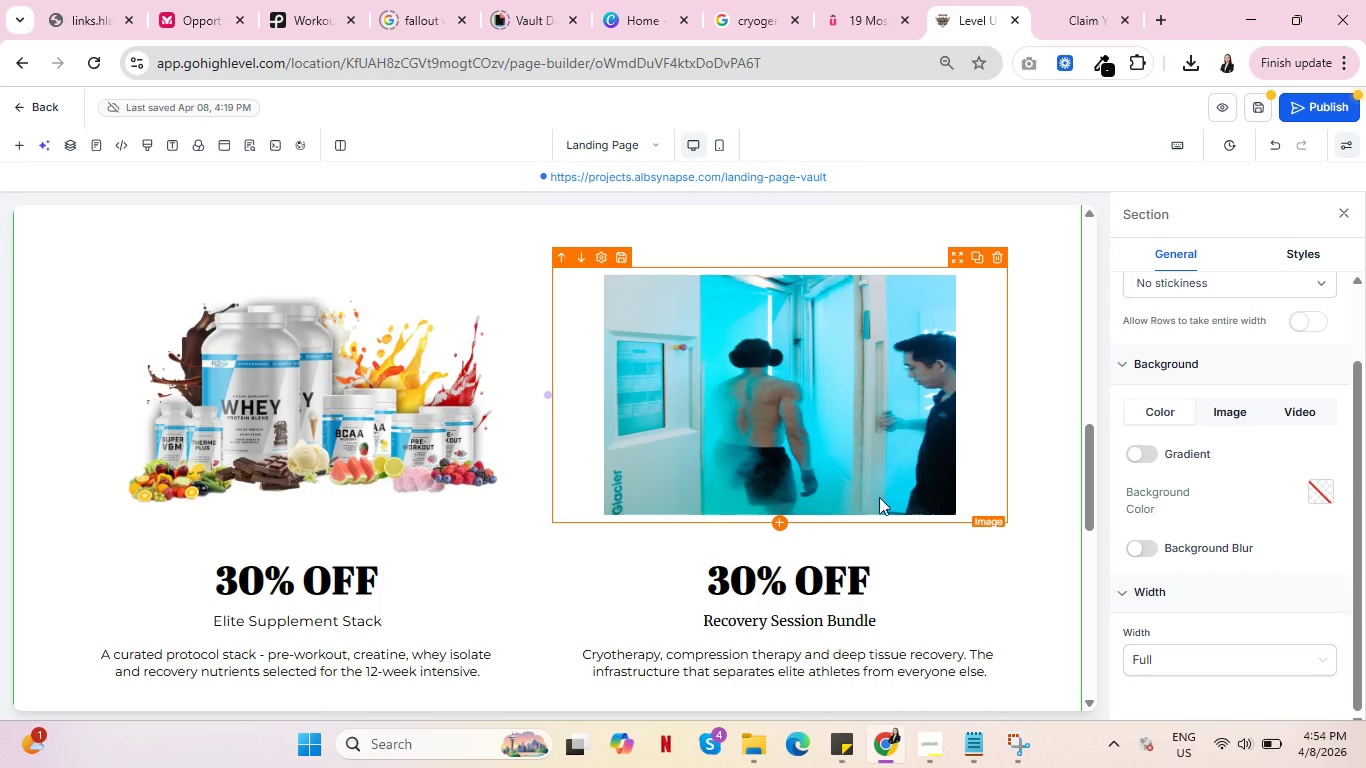 
scroll: coordinate [527, 564], scroll_direction: down, amount: 7.0
 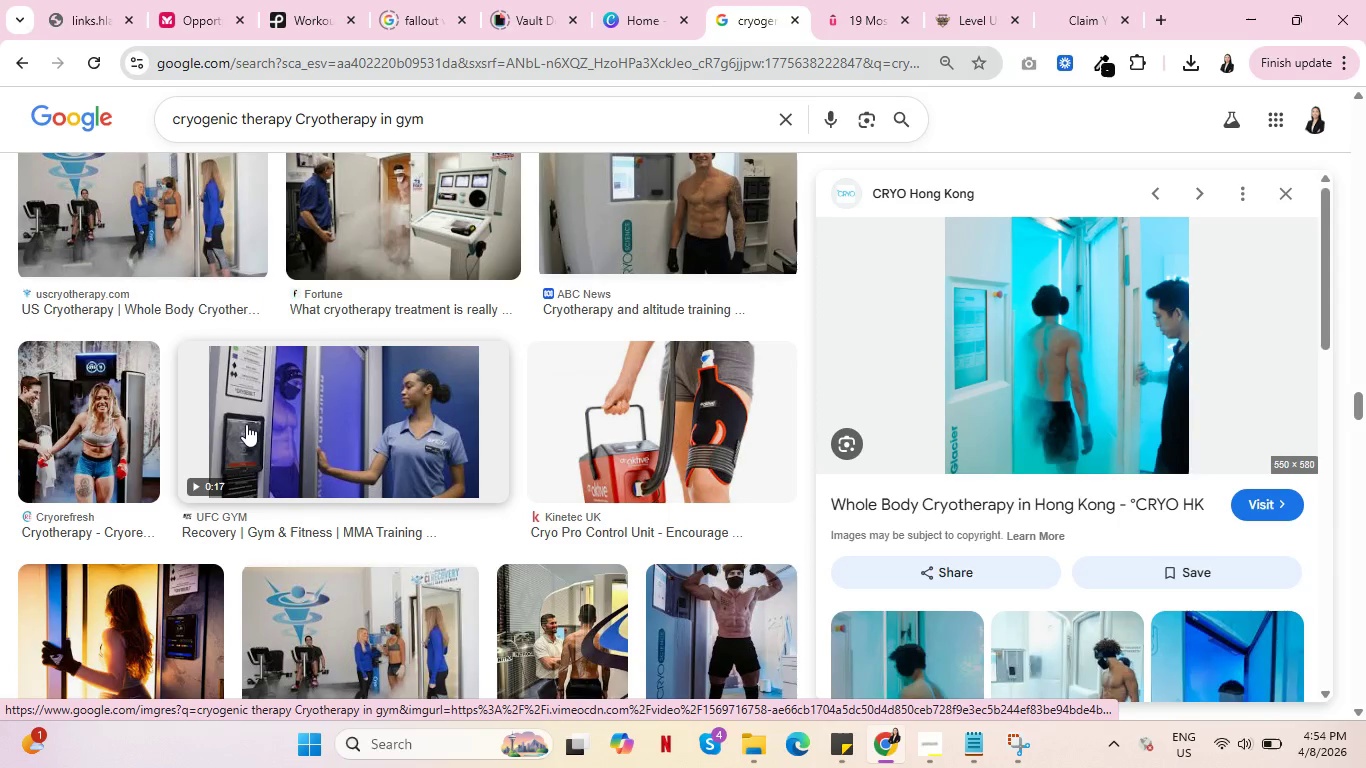 
left_click([273, 422])
 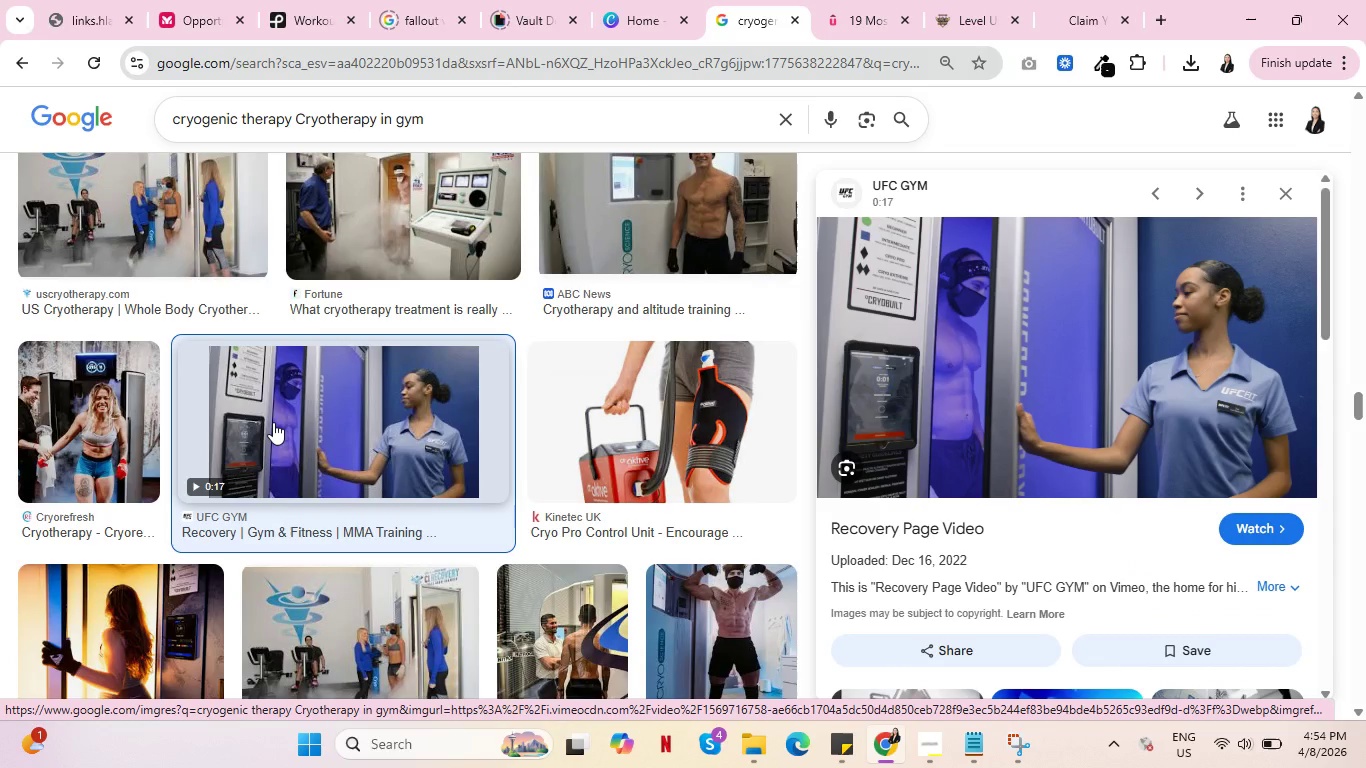 
scroll: coordinate [303, 446], scroll_direction: down, amount: 11.0
 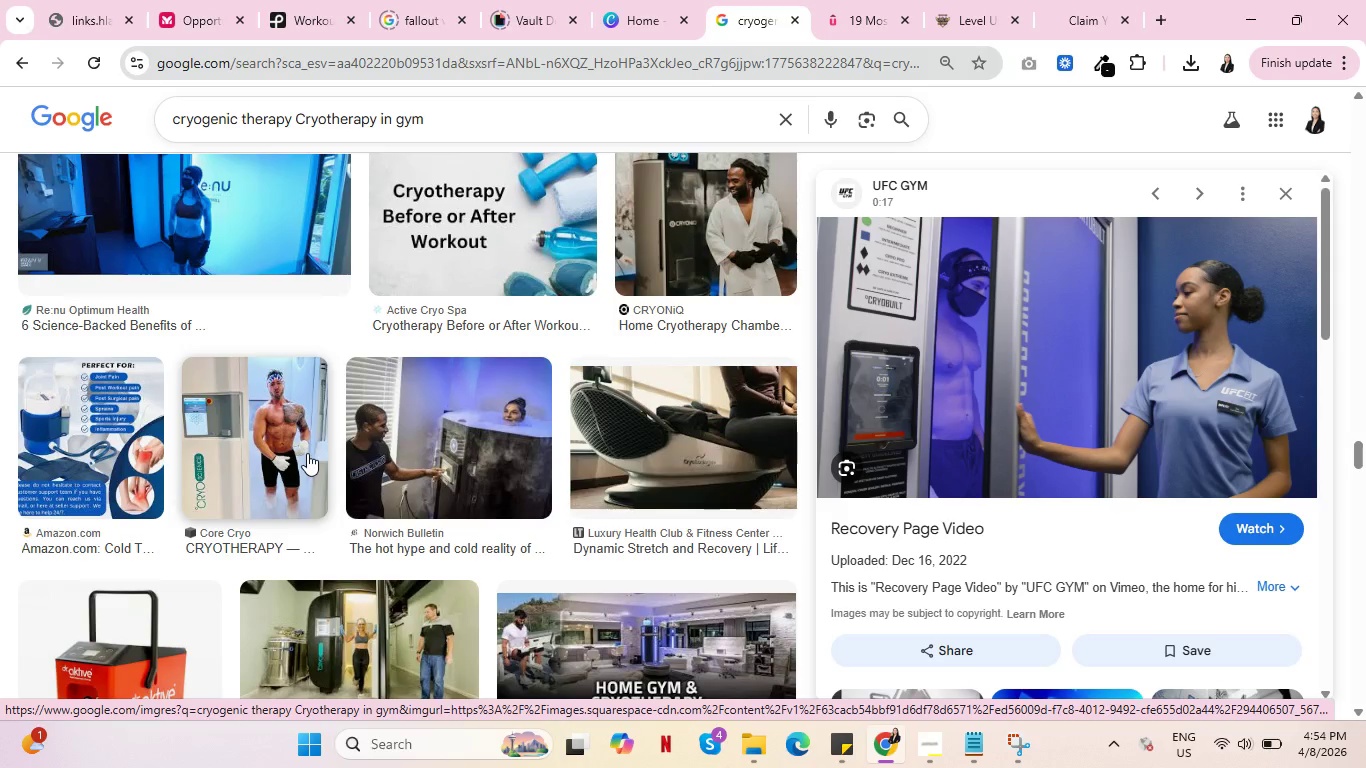 
scroll: coordinate [377, 409], scroll_direction: up, amount: 36.0
 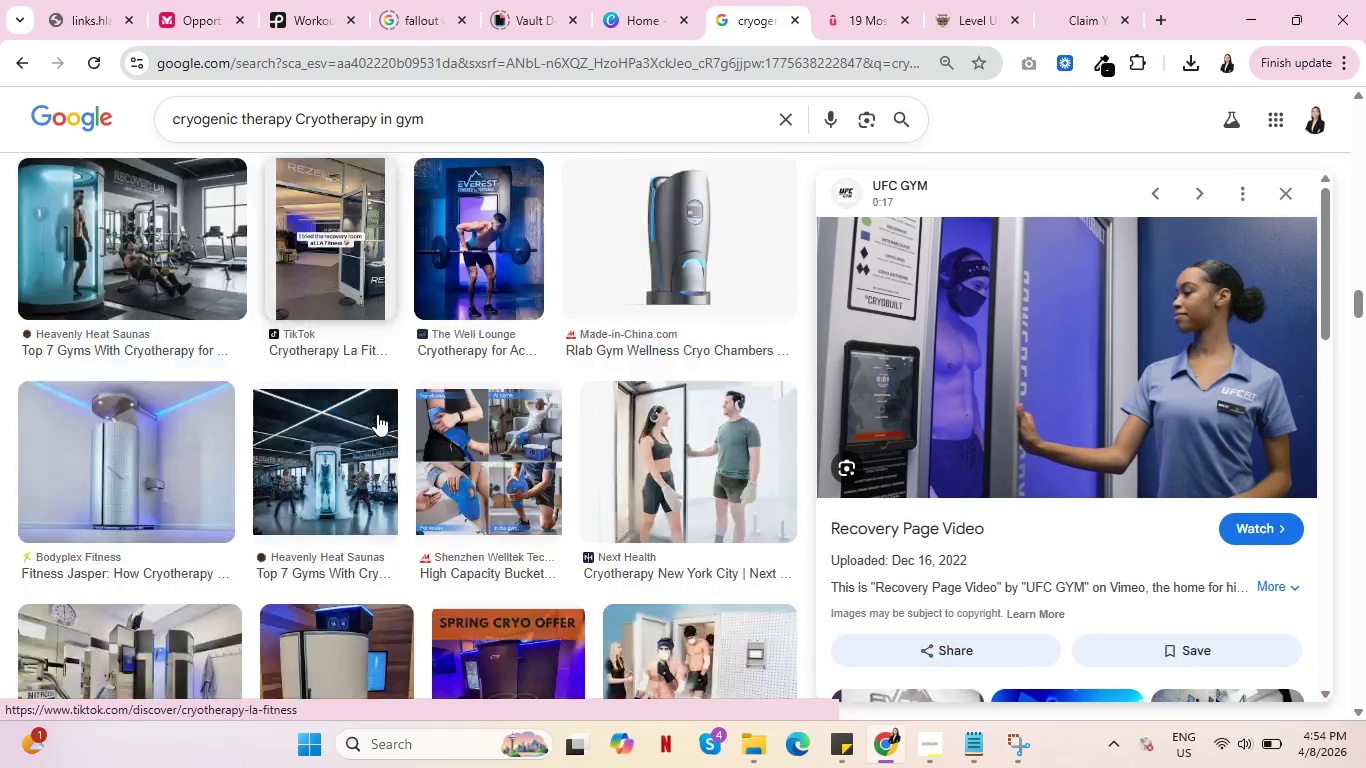 
scroll: coordinate [377, 414], scroll_direction: down, amount: 4.0
 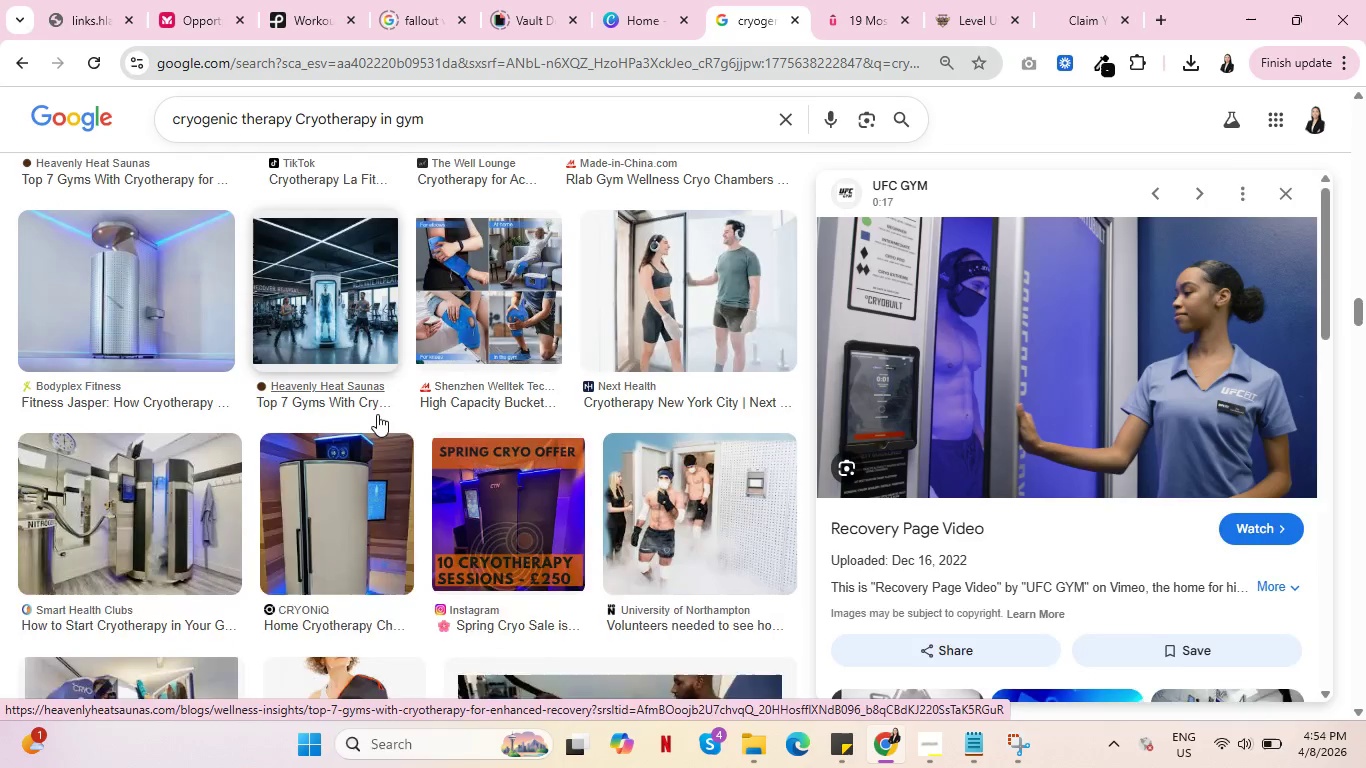 
scroll: coordinate [377, 414], scroll_direction: up, amount: 2.0
 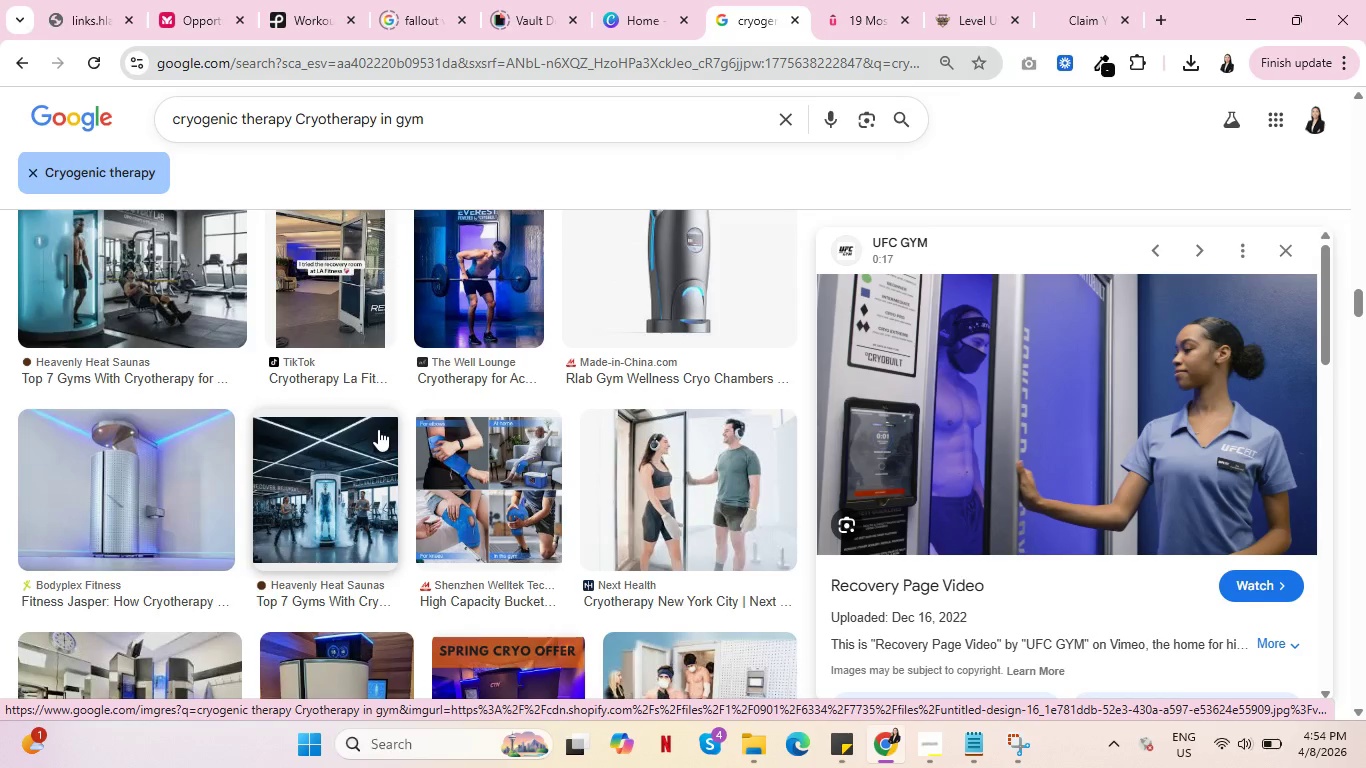 
left_click([338, 515])
 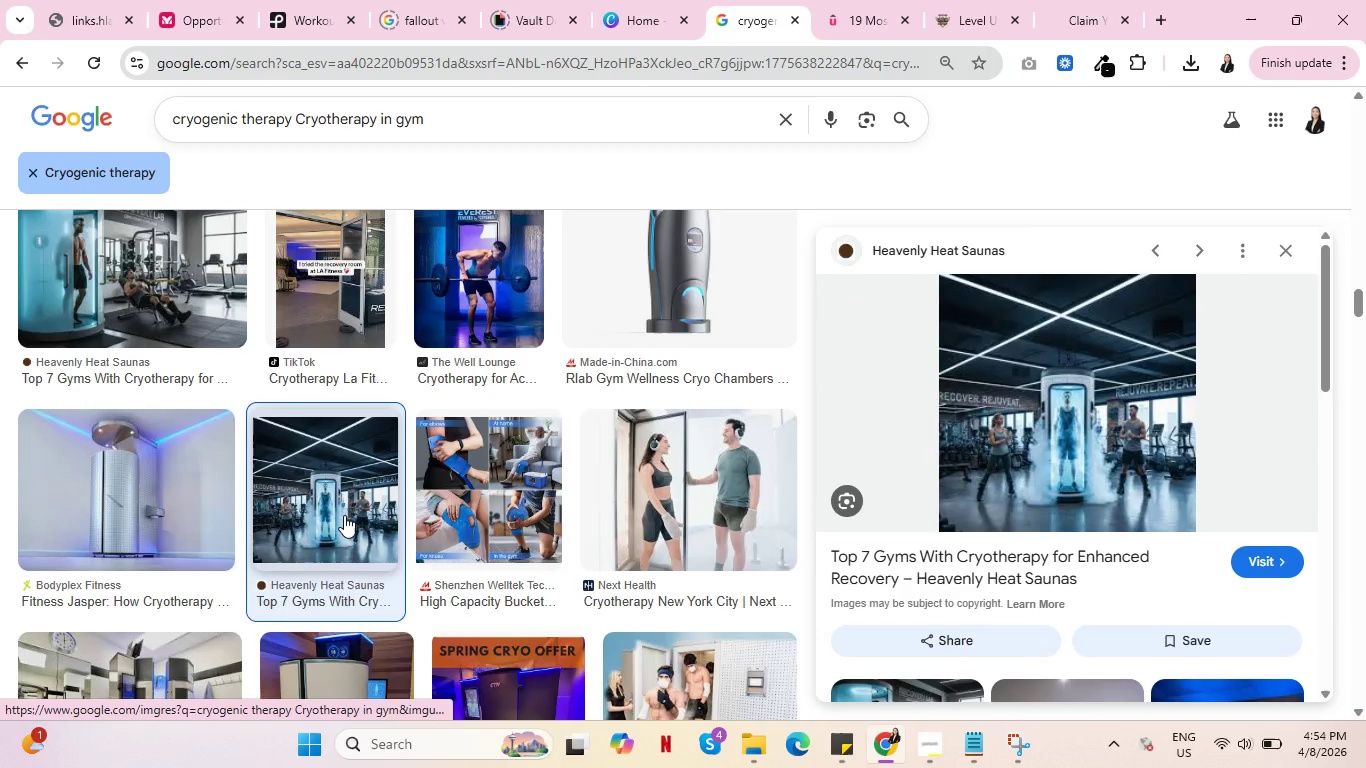 
scroll: coordinate [346, 515], scroll_direction: up, amount: 1.0
 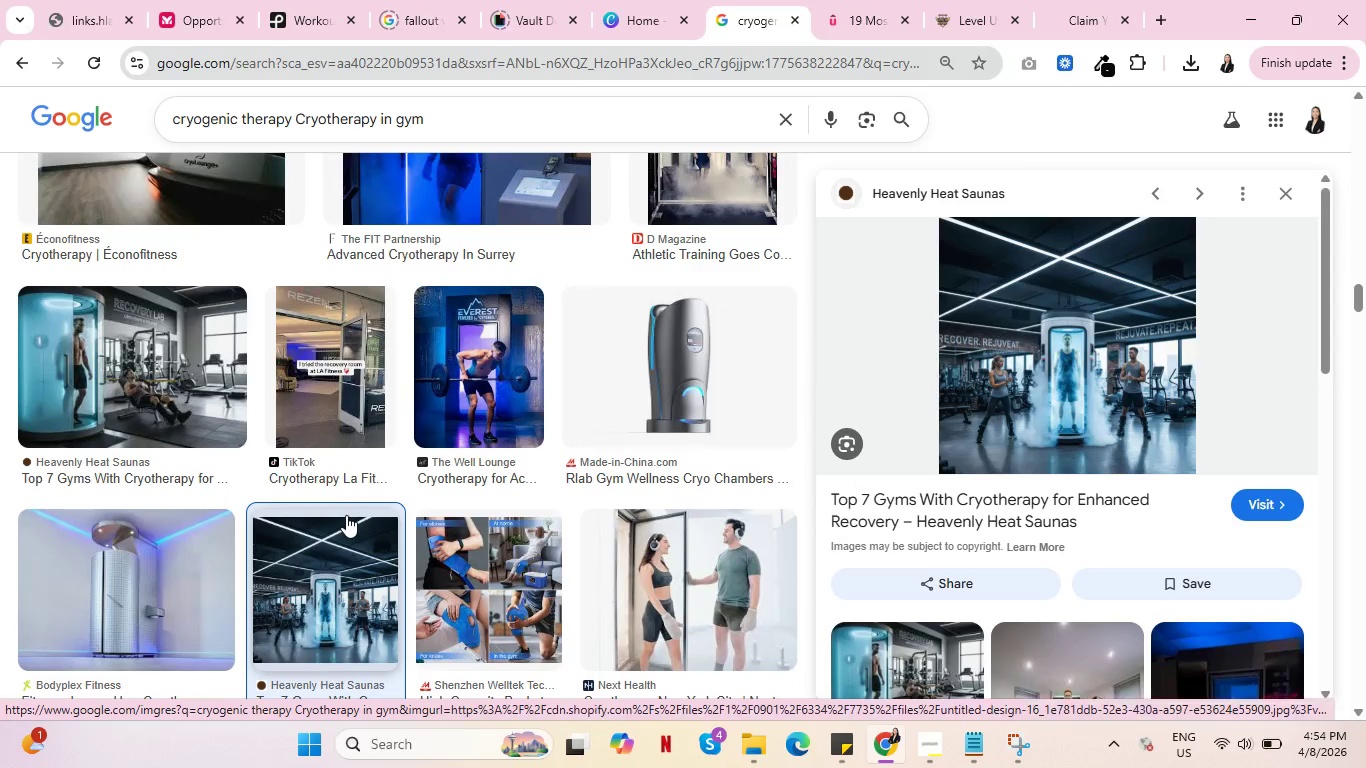 
scroll: coordinate [346, 515], scroll_direction: down, amount: 1.0
 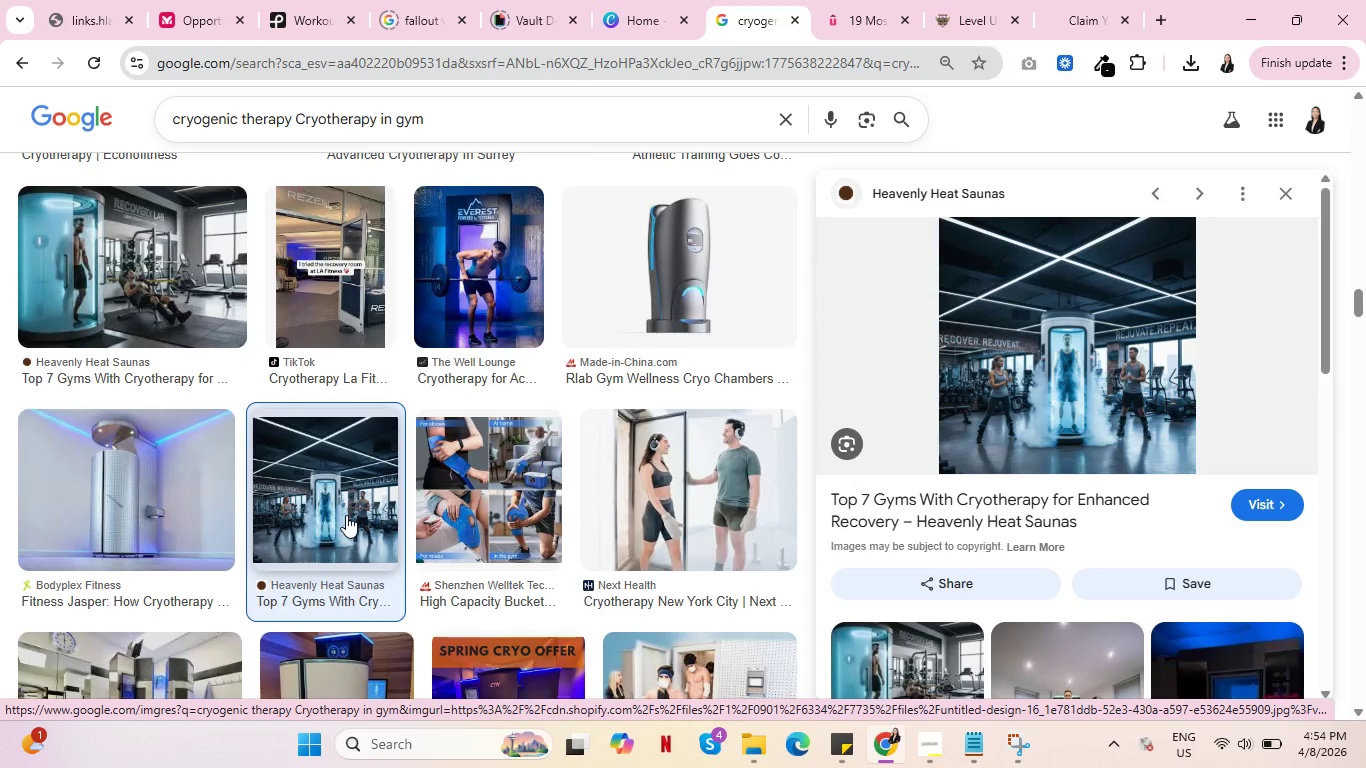 
scroll: coordinate [354, 469], scroll_direction: up, amount: 17.0
 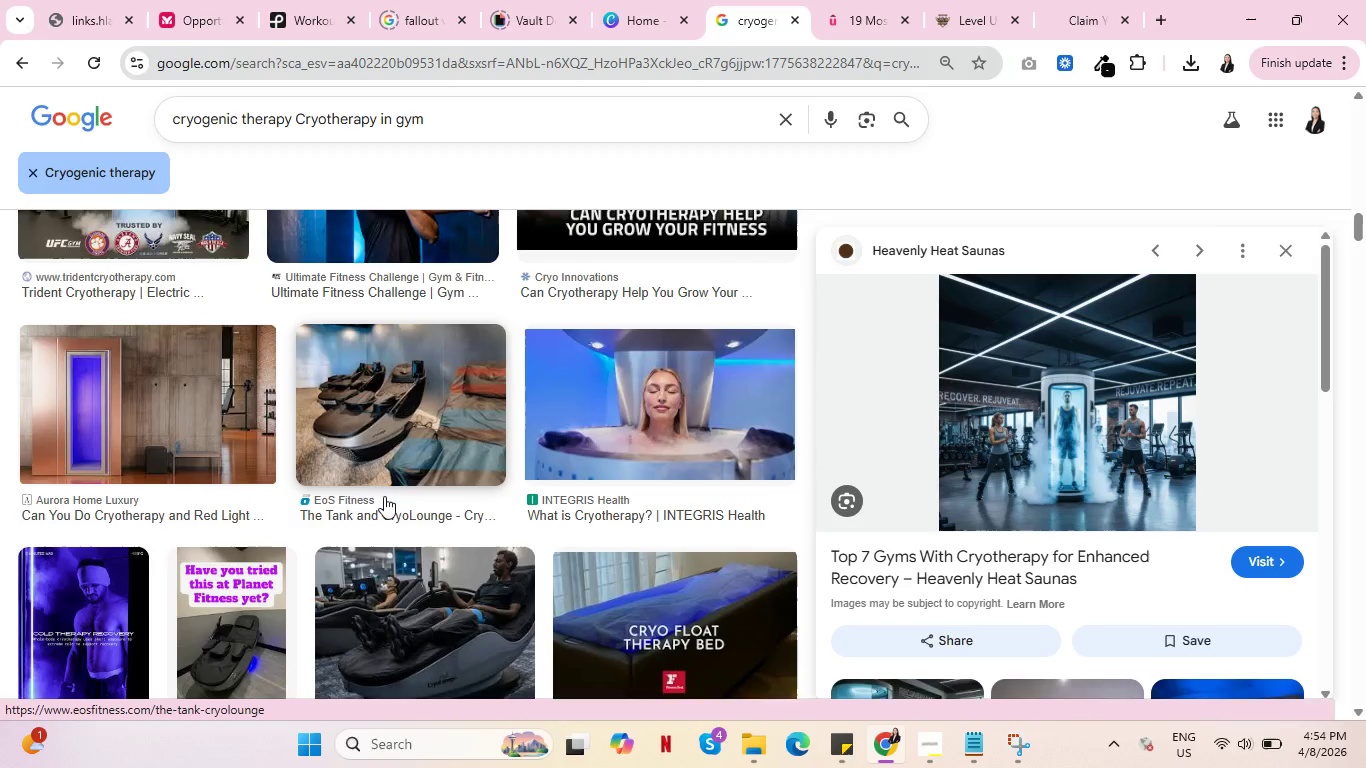 
scroll: coordinate [428, 492], scroll_direction: down, amount: 2.0
 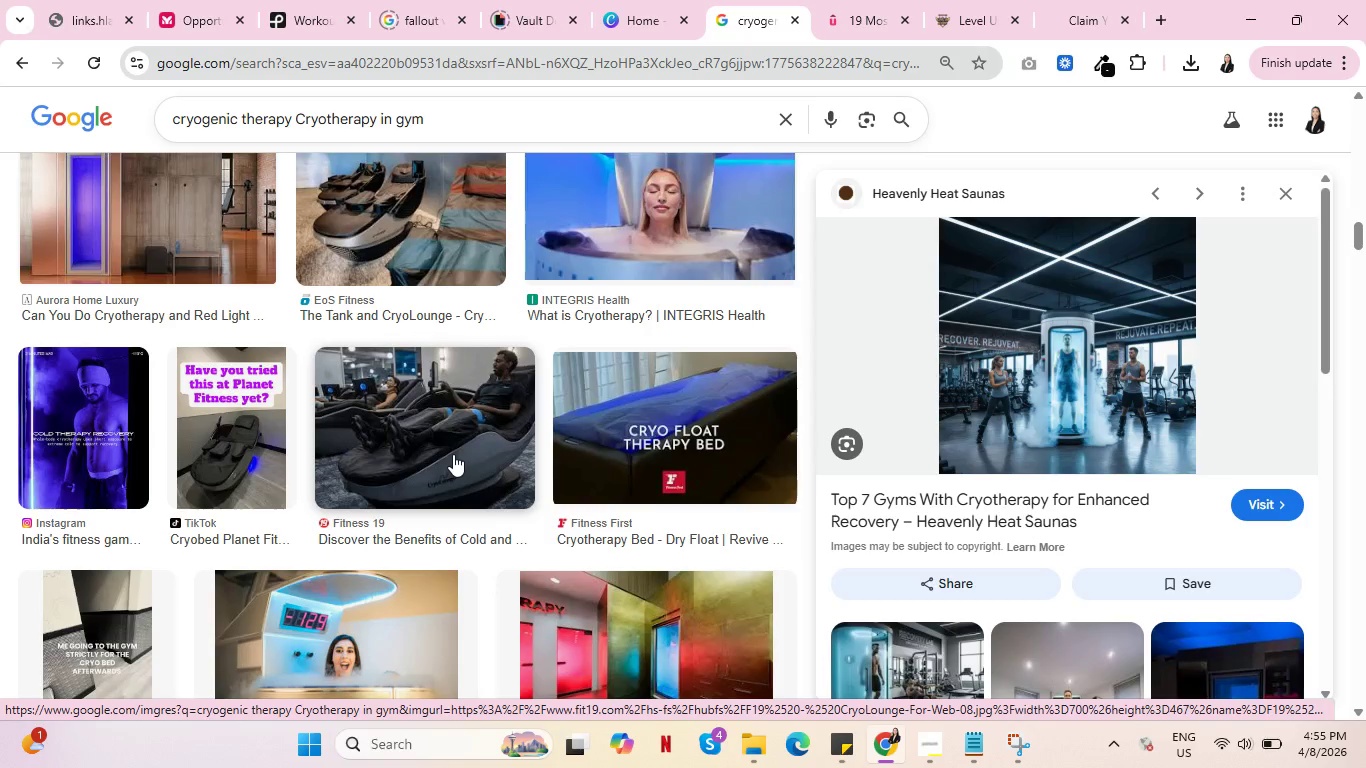 
scroll: coordinate [453, 454], scroll_direction: up, amount: 5.0
 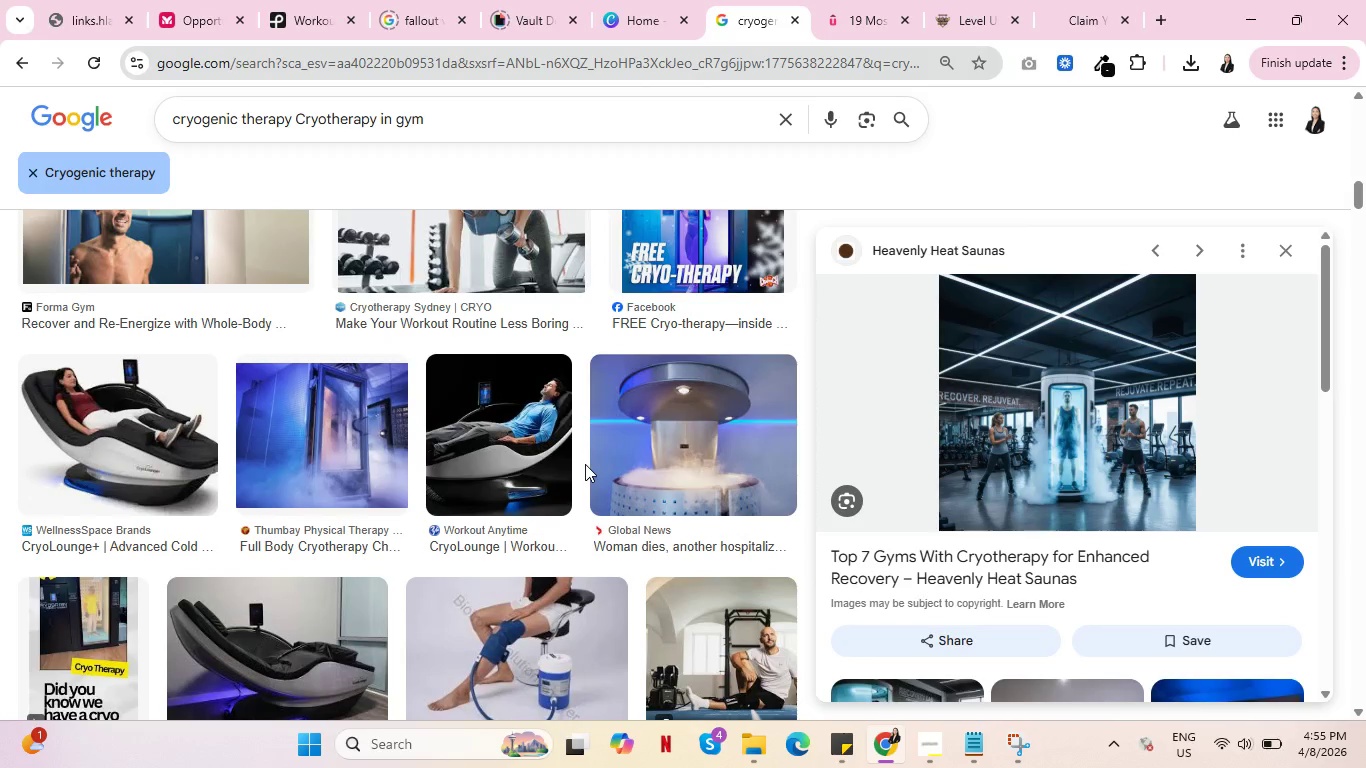 
wait(6.73)
 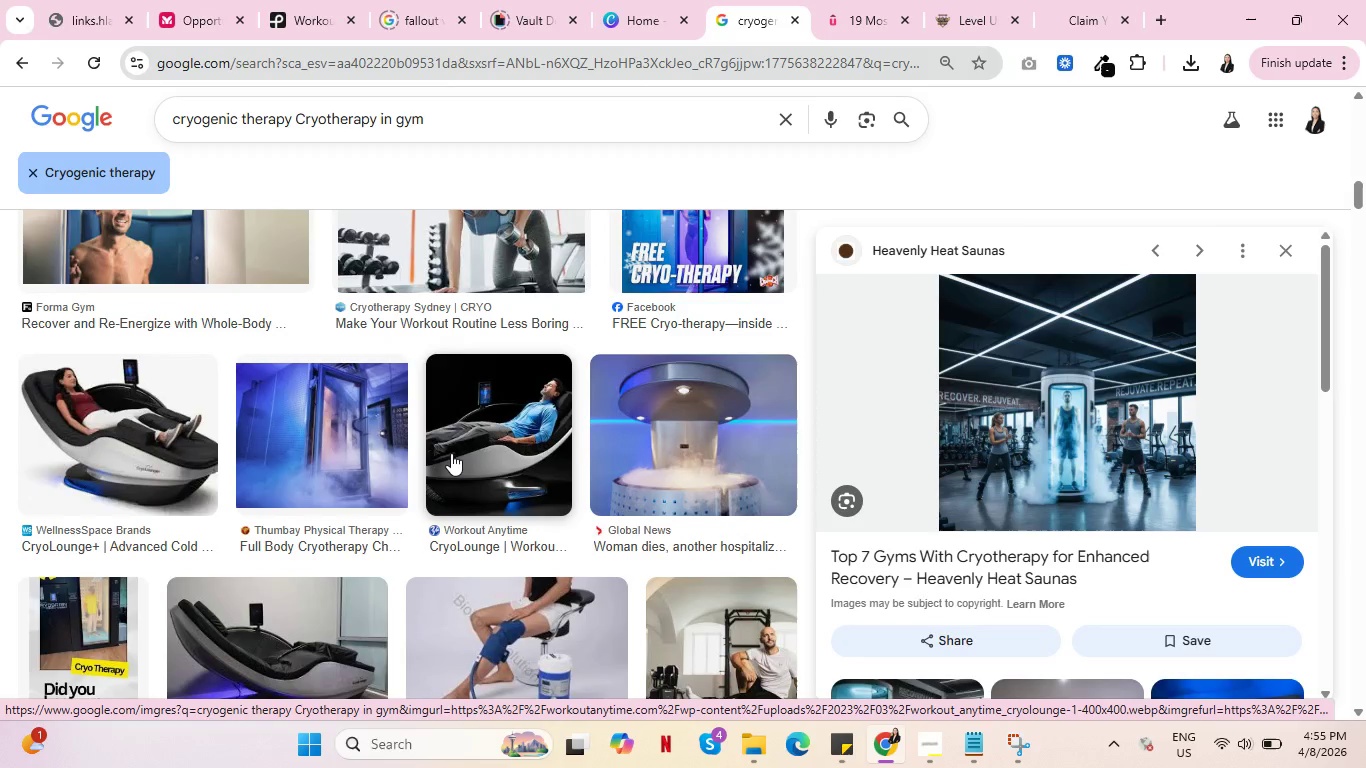 
scroll: coordinate [575, 456], scroll_direction: up, amount: 10.0
 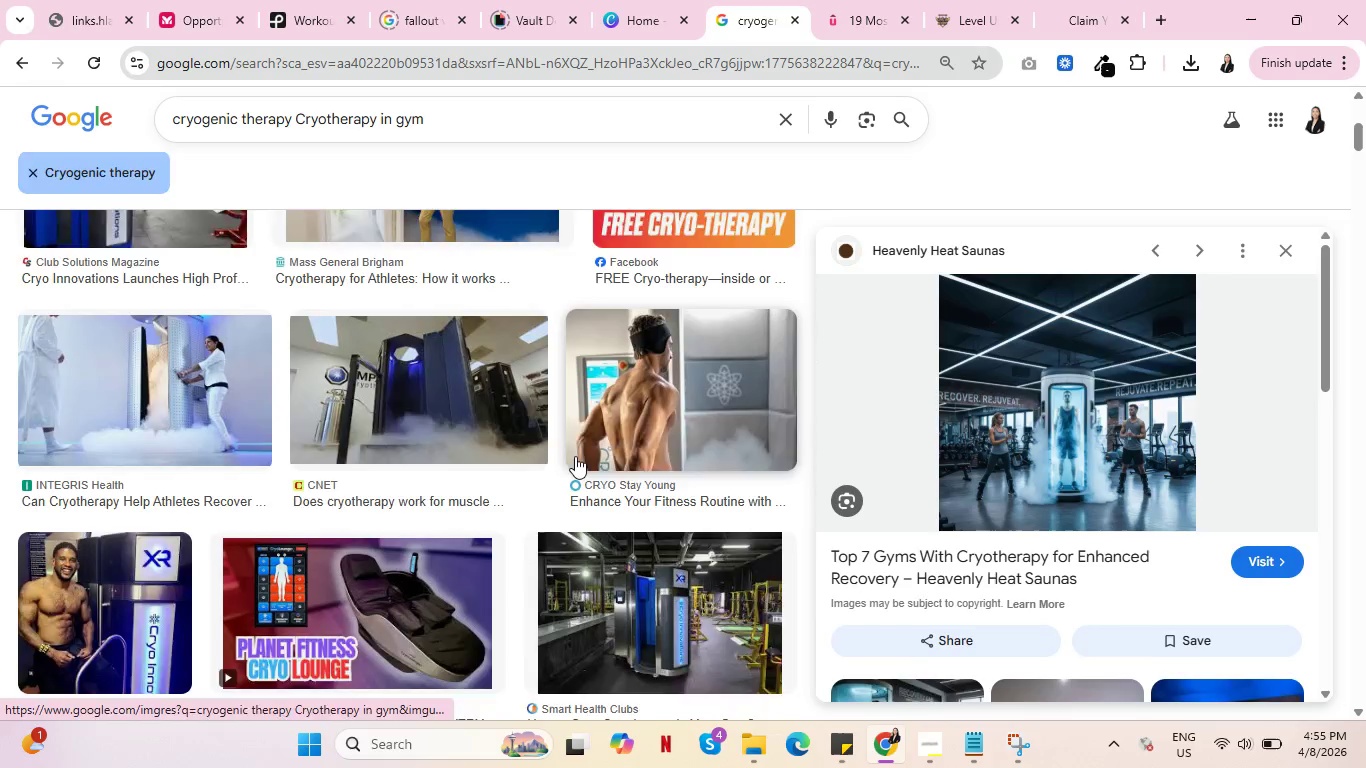 
scroll: coordinate [575, 456], scroll_direction: down, amount: 3.0
 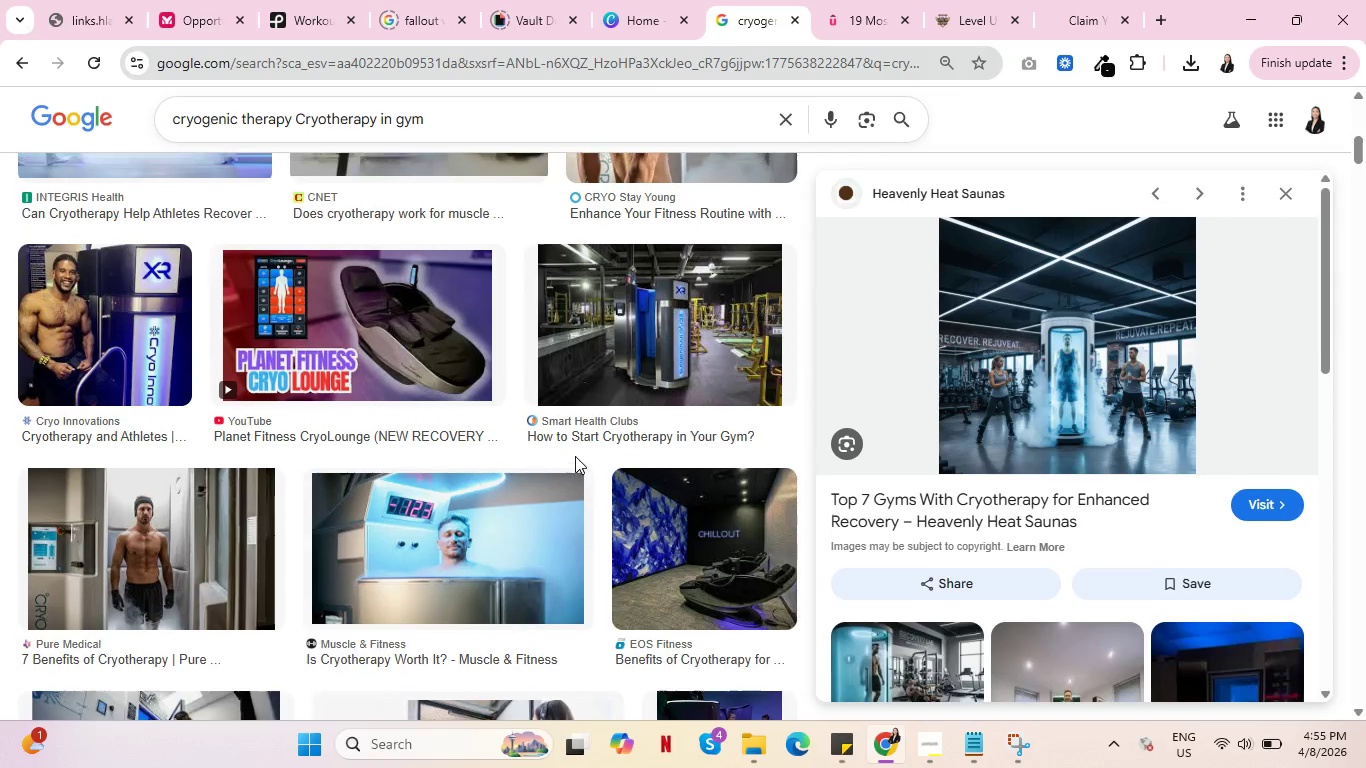 
scroll: coordinate [575, 456], scroll_direction: up, amount: 7.0
 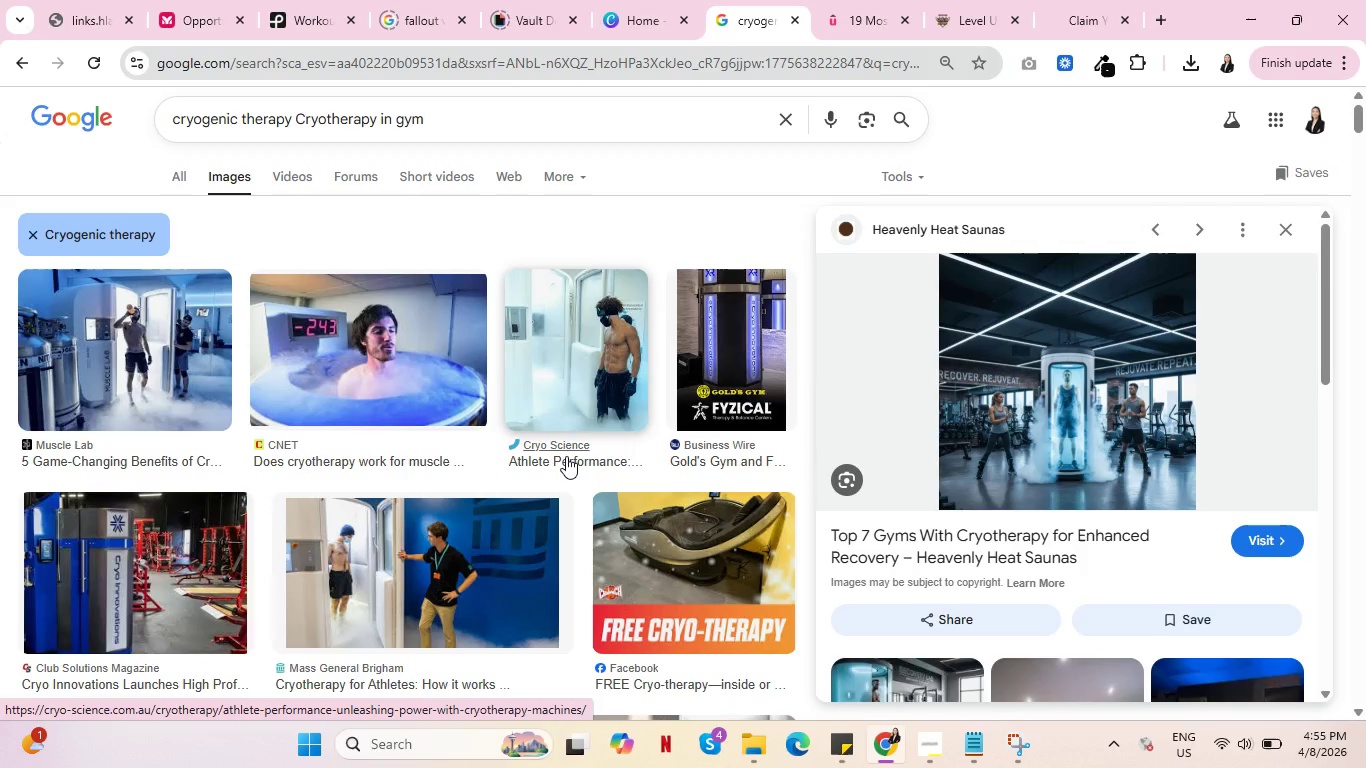 
wait(6.55)
 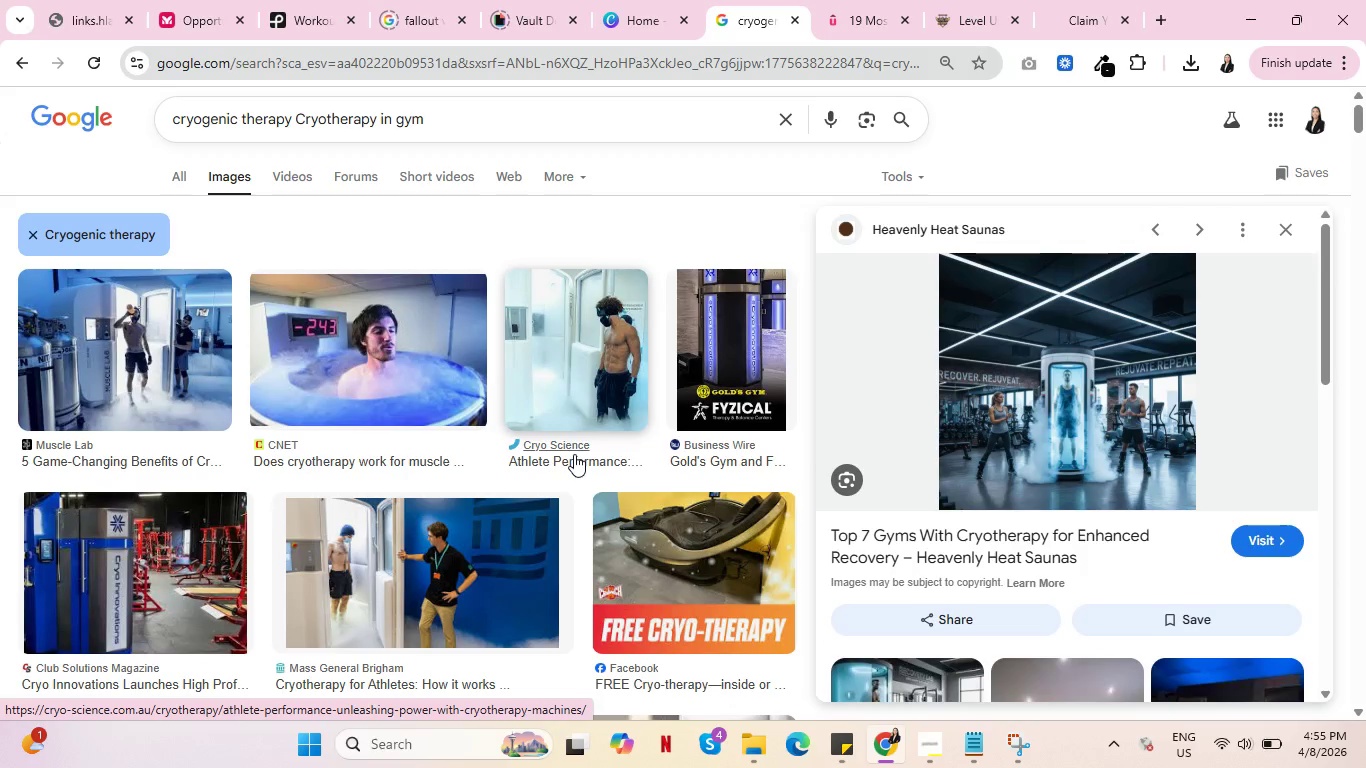 
left_click([598, 372])
 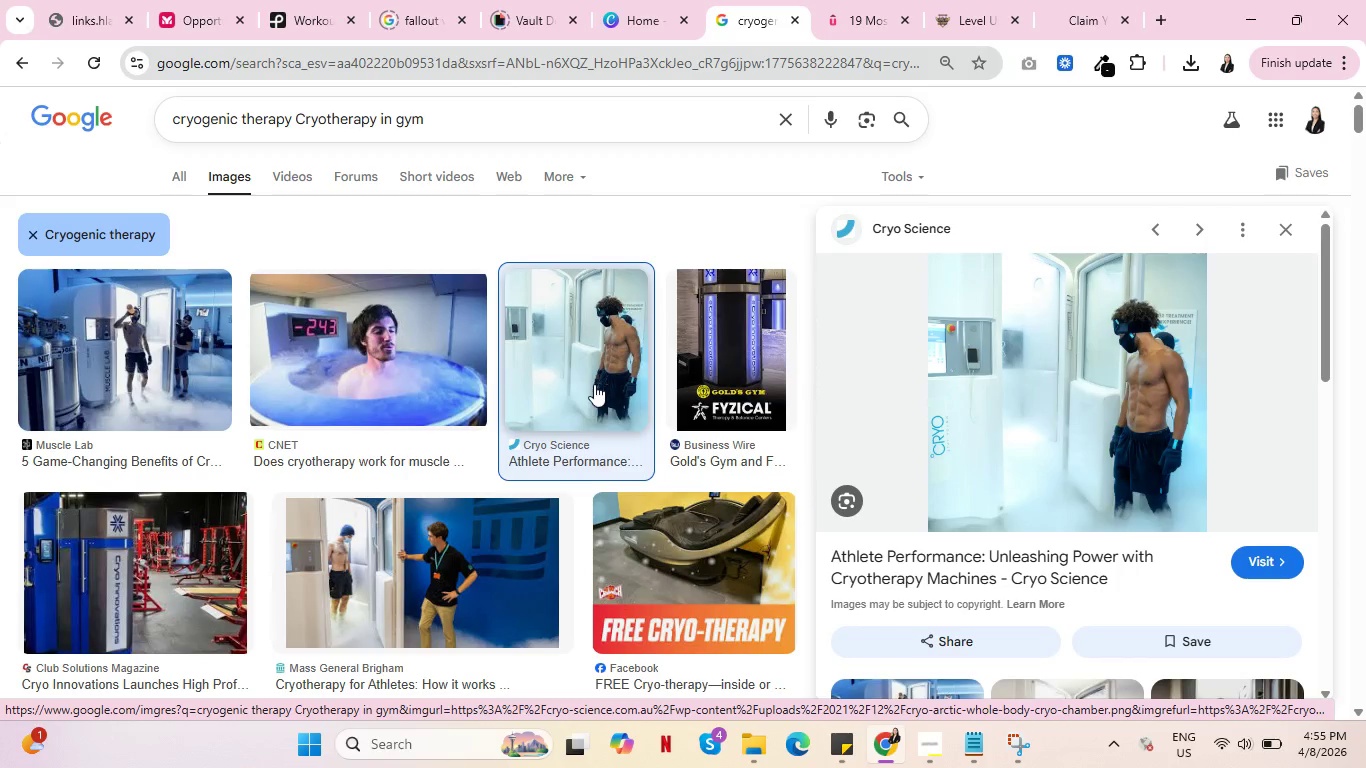 
scroll: coordinate [547, 464], scroll_direction: up, amount: 4.0
 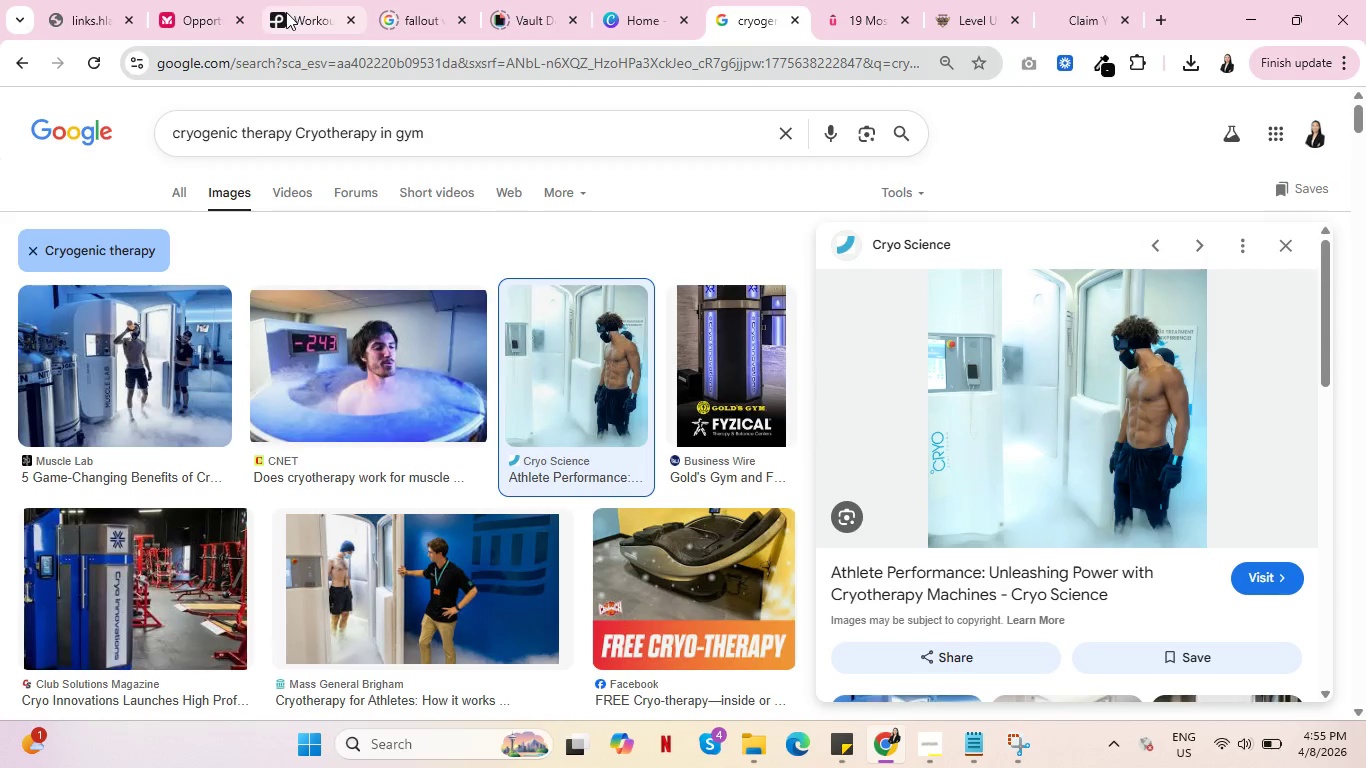 
wait(7.33)
 